 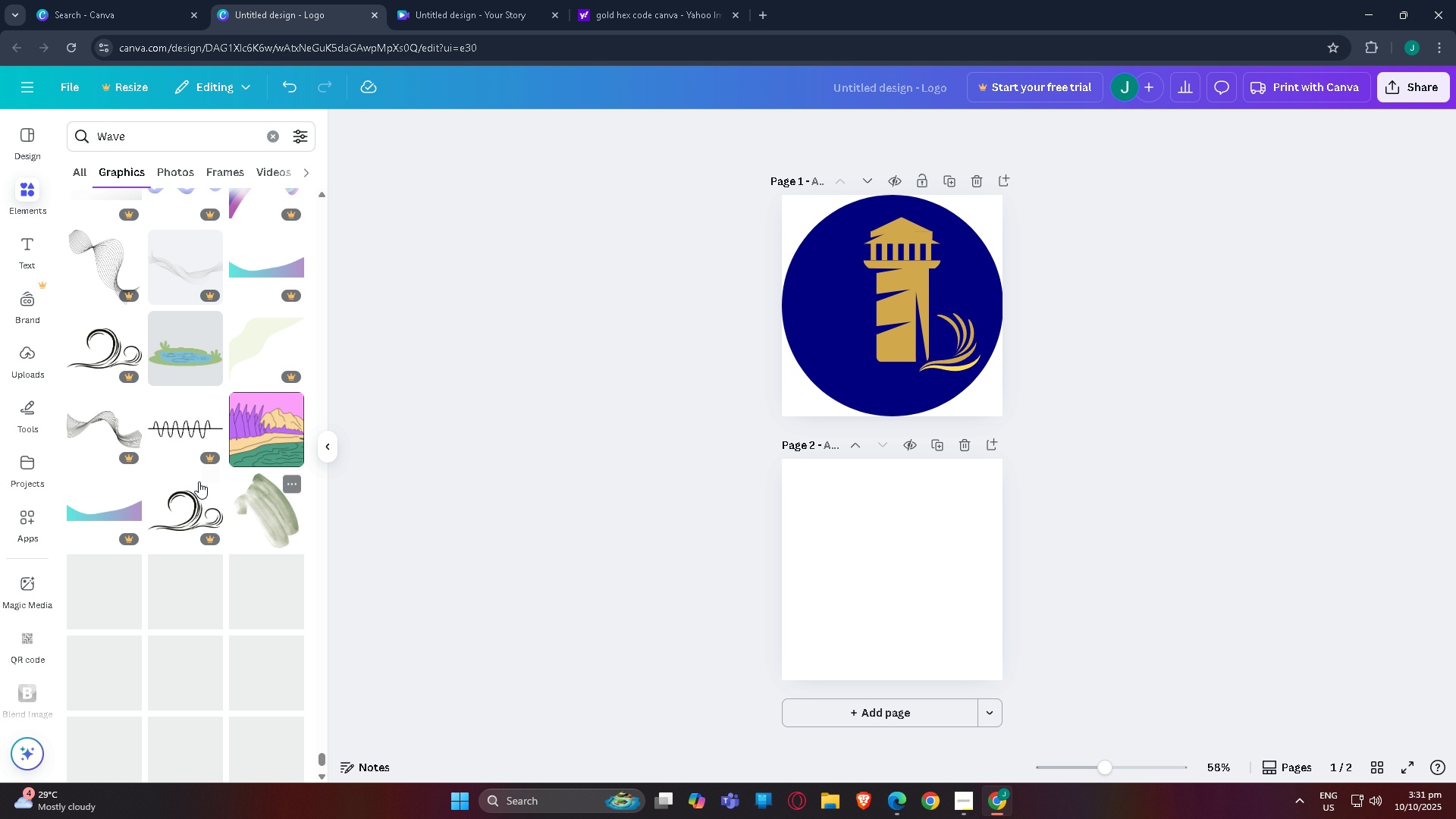 
scroll: coordinate [155, 458], scroll_direction: down, amount: 37.0
 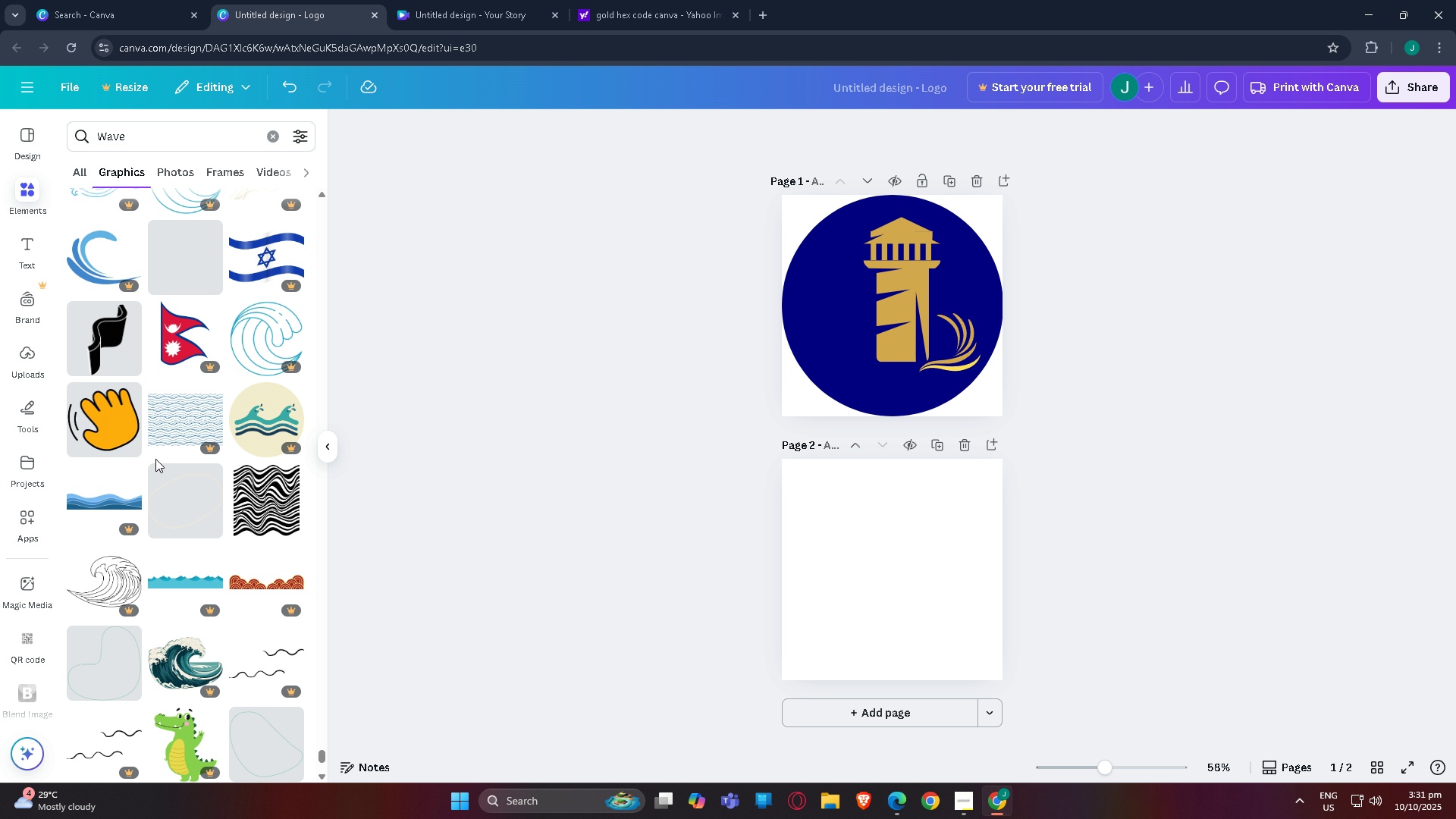 
wait(10.42)
 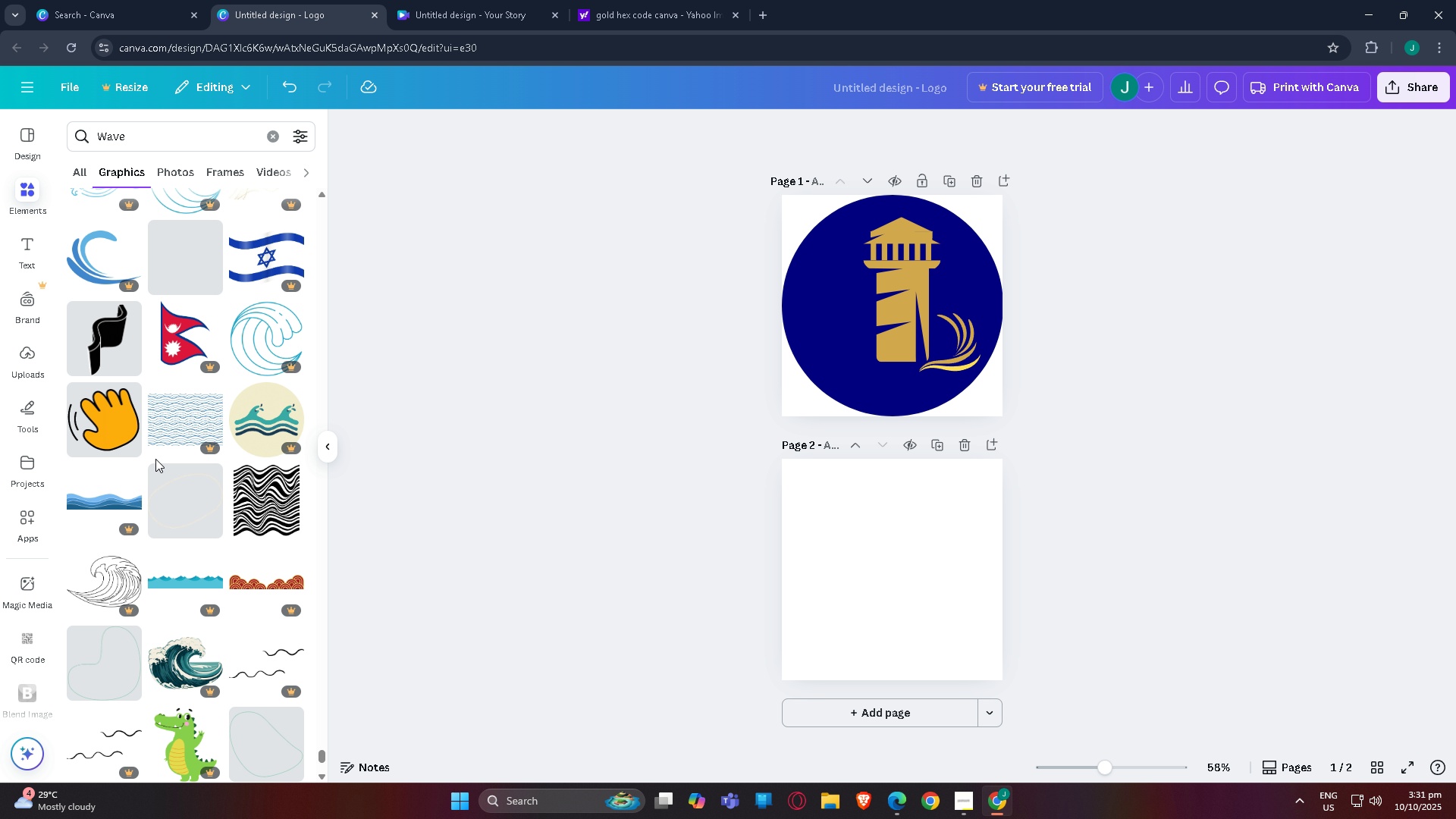 
scroll: coordinate [209, 250], scroll_direction: down, amount: 10.0
 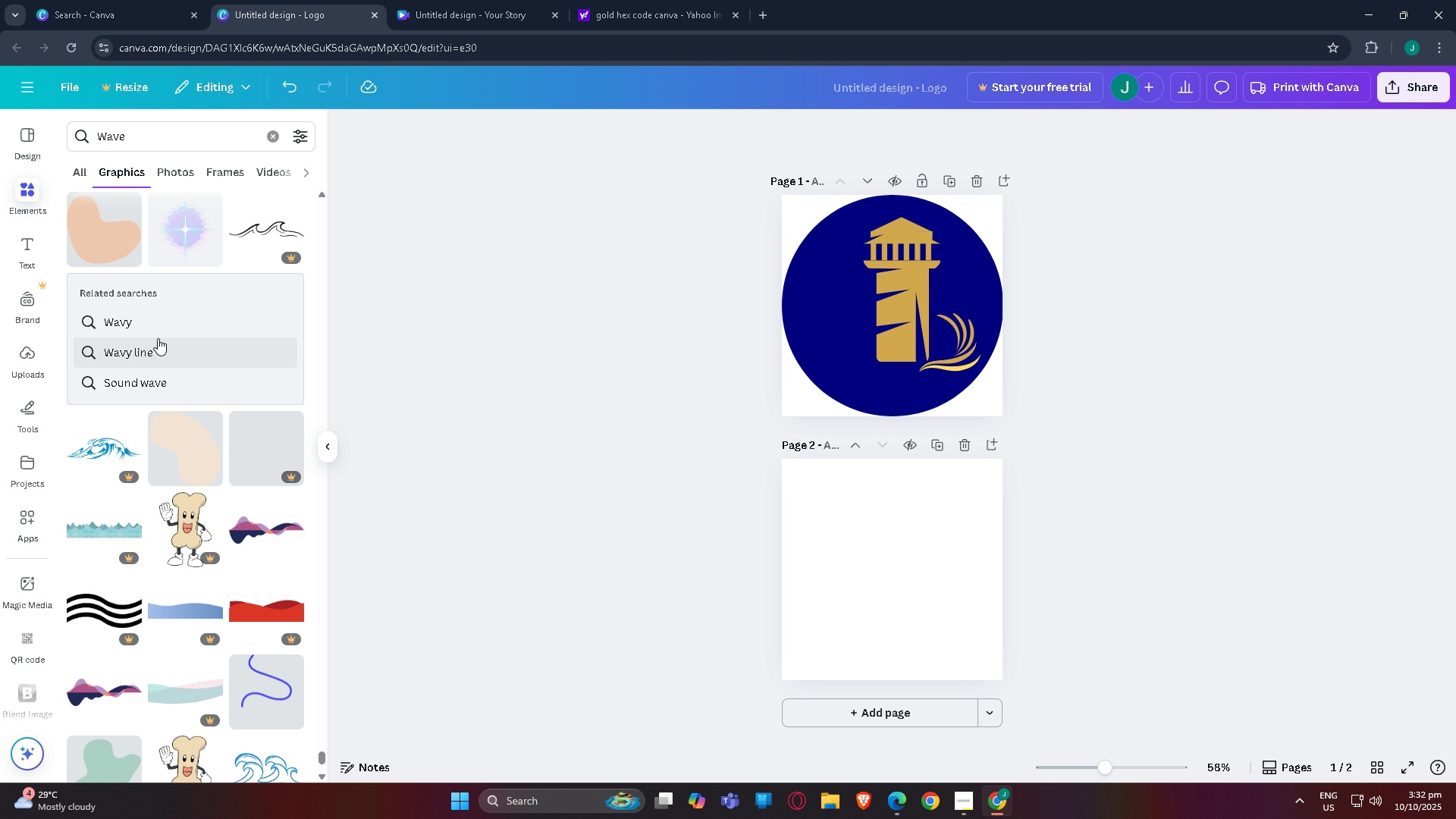 
left_click([159, 315])
 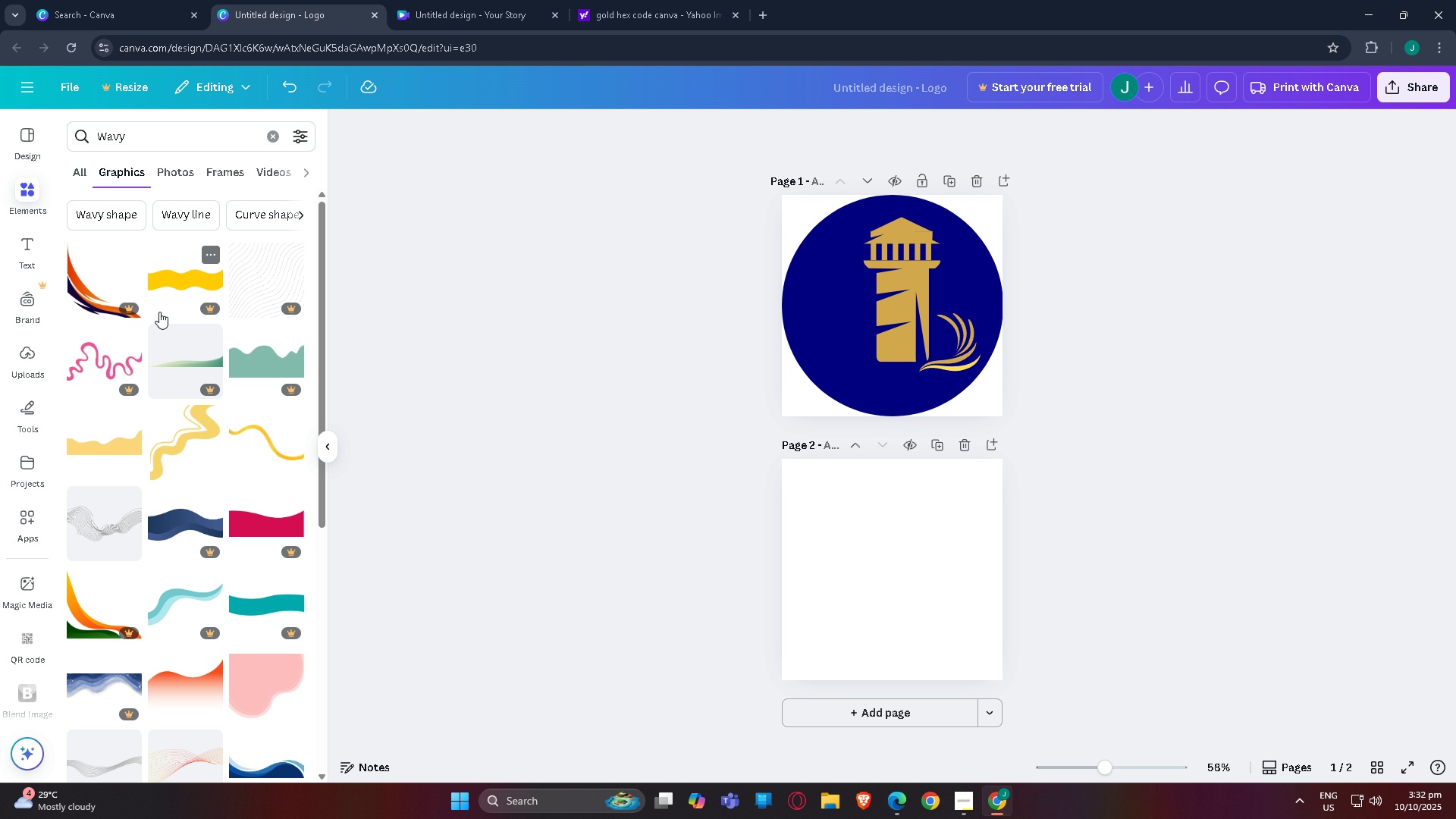 
scroll: coordinate [235, 482], scroll_direction: down, amount: 22.0
 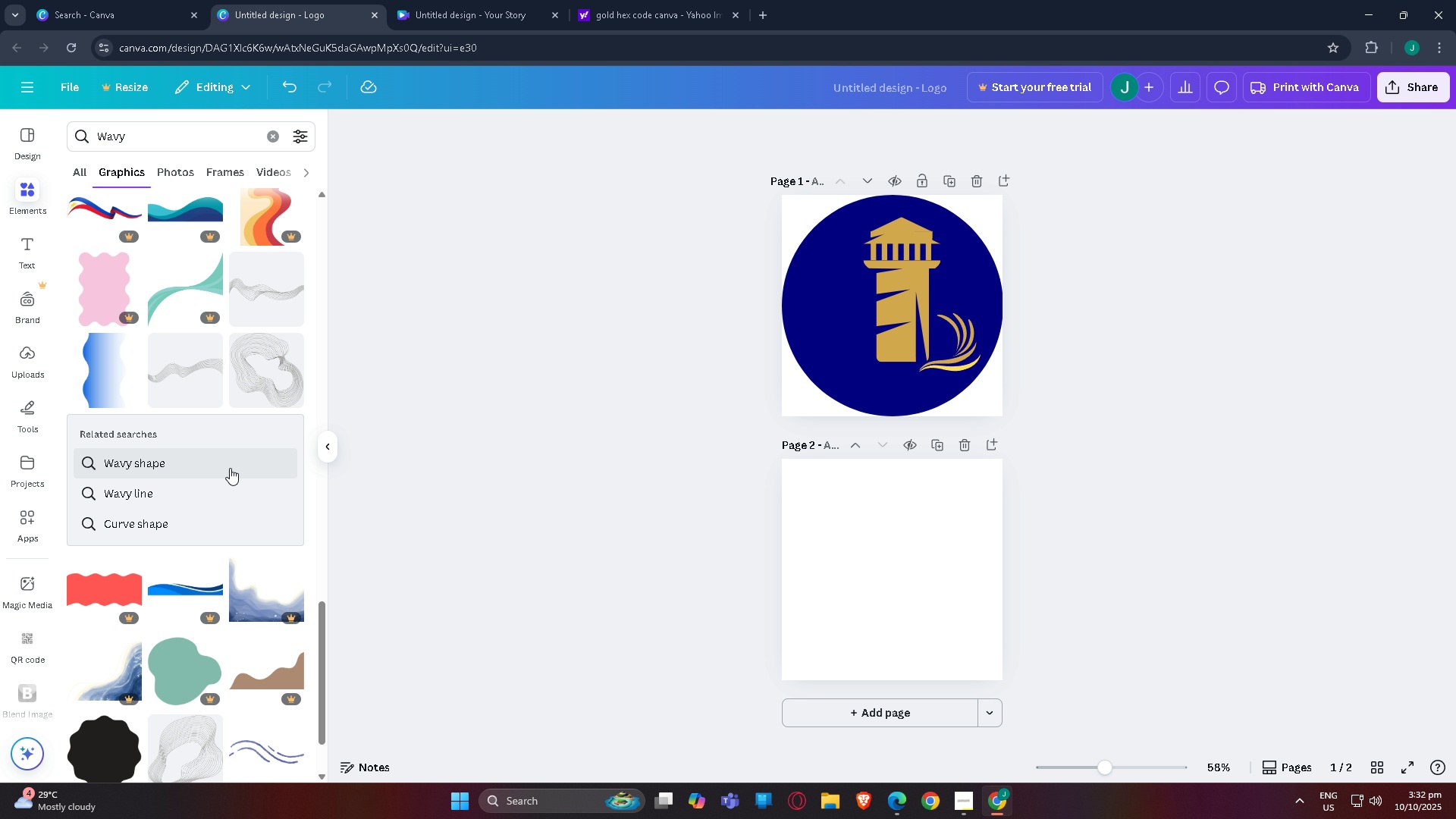 
scroll: coordinate [229, 466], scroll_direction: down, amount: 5.0
 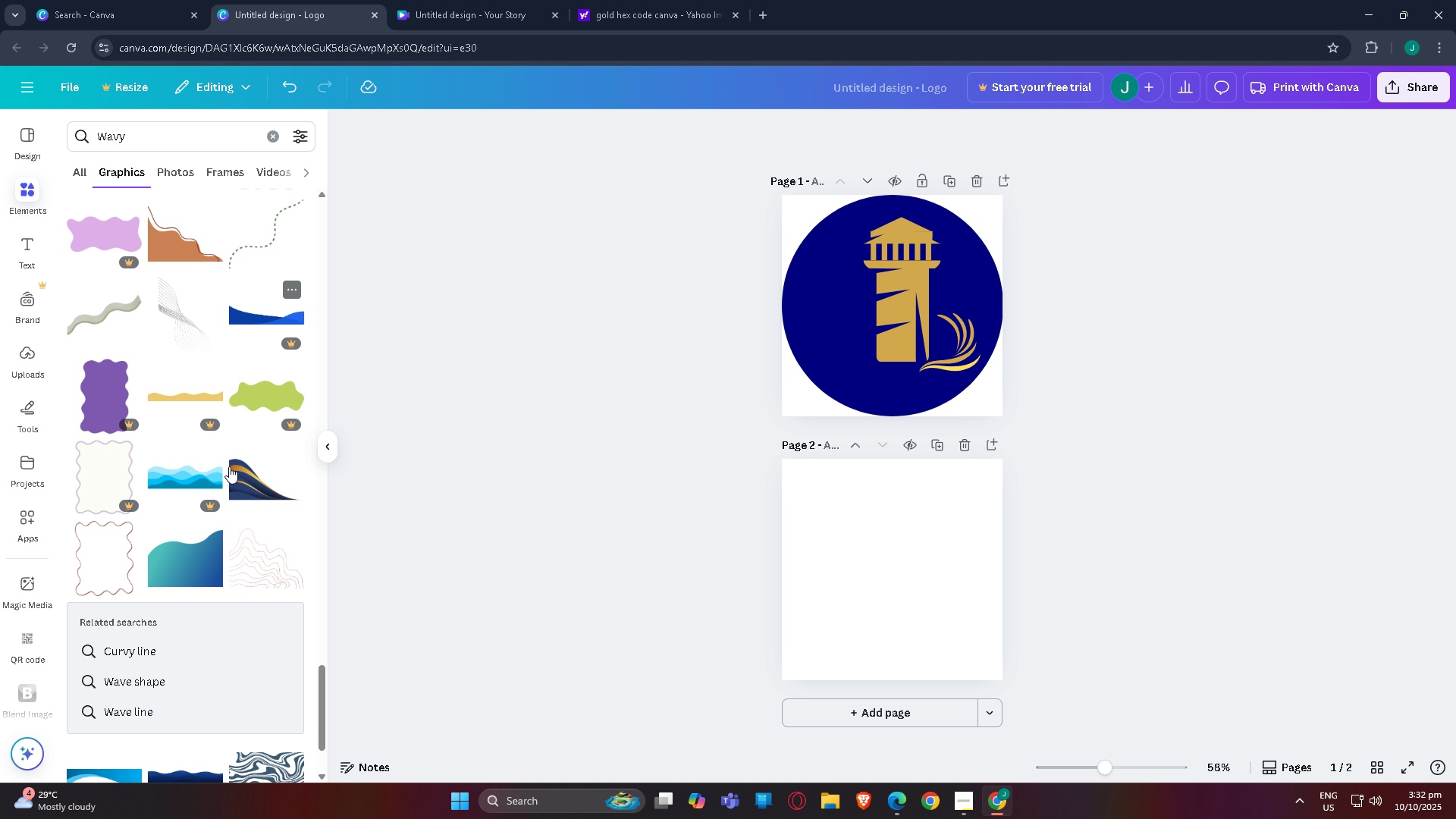 
left_click([237, 482])
 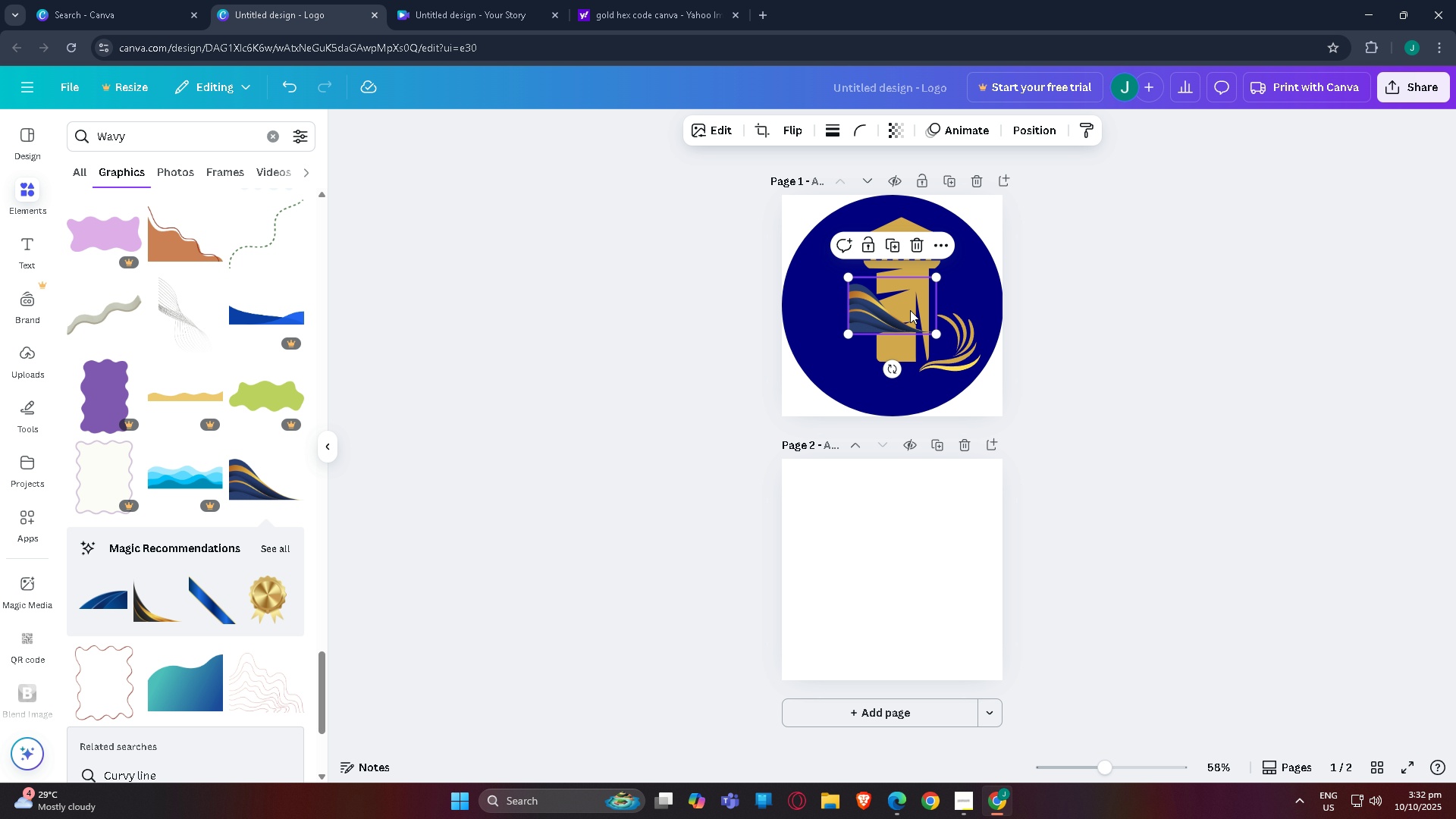 
left_click_drag(start_coordinate=[903, 312], to_coordinate=[889, 357])
 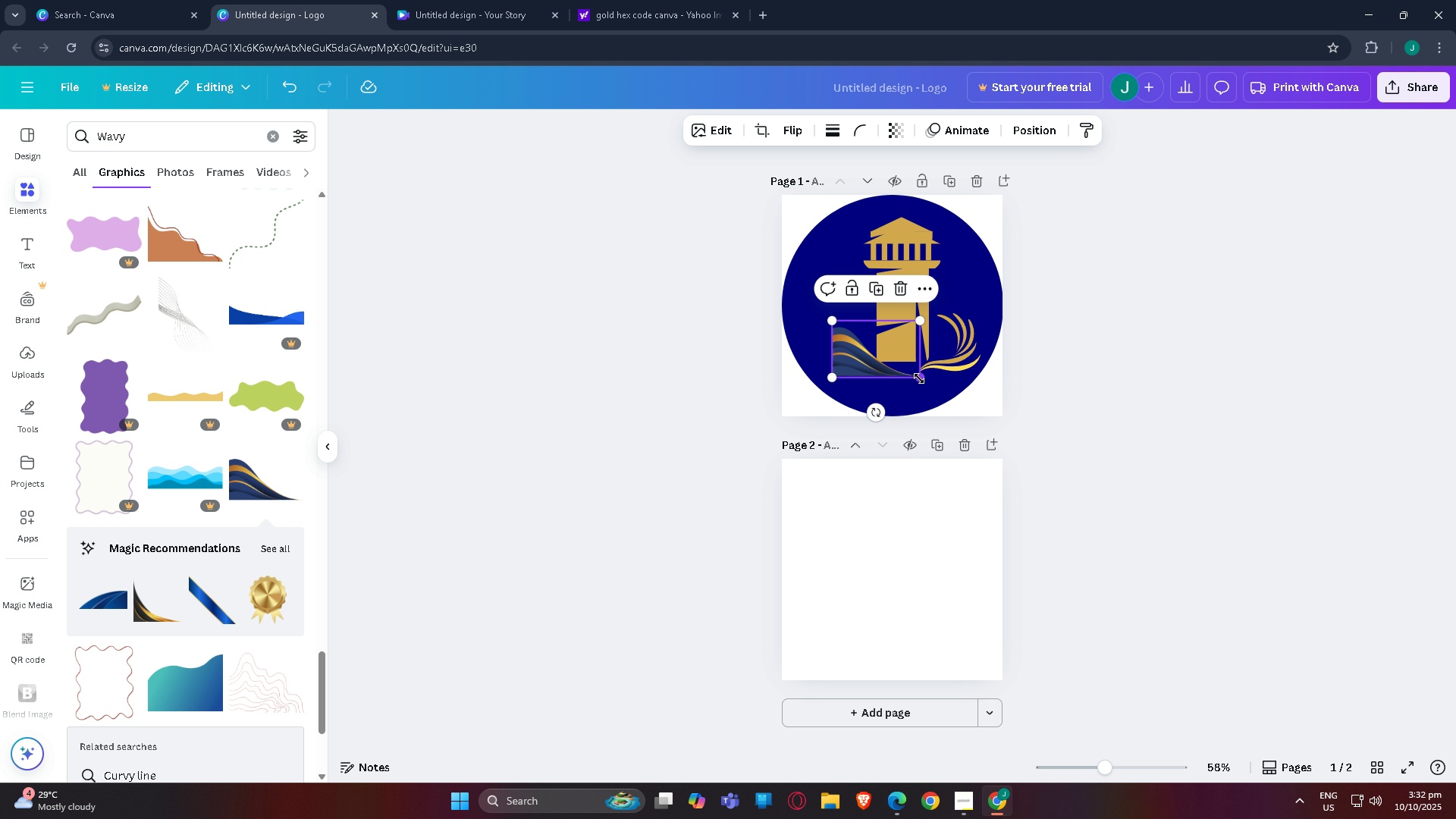 
left_click_drag(start_coordinate=[918, 378], to_coordinate=[954, 376])
 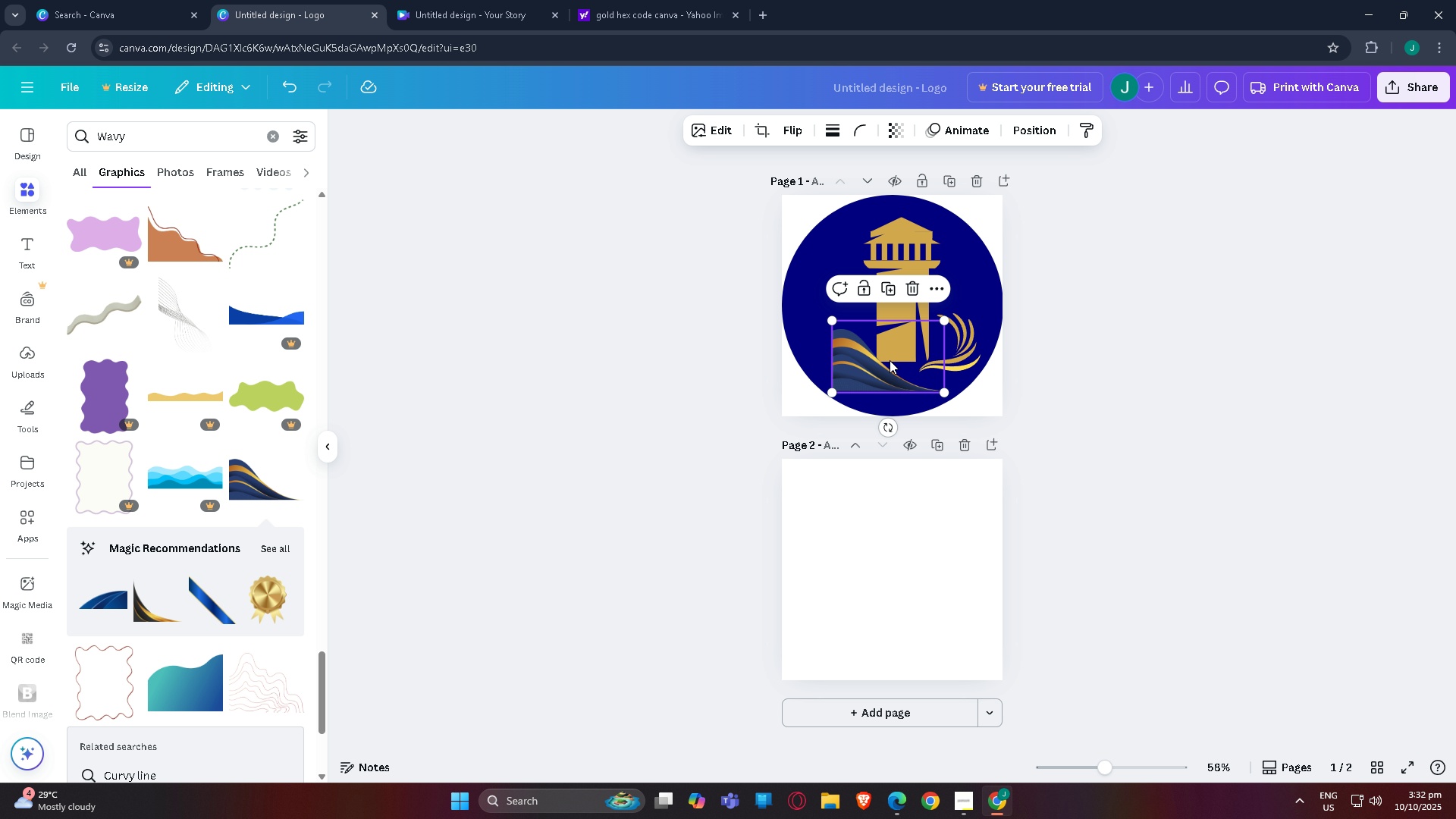 
left_click_drag(start_coordinate=[890, 360], to_coordinate=[893, 343])
 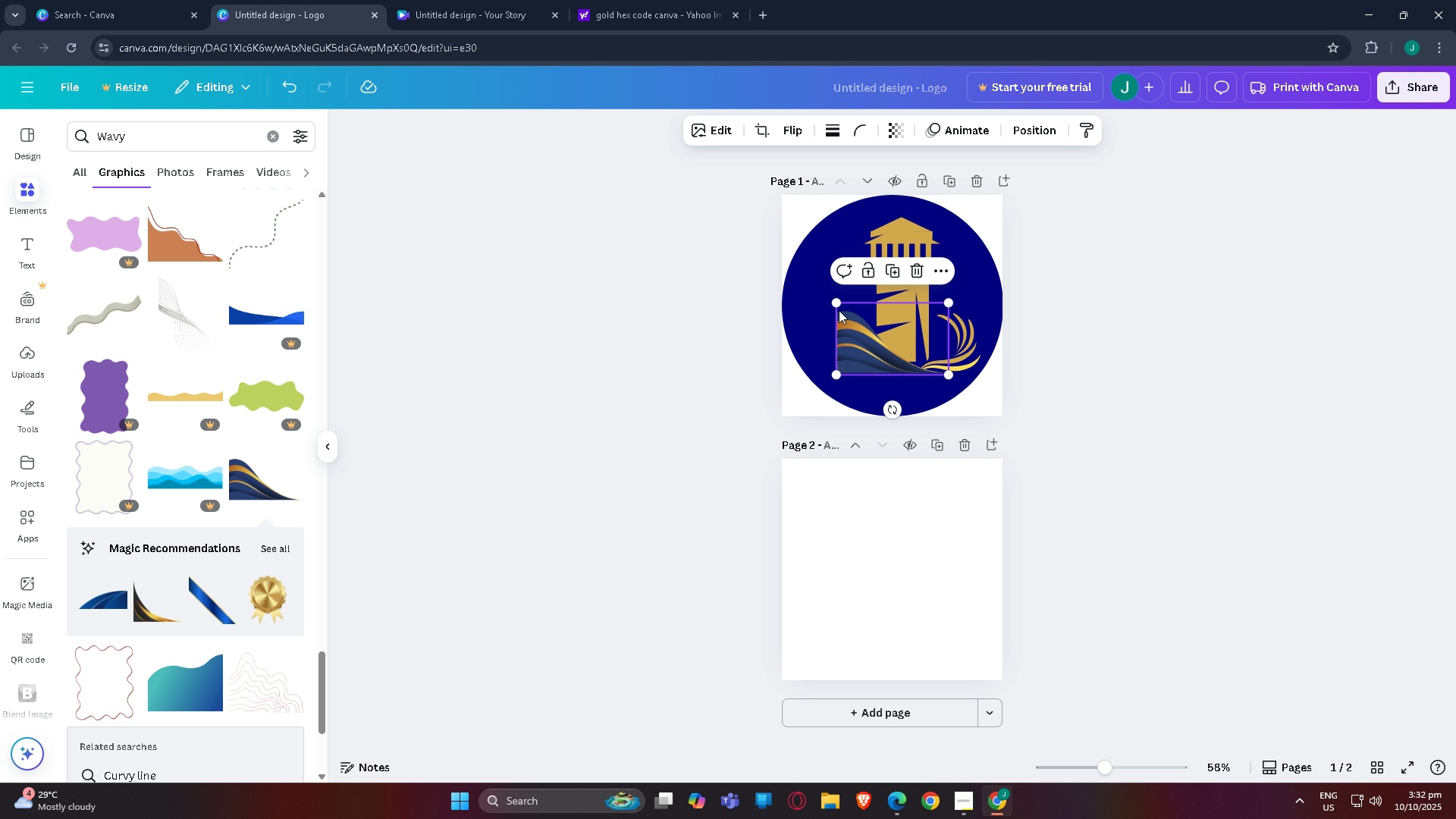 
left_click_drag(start_coordinate=[836, 306], to_coordinate=[747, 308])
 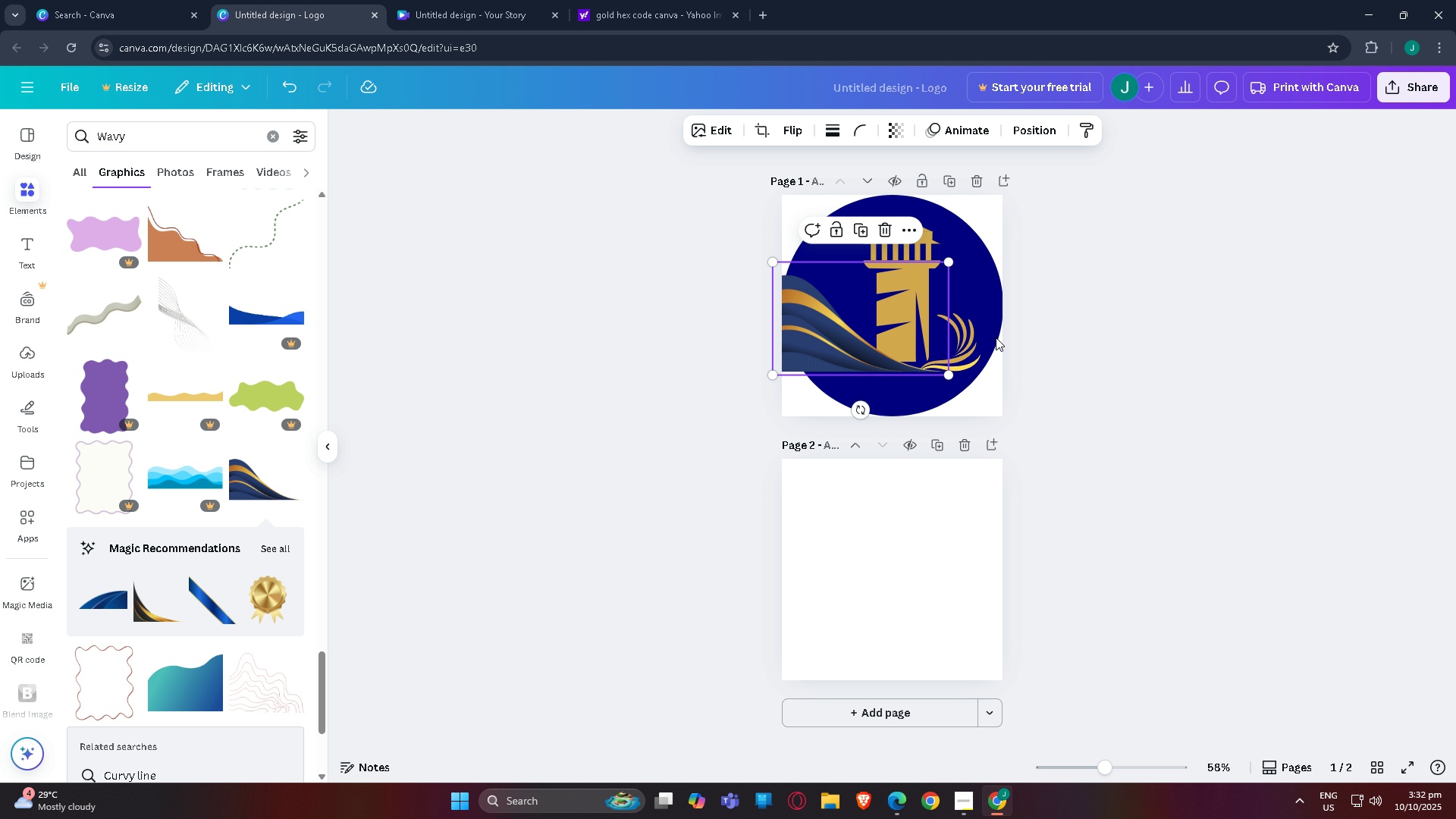 
left_click([1120, 327])
 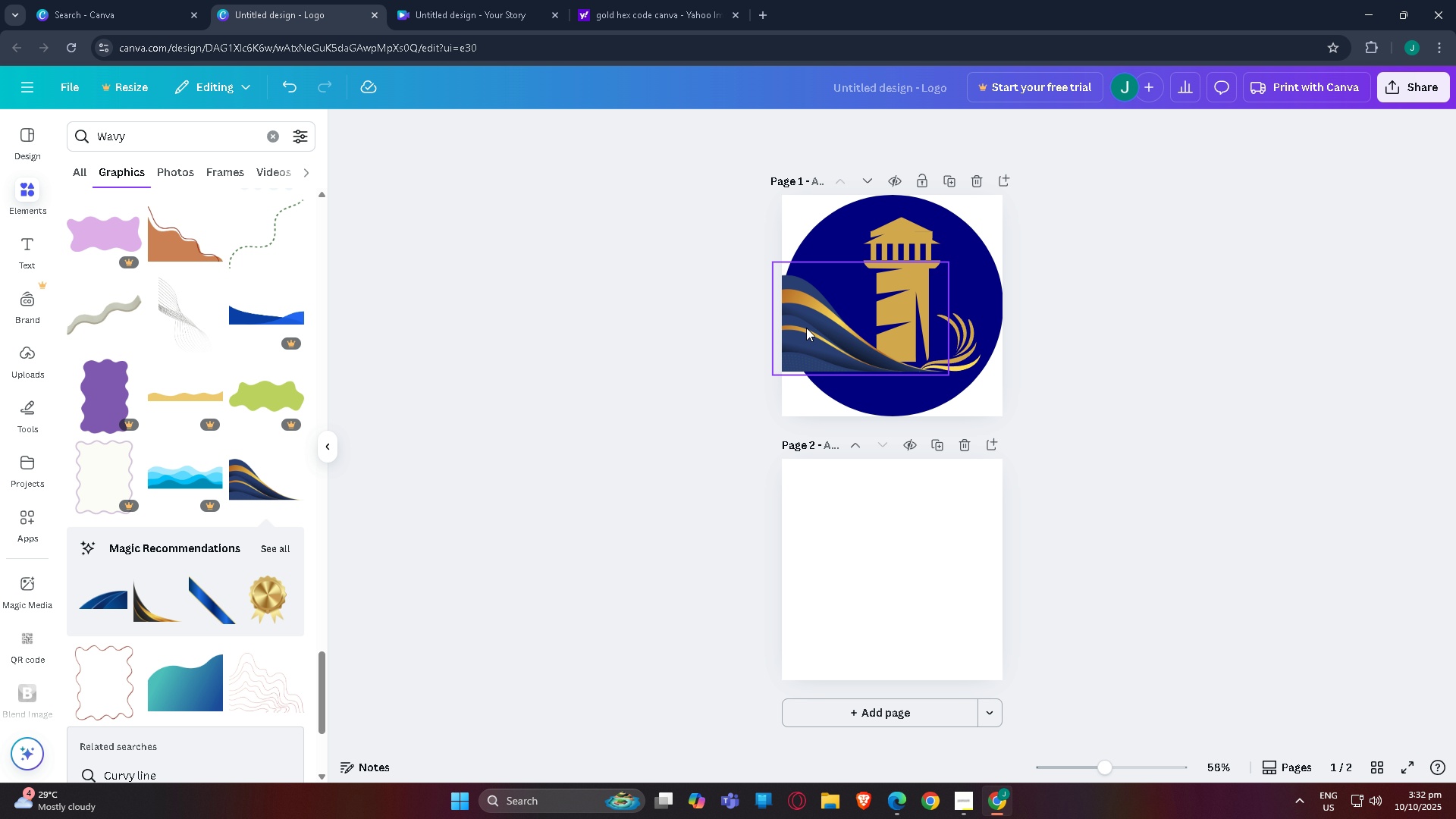 
left_click_drag(start_coordinate=[799, 328], to_coordinate=[797, 343])
 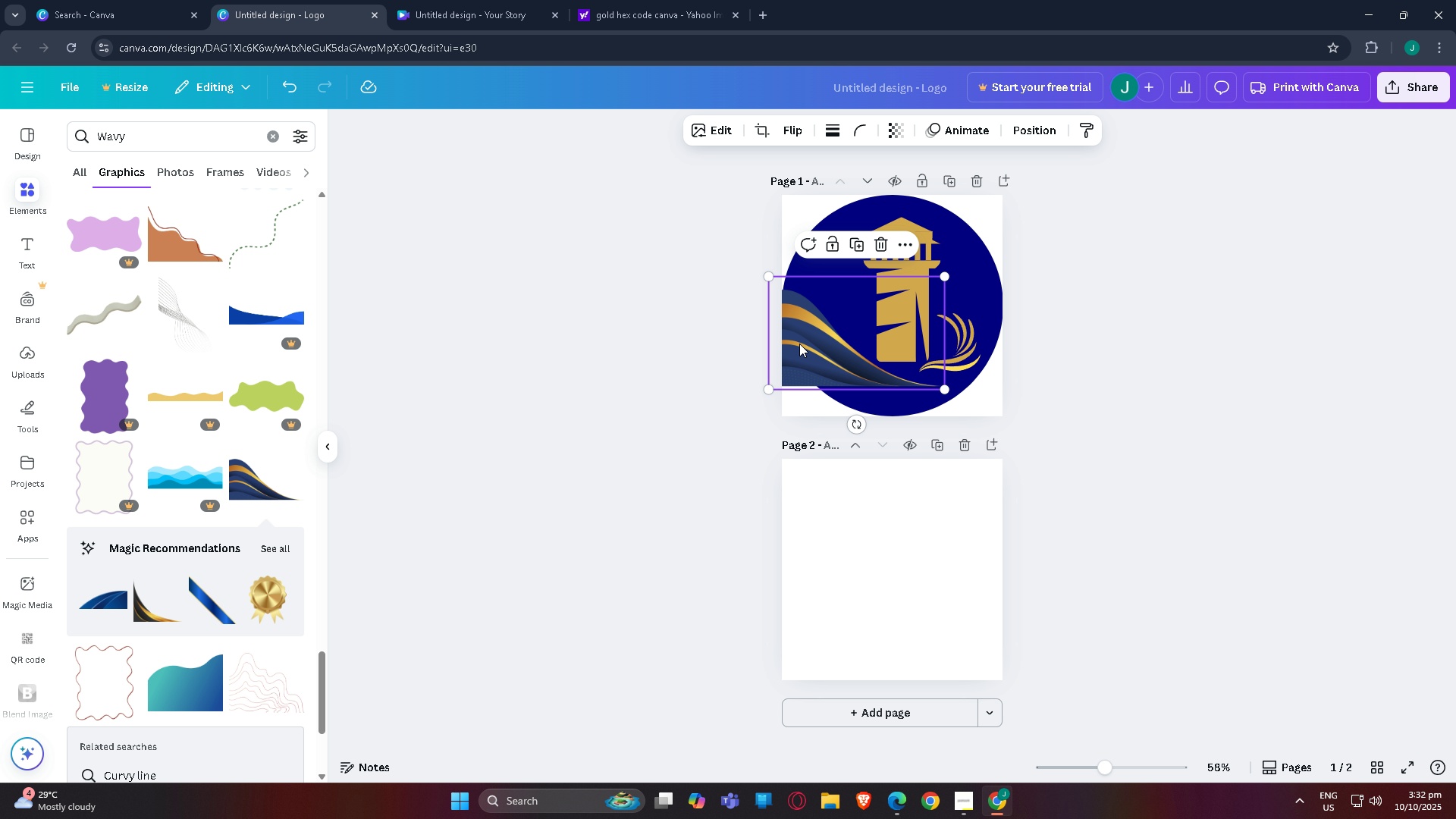 
left_click_drag(start_coordinate=[802, 344], to_coordinate=[805, 323])
 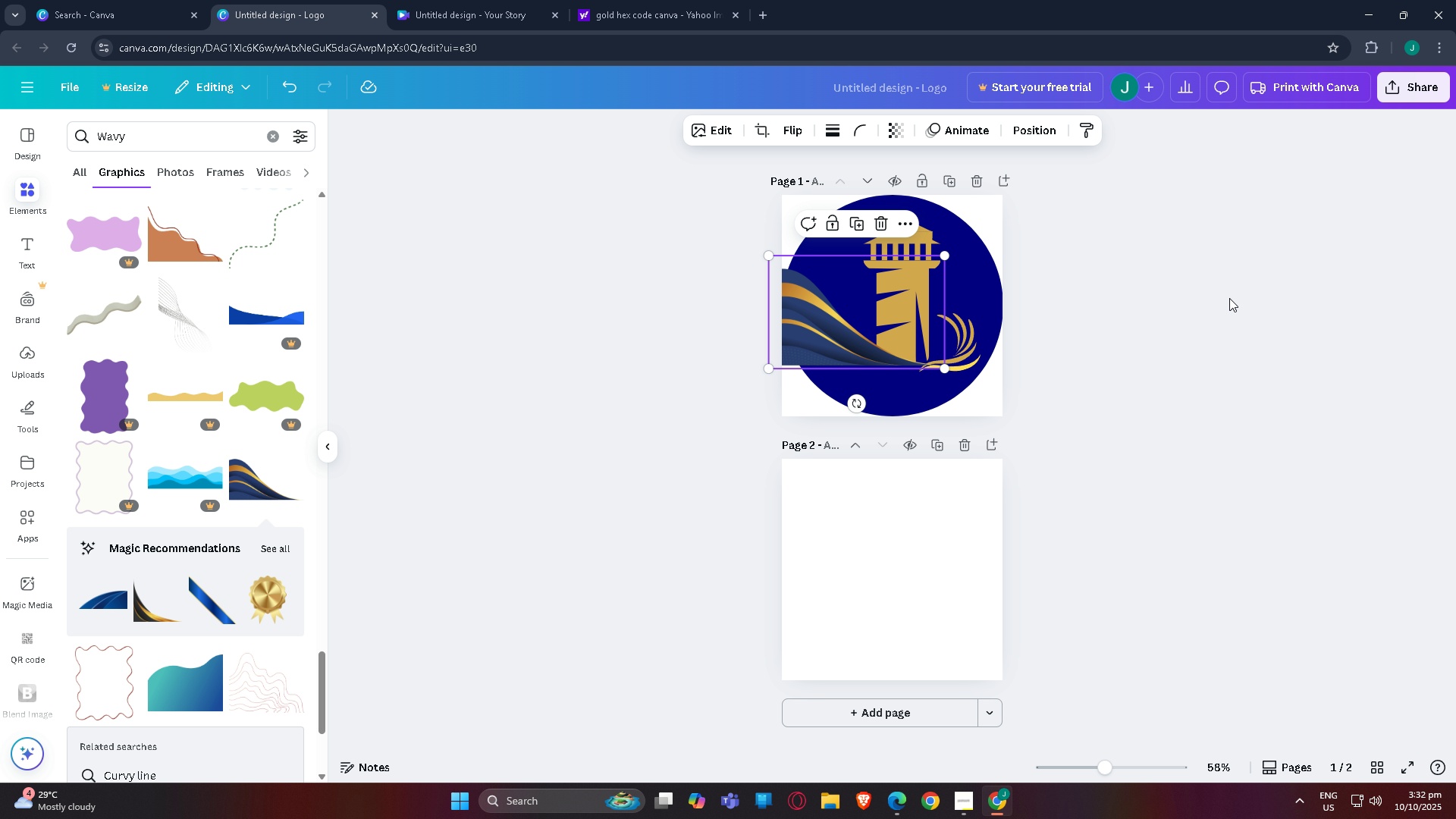 
left_click([1229, 298])
 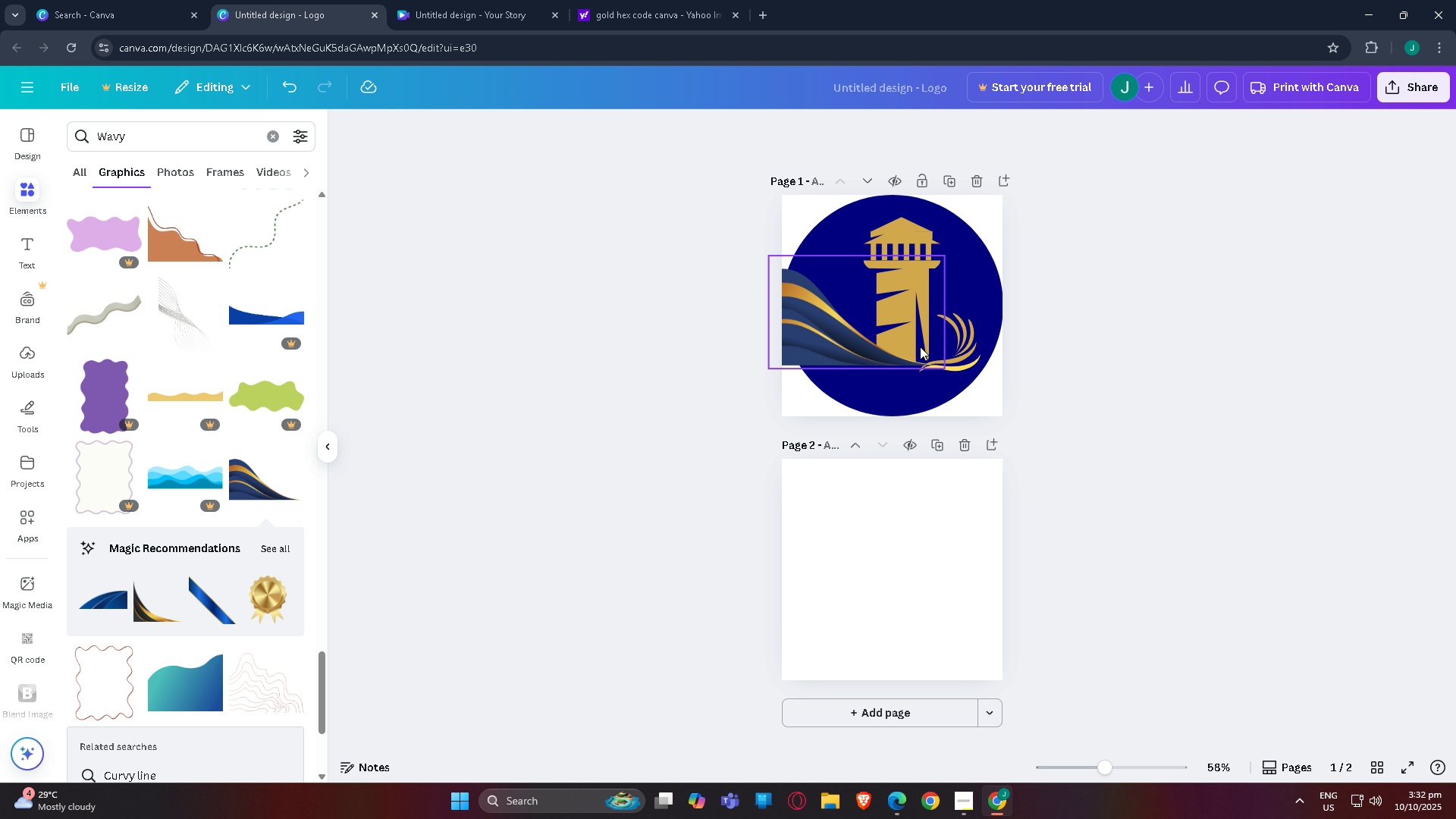 
left_click([828, 346])
 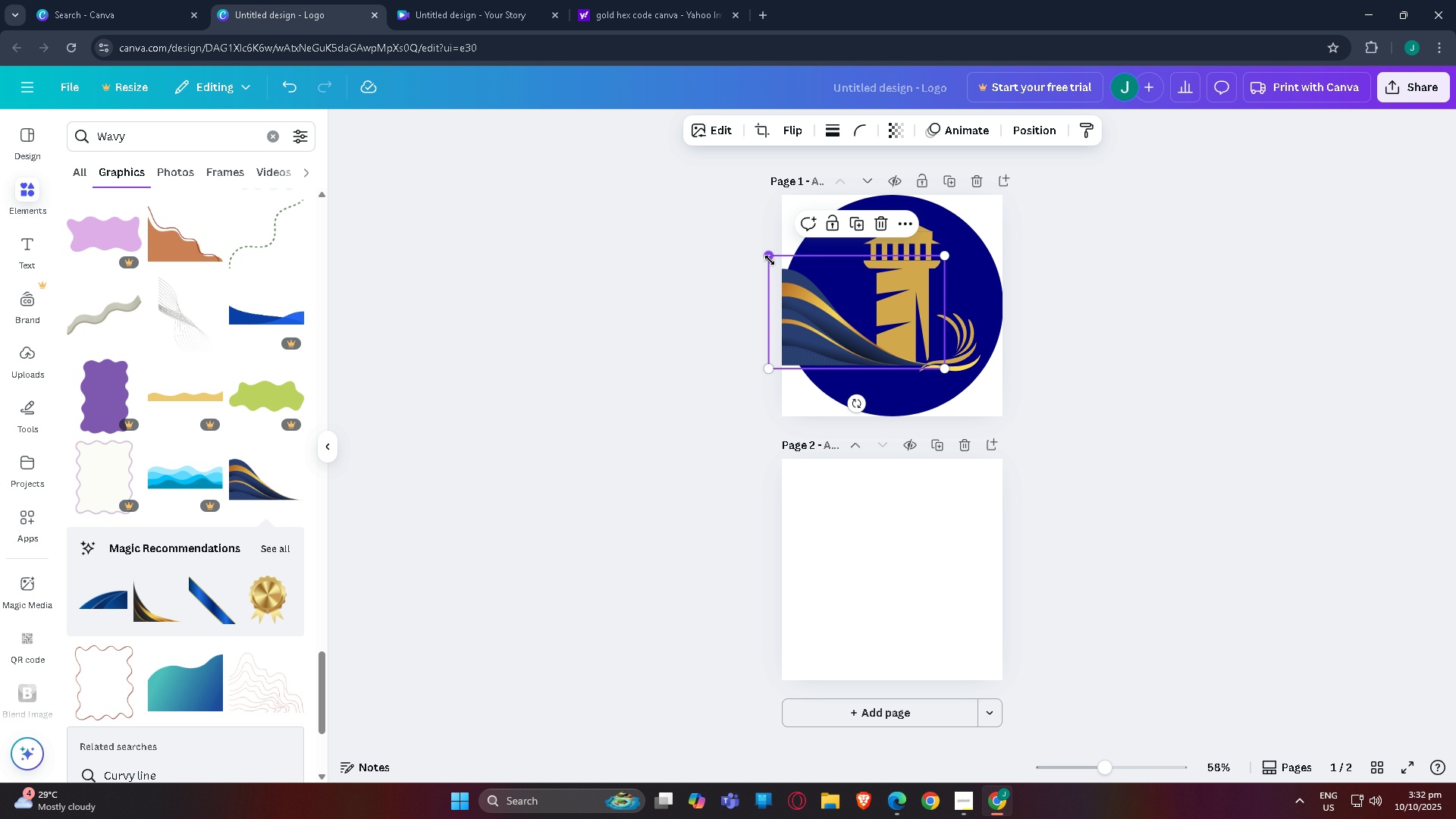 
wait(15.16)
 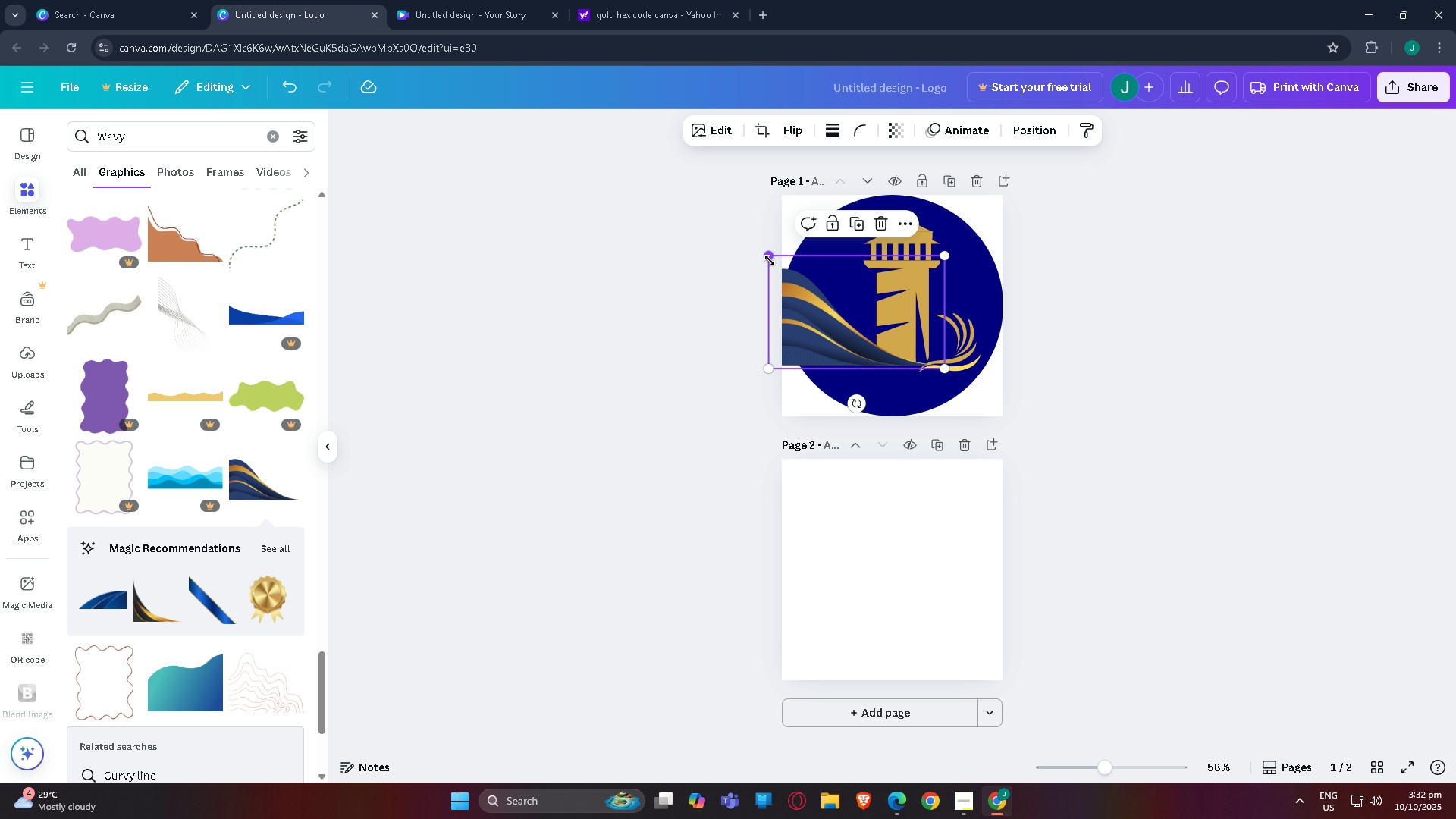 
left_click([824, 328])
 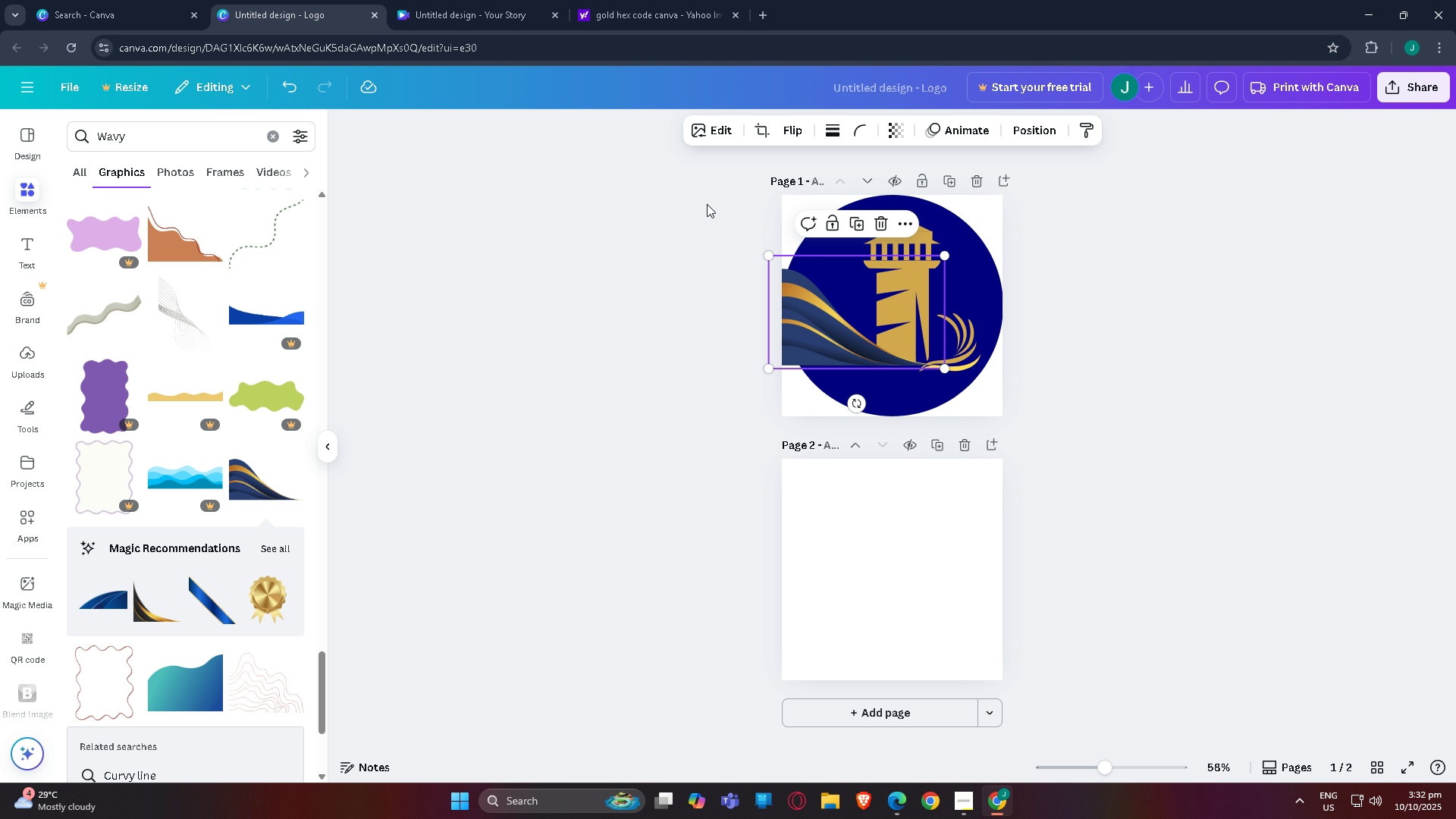 
left_click([711, 243])
 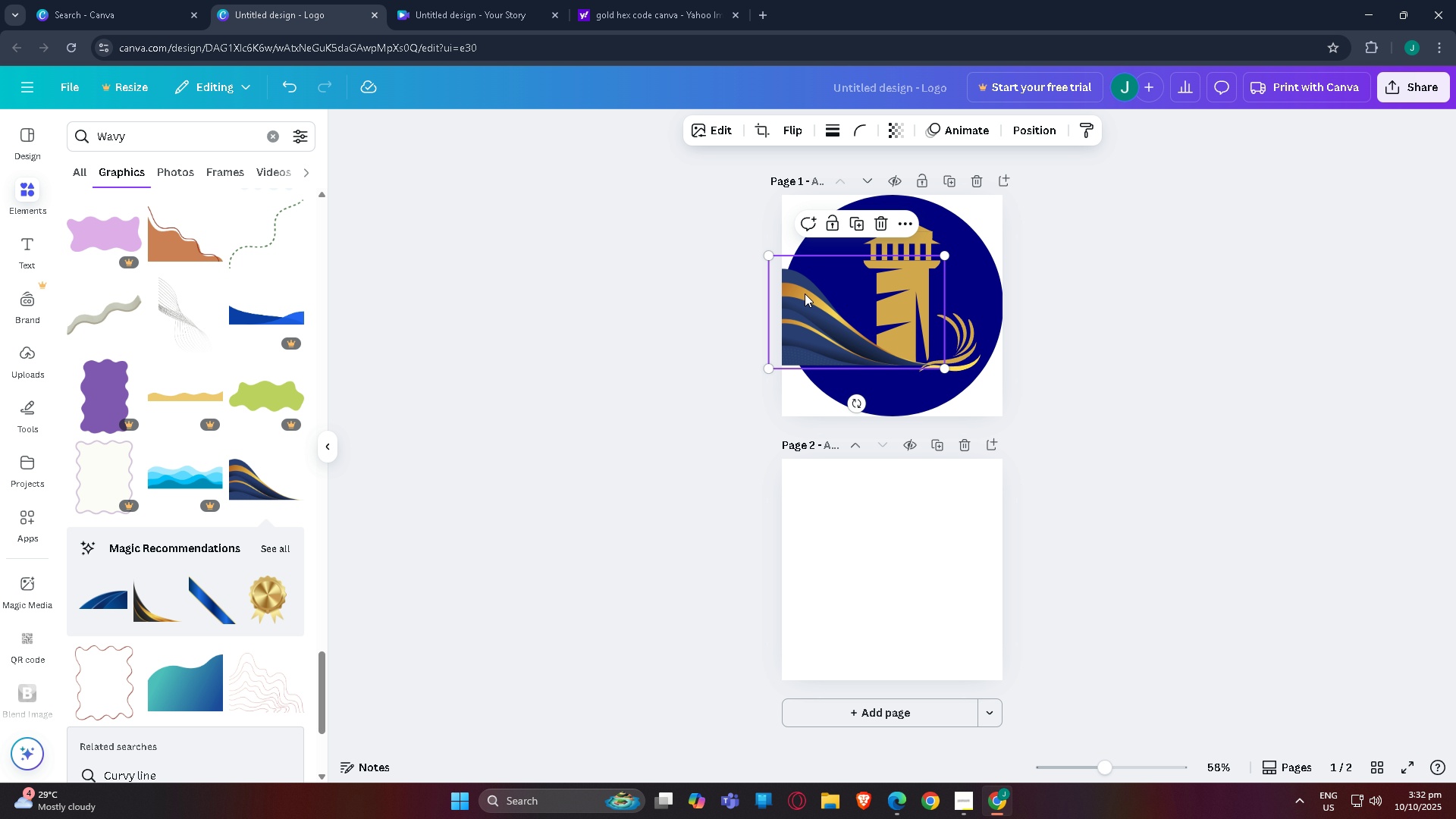 
left_click([805, 293])
 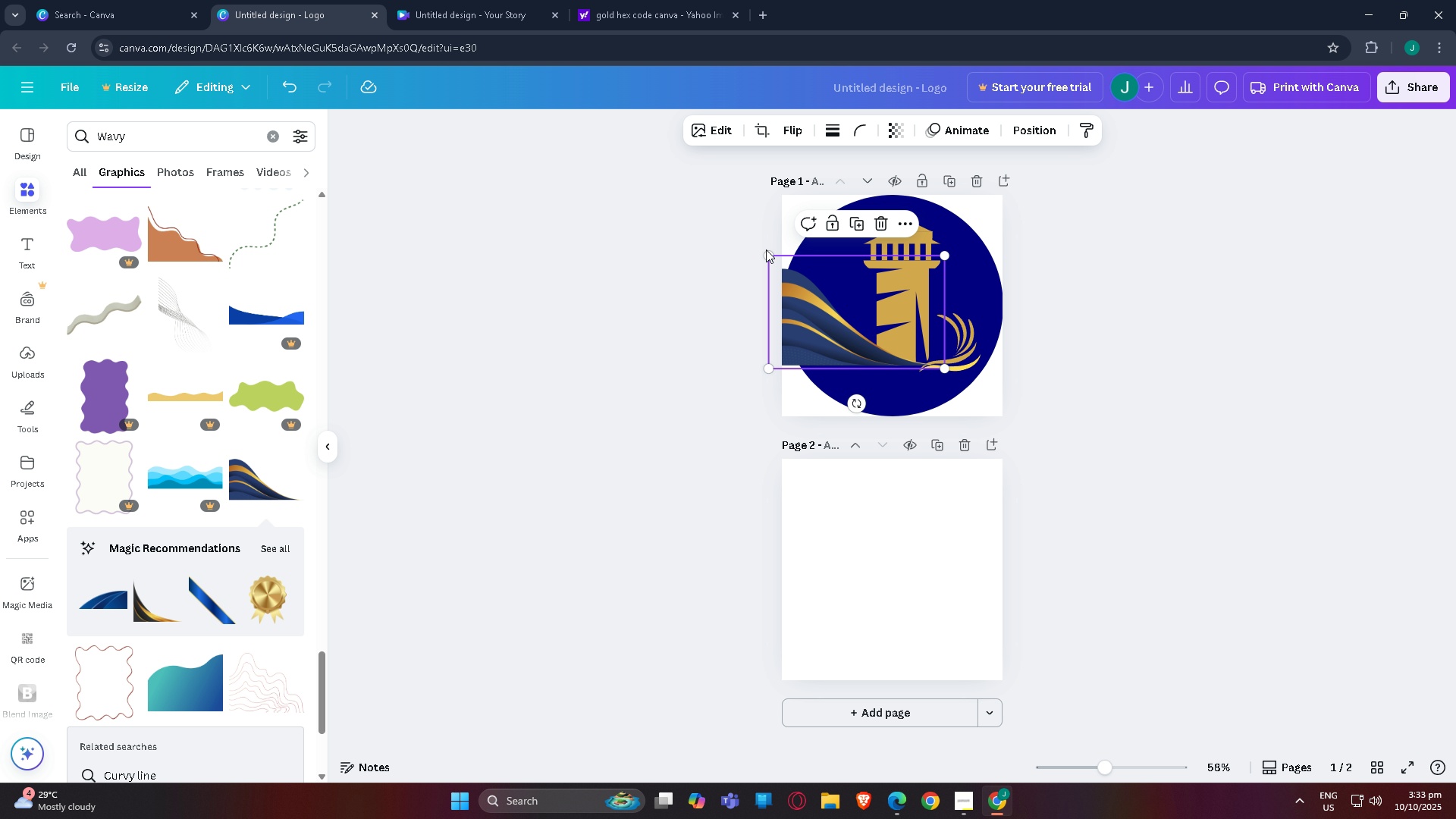 
left_click_drag(start_coordinate=[765, 258], to_coordinate=[782, 259])
 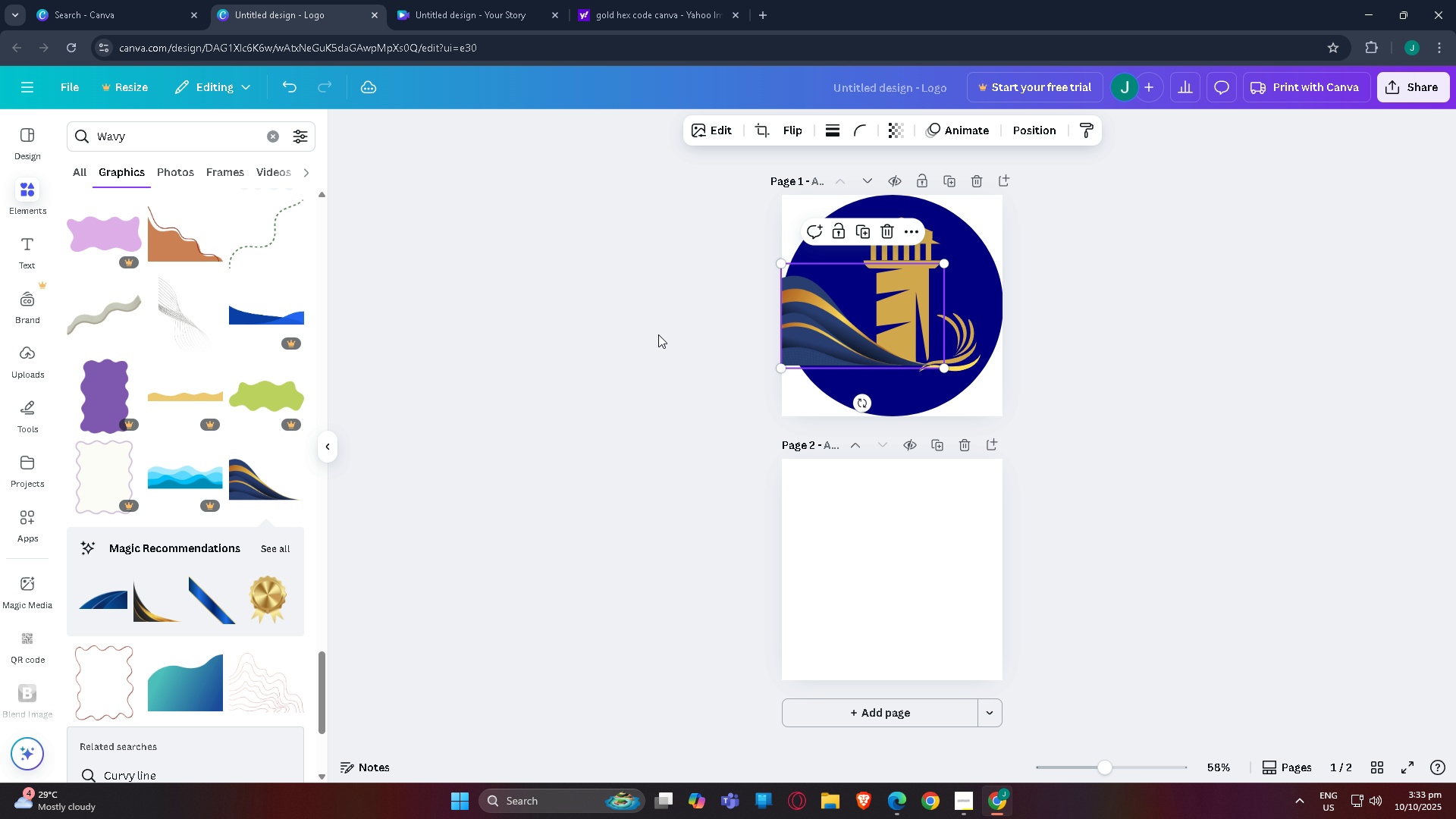 
left_click([658, 334])
 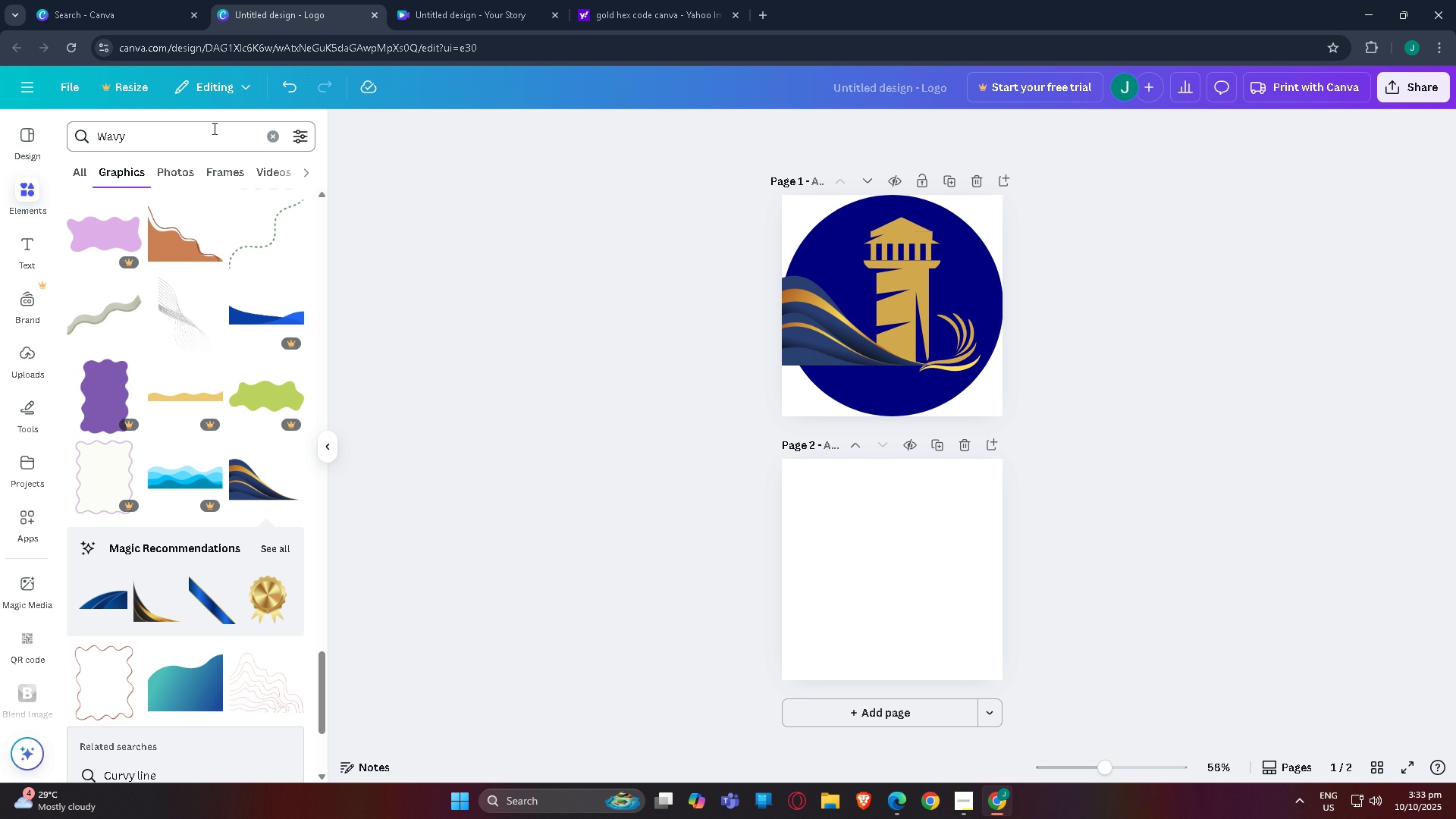 
wait(10.81)
 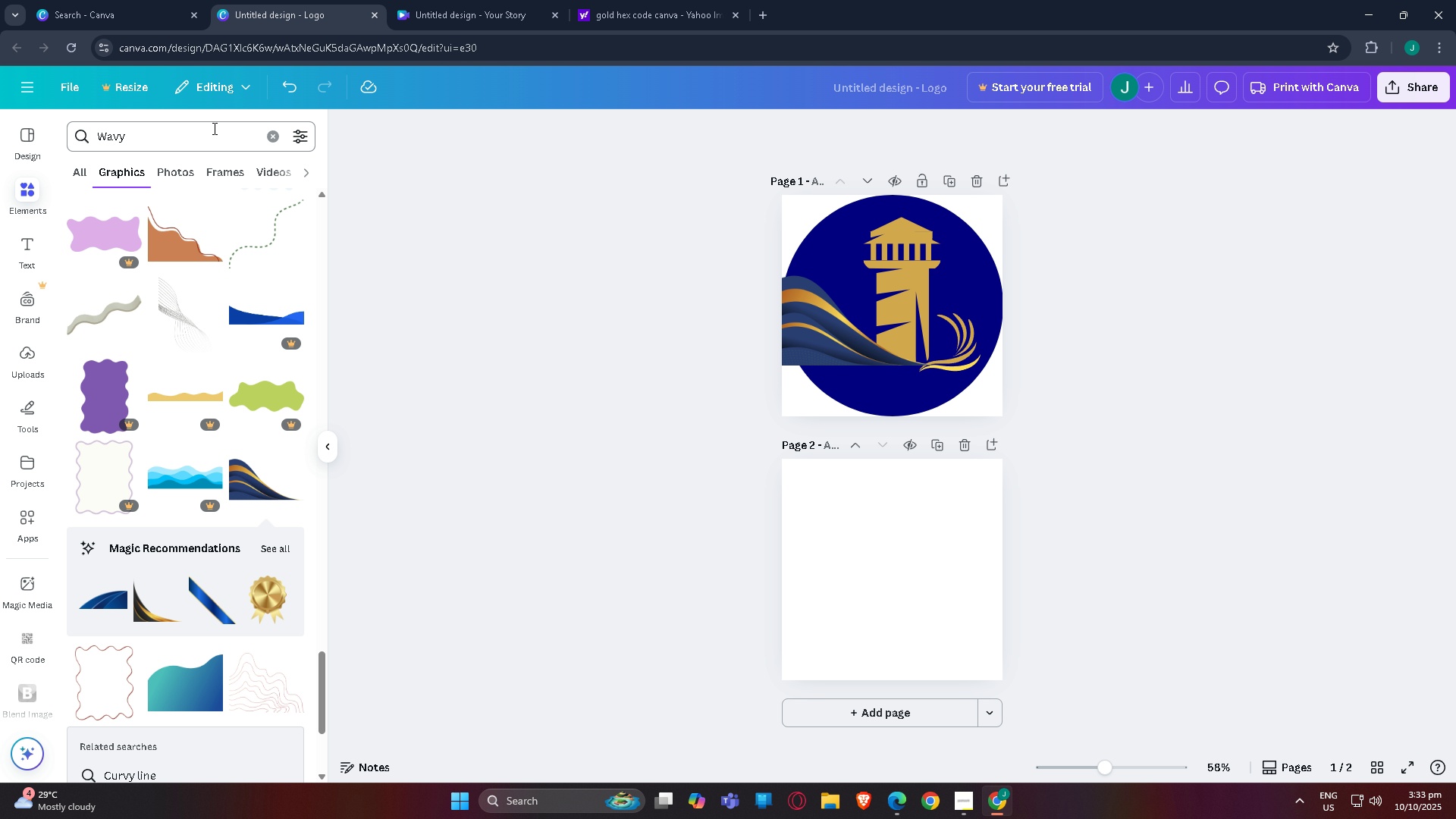 
double_click([187, 133])
 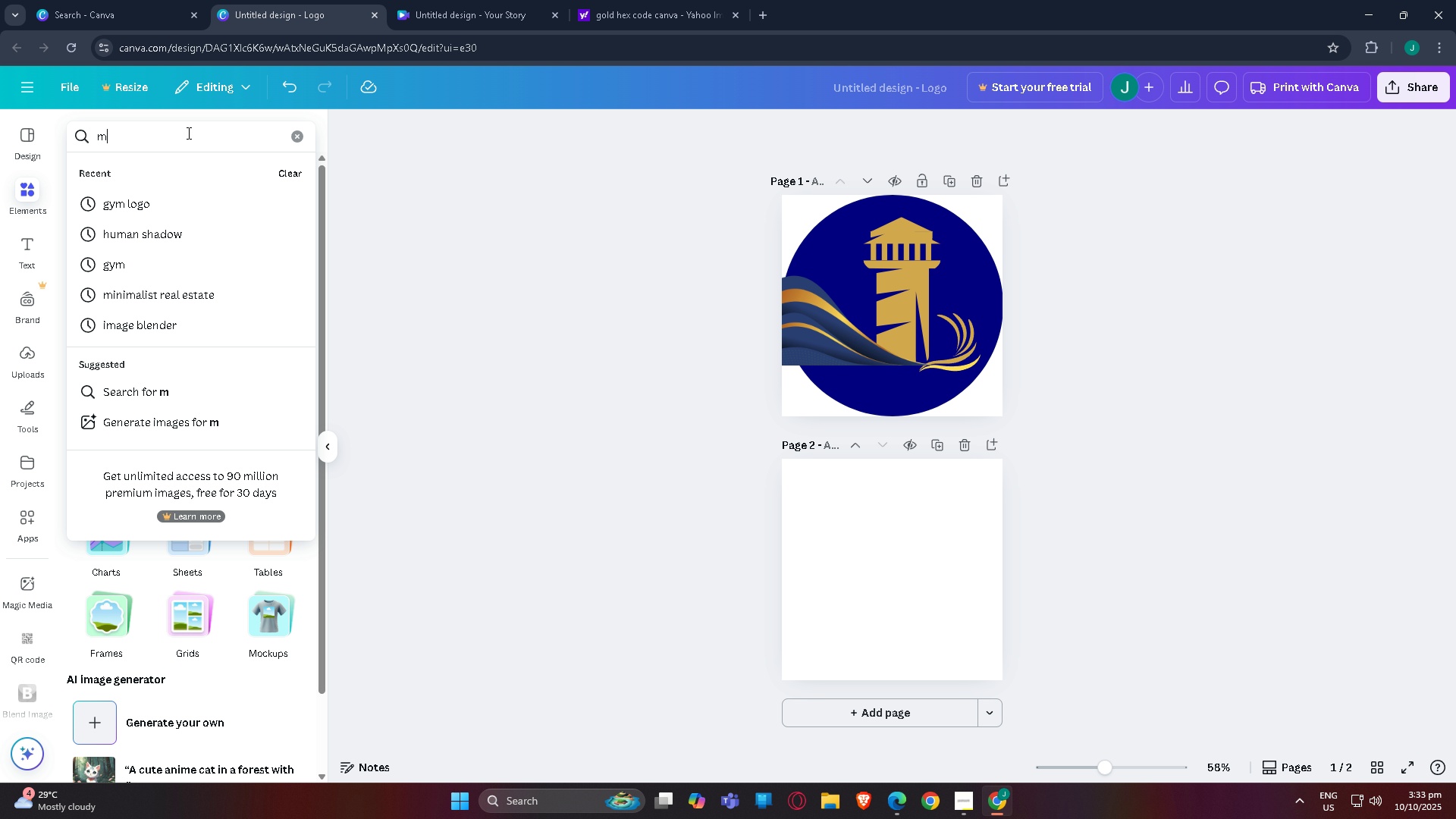 
type(MOON)
 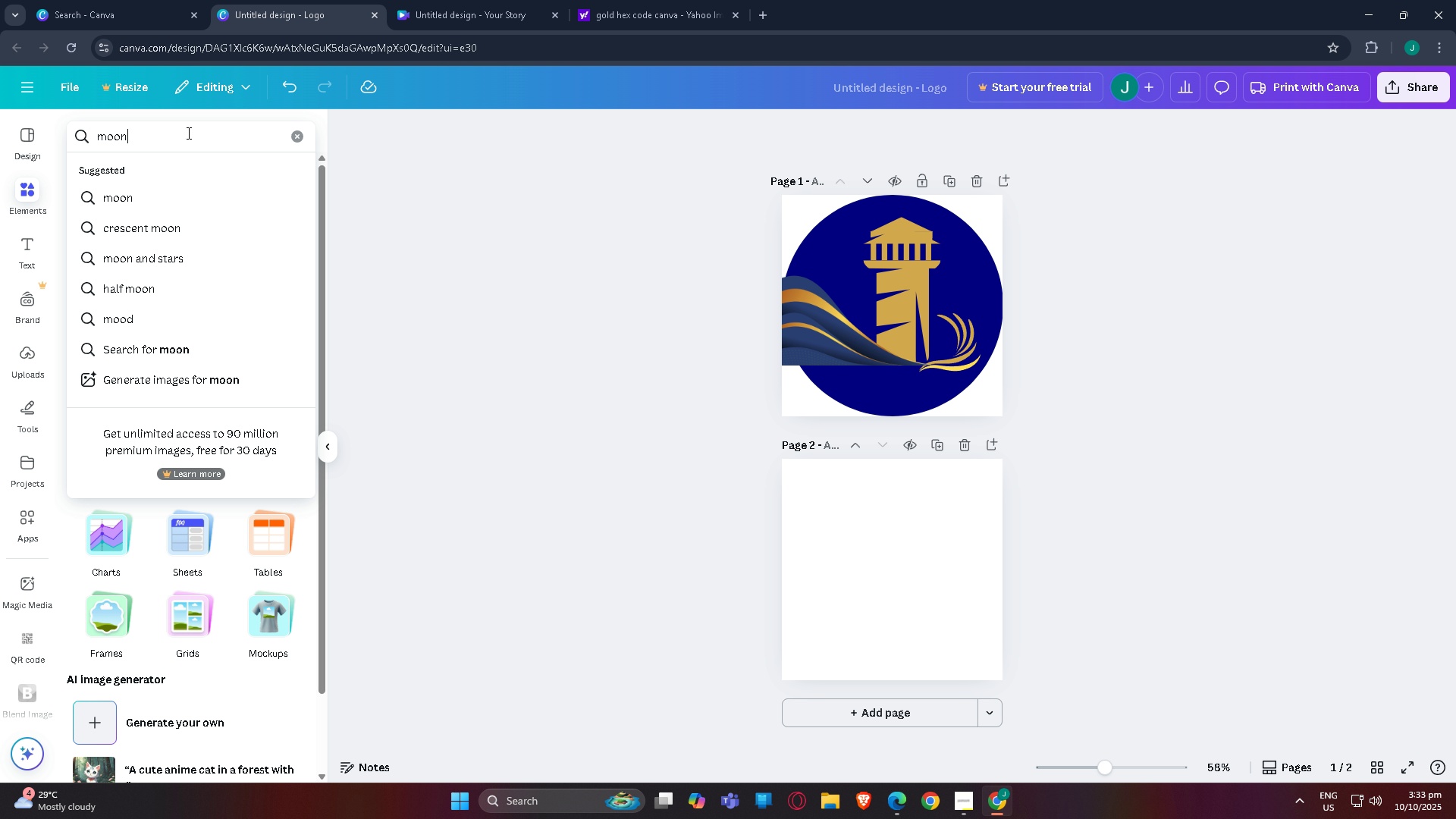 
key(Enter)
 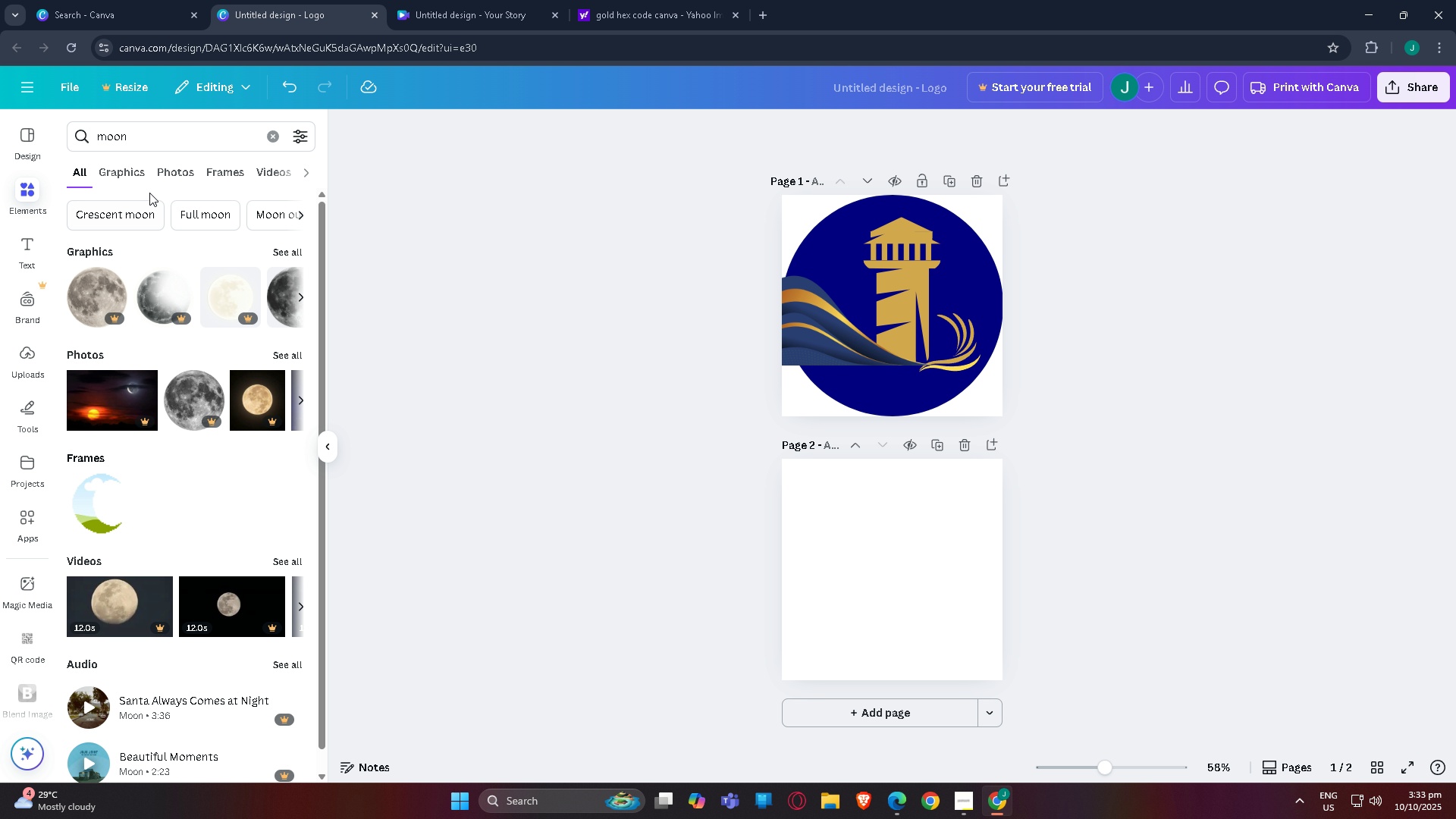 
left_click([132, 179])
 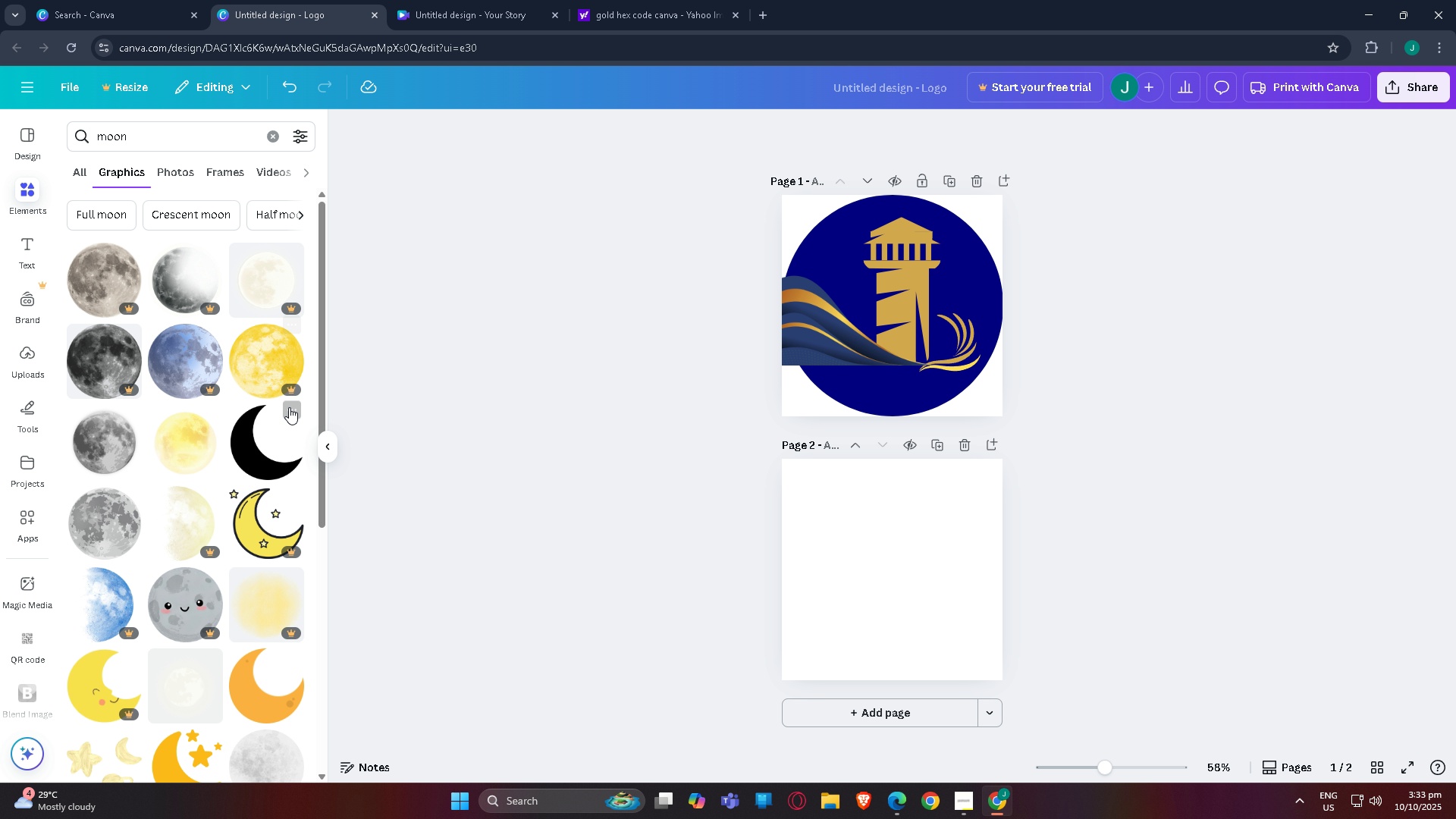 
left_click([259, 447])
 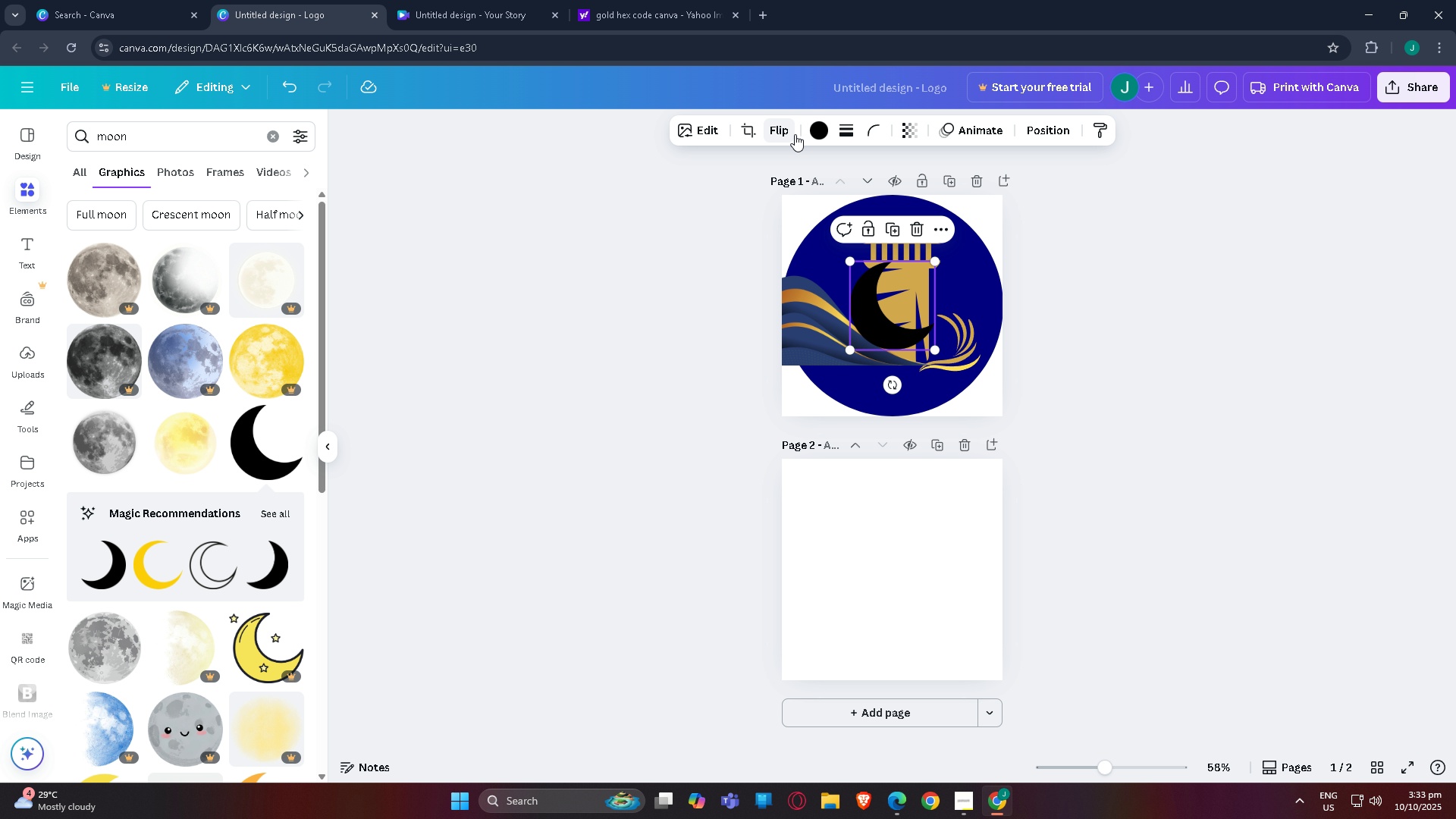 
left_click([824, 129])
 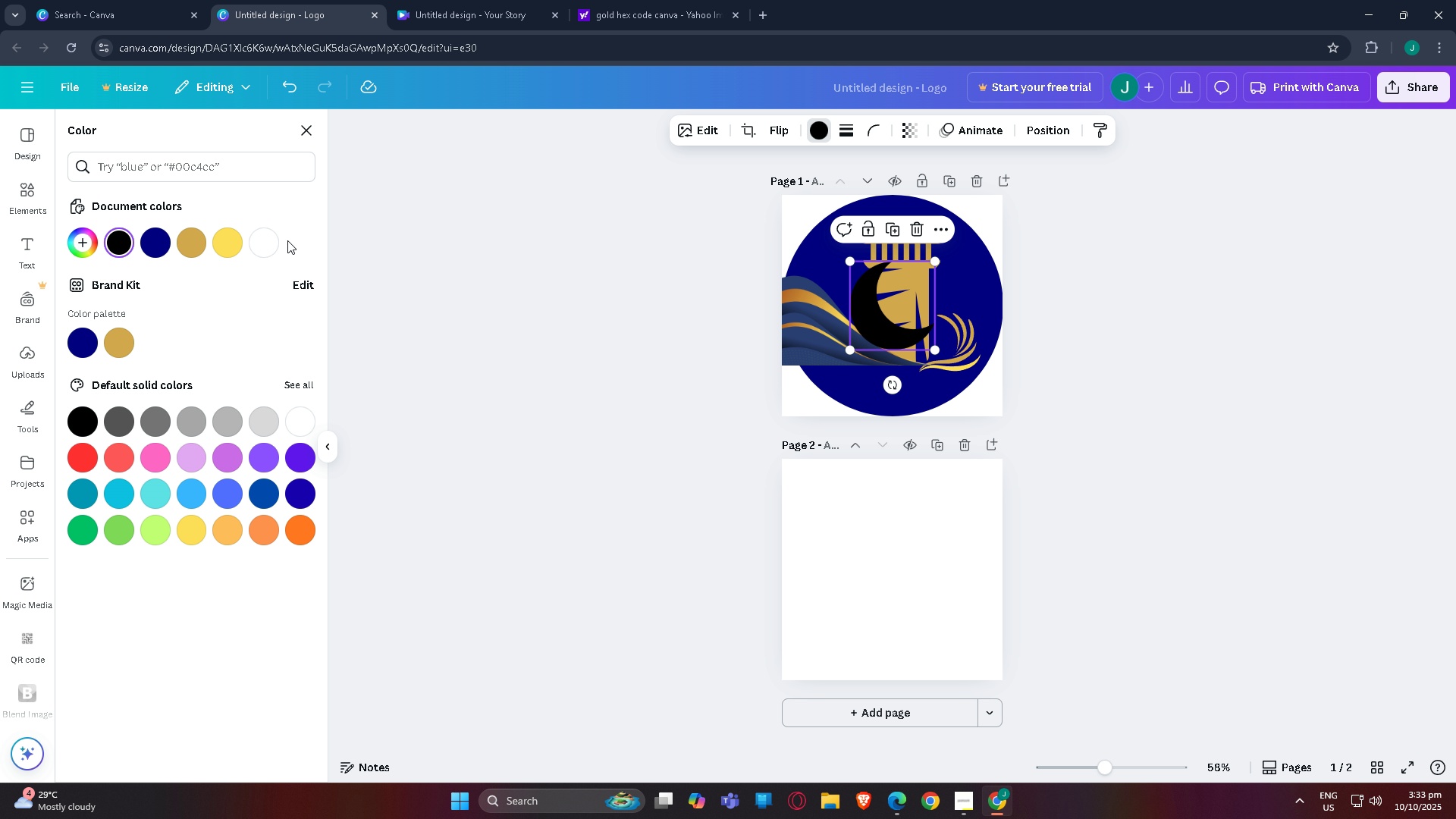 
left_click([268, 240])
 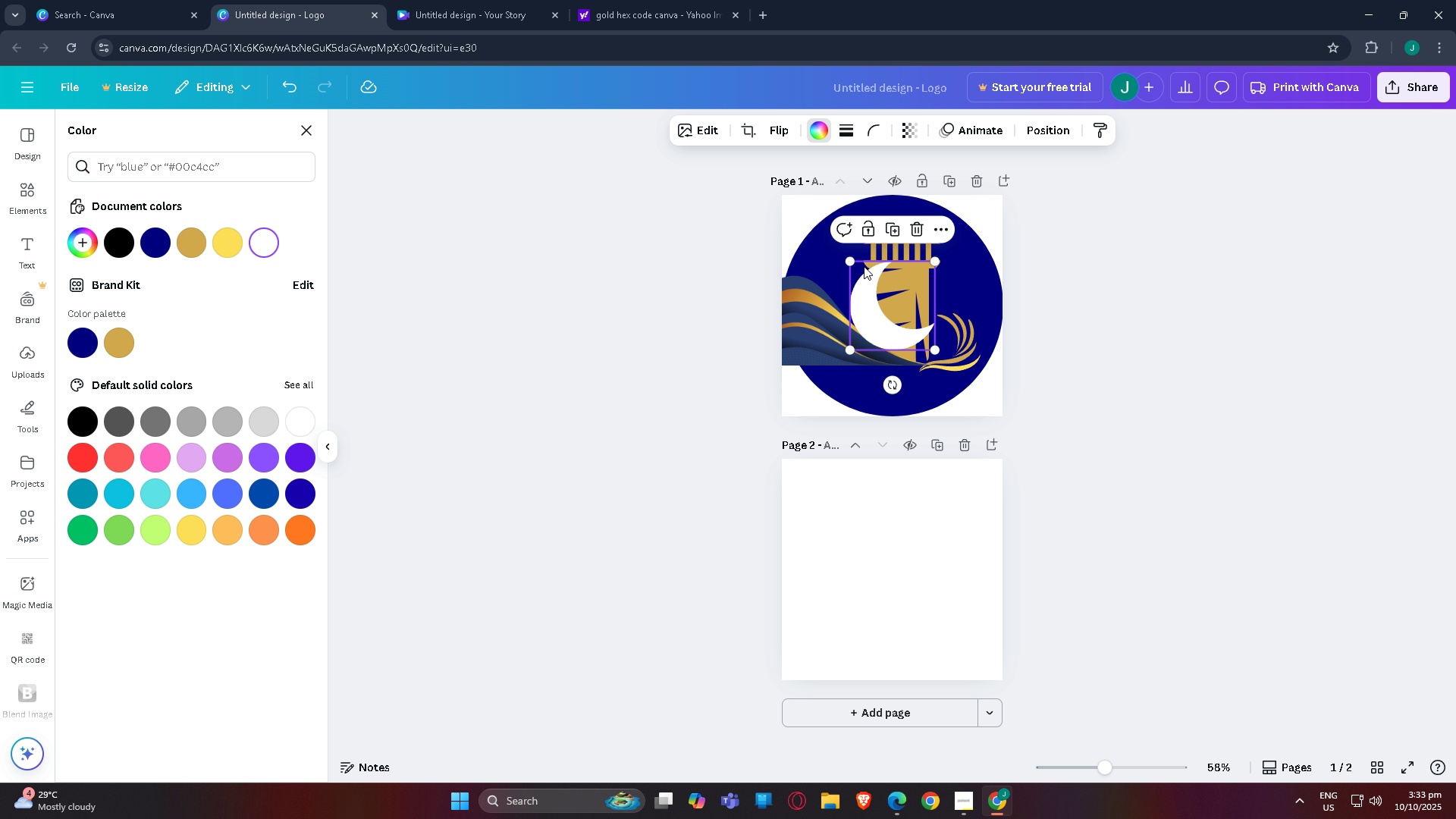 
left_click_drag(start_coordinate=[849, 263], to_coordinate=[680, 179])
 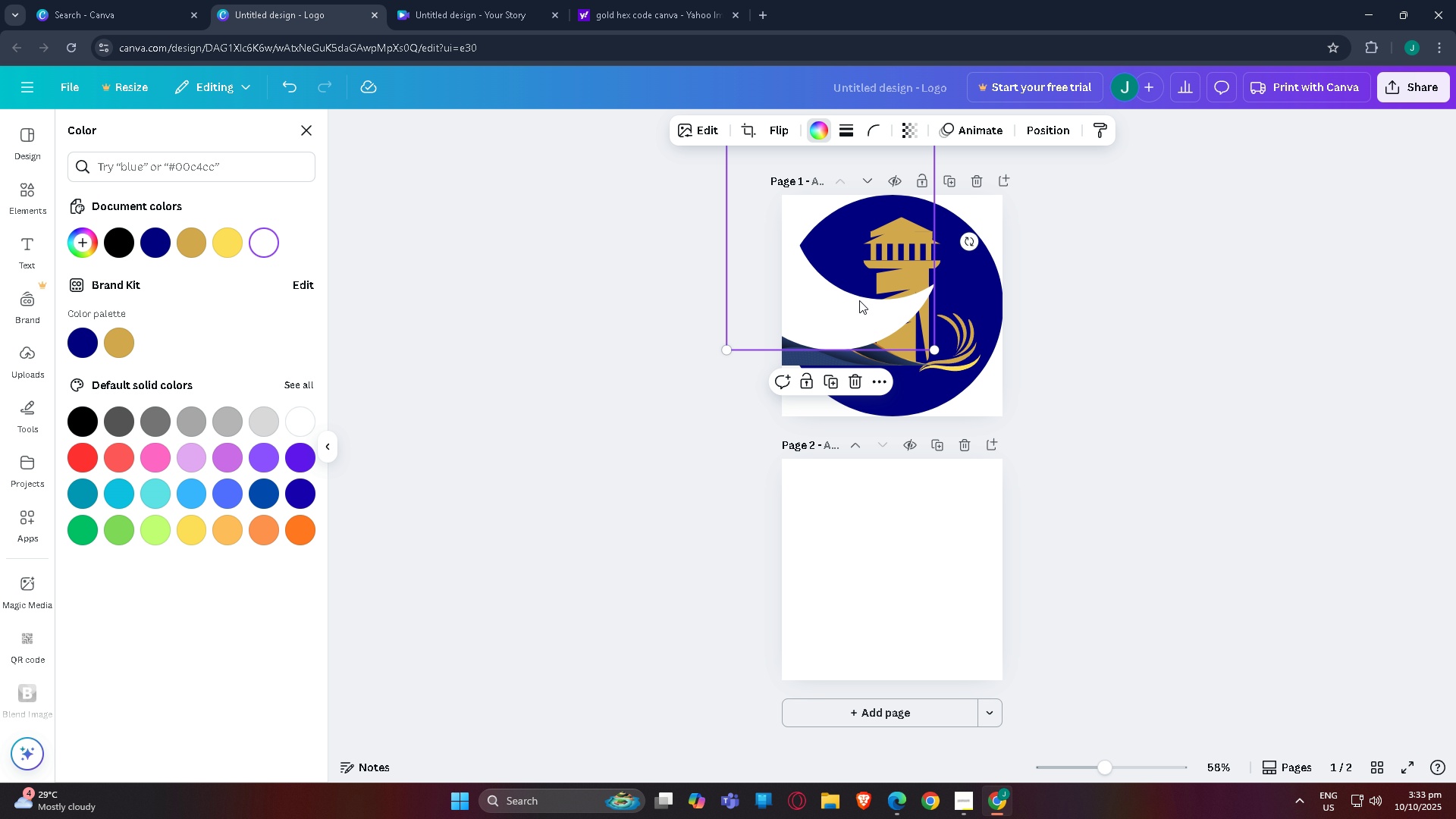 
left_click_drag(start_coordinate=[861, 315], to_coordinate=[838, 392])
 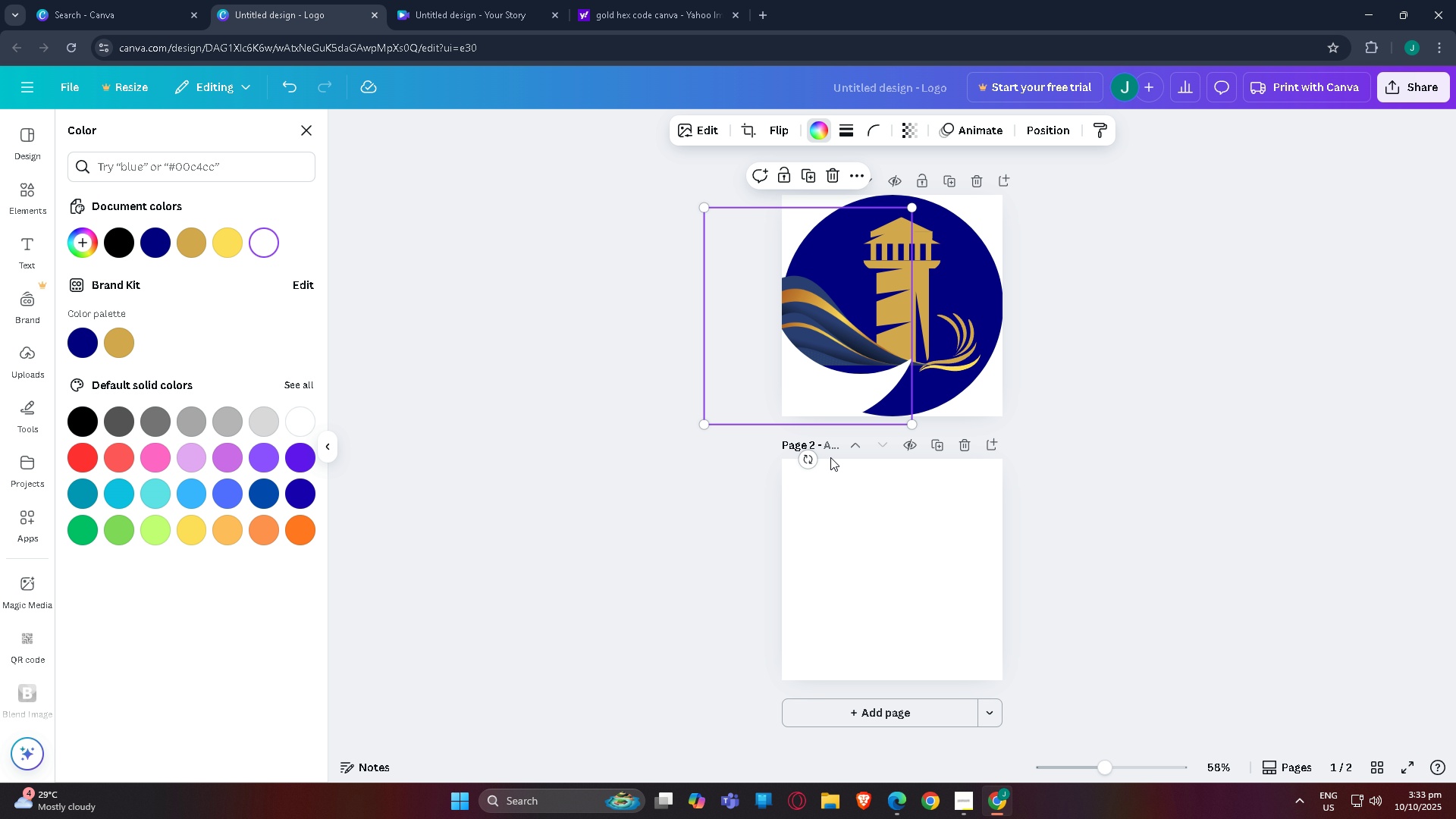 
left_click_drag(start_coordinate=[810, 463], to_coordinate=[753, 466])
 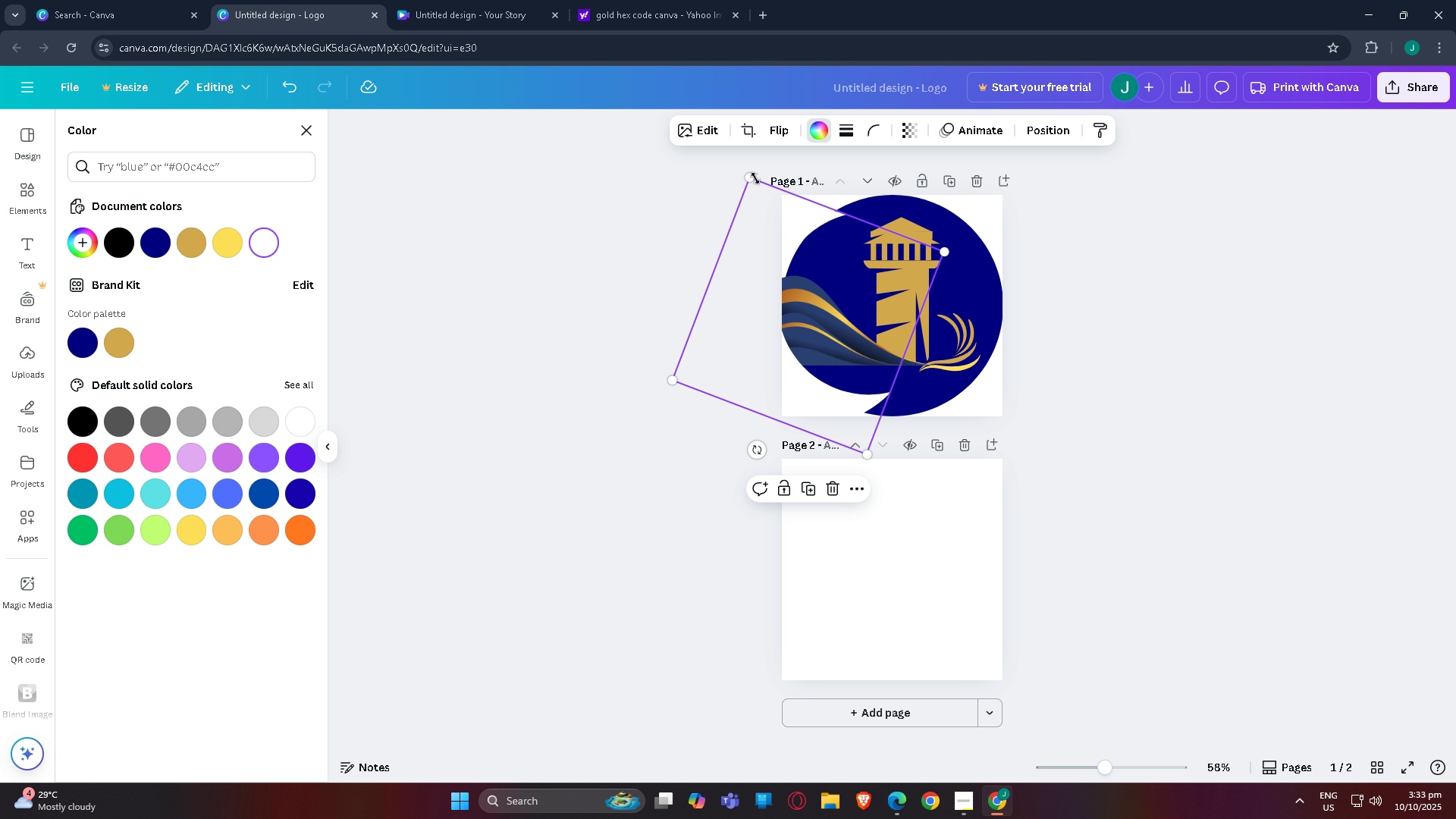 
left_click_drag(start_coordinate=[755, 177], to_coordinate=[701, 170])
 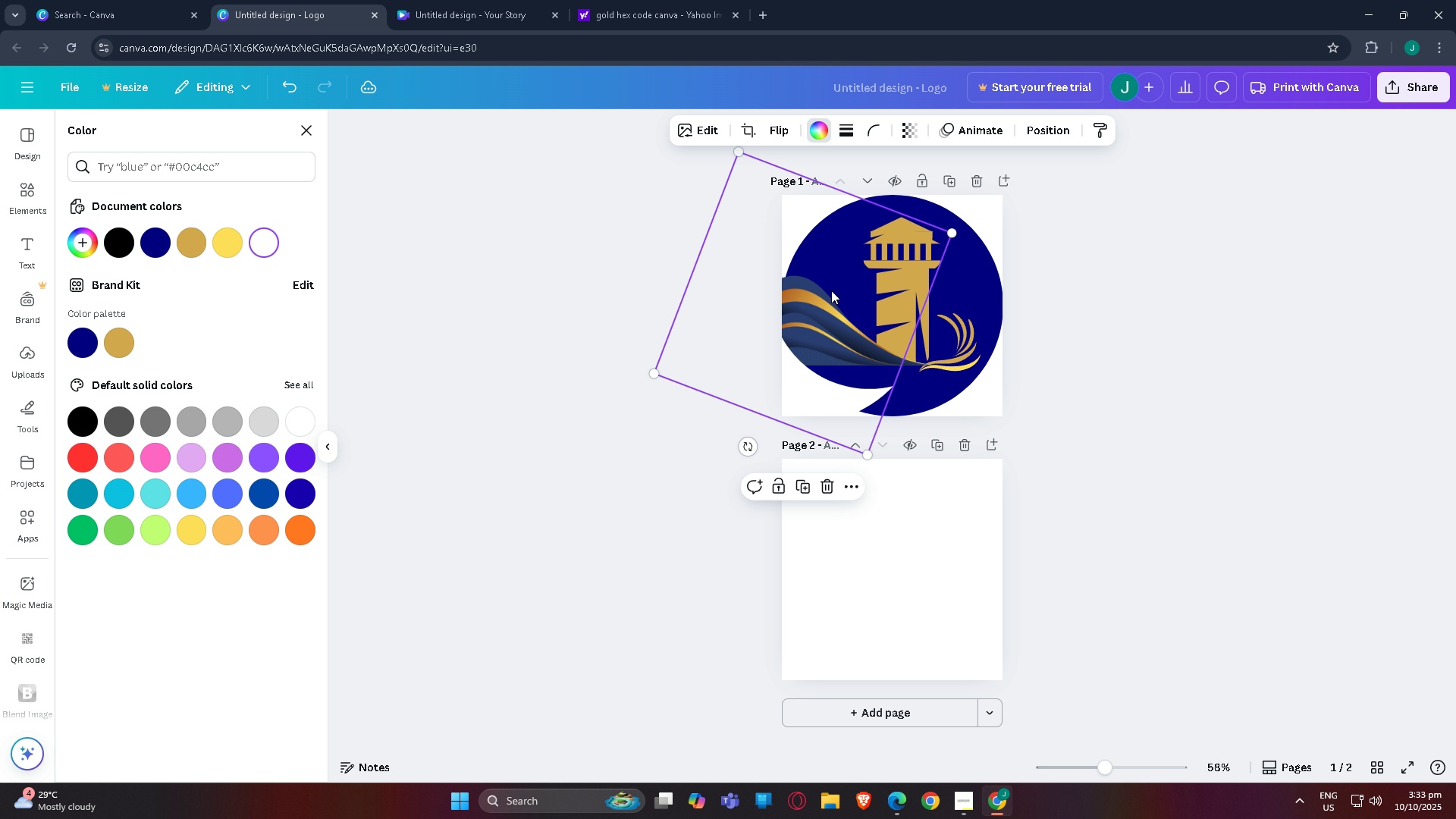 
left_click_drag(start_coordinate=[840, 324], to_coordinate=[849, 339])
 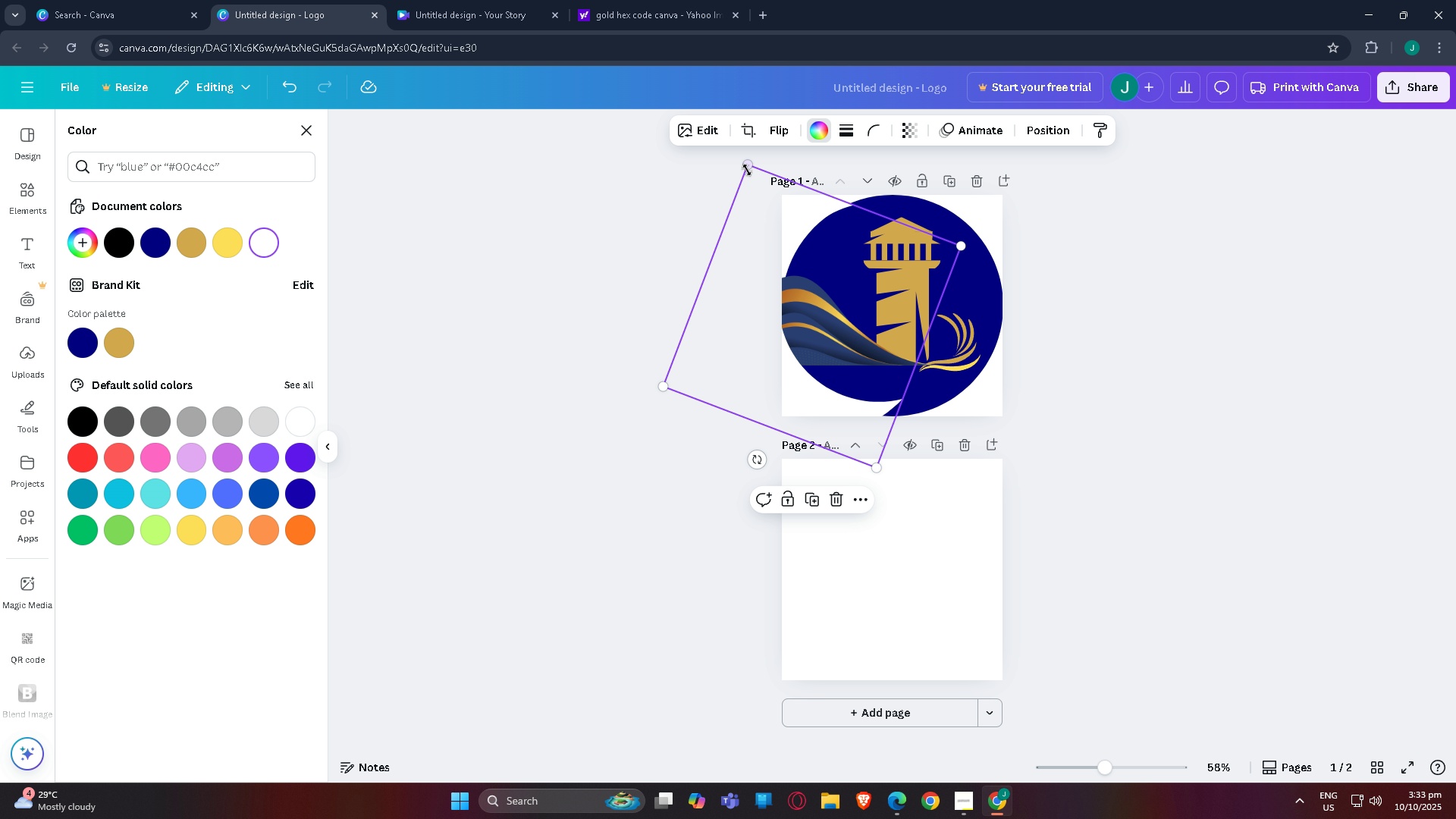 
left_click_drag(start_coordinate=[745, 167], to_coordinate=[727, 159])
 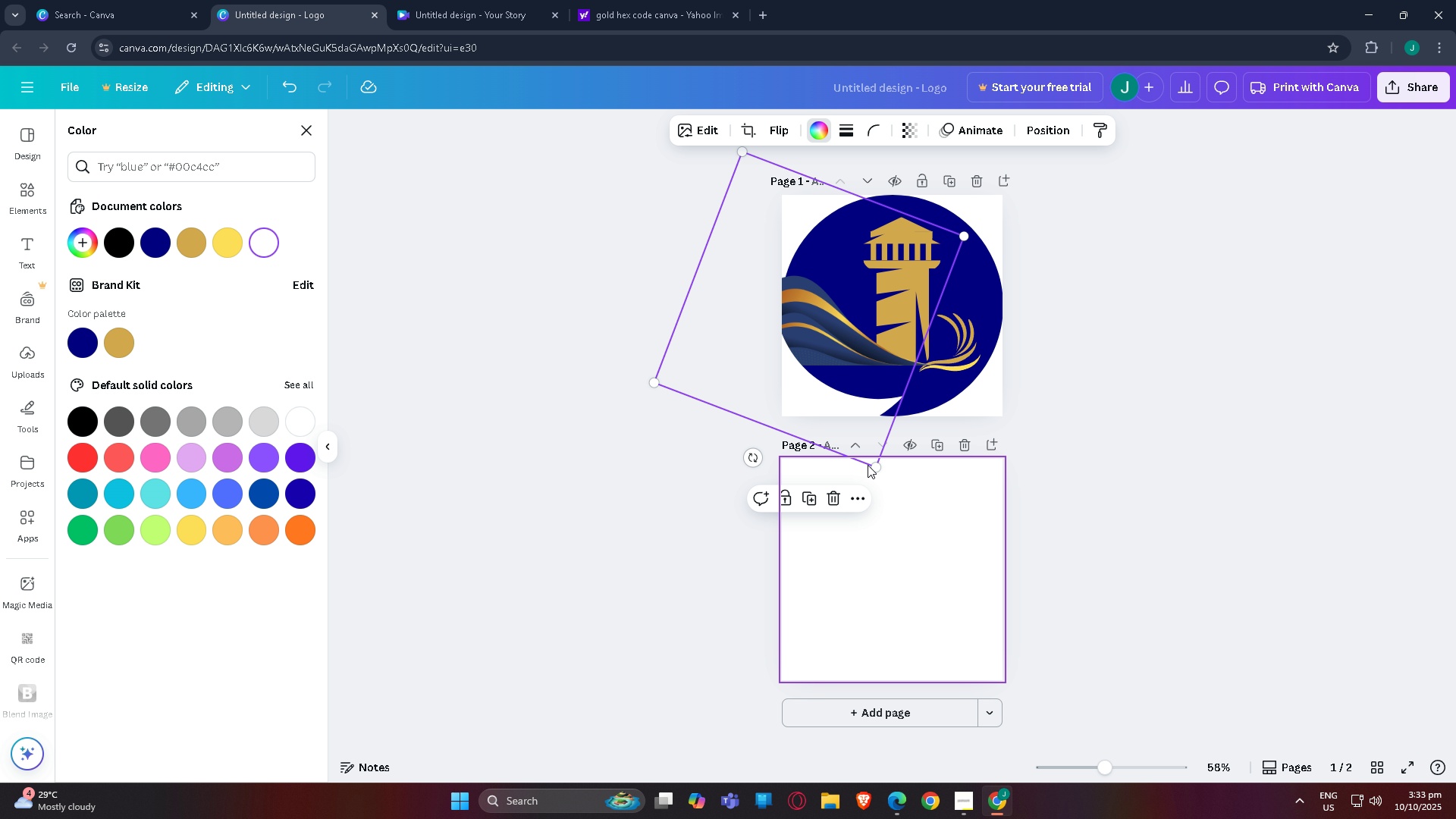 
left_click_drag(start_coordinate=[872, 465], to_coordinate=[879, 472])
 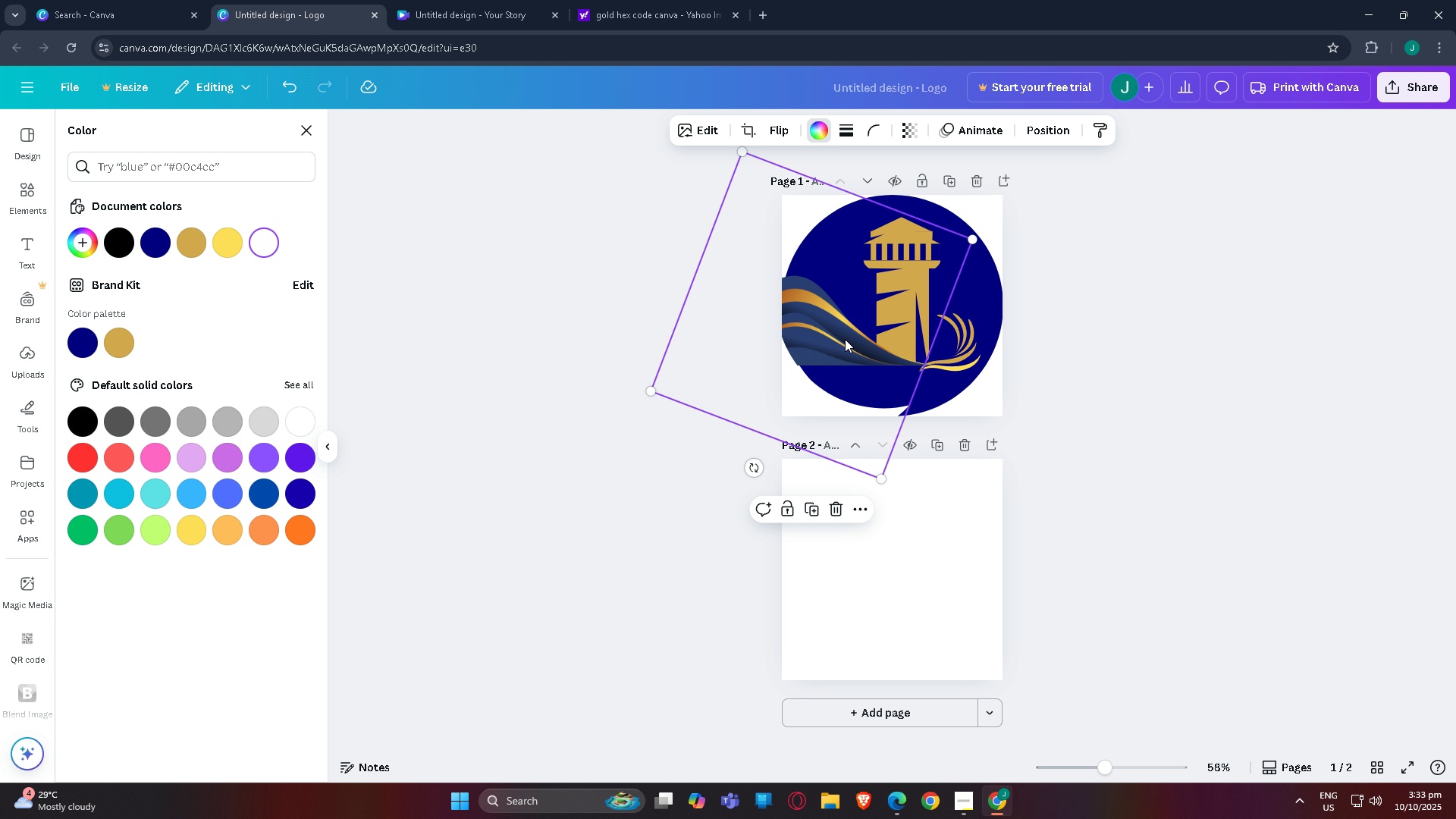 
left_click_drag(start_coordinate=[845, 339], to_coordinate=[852, 341])
 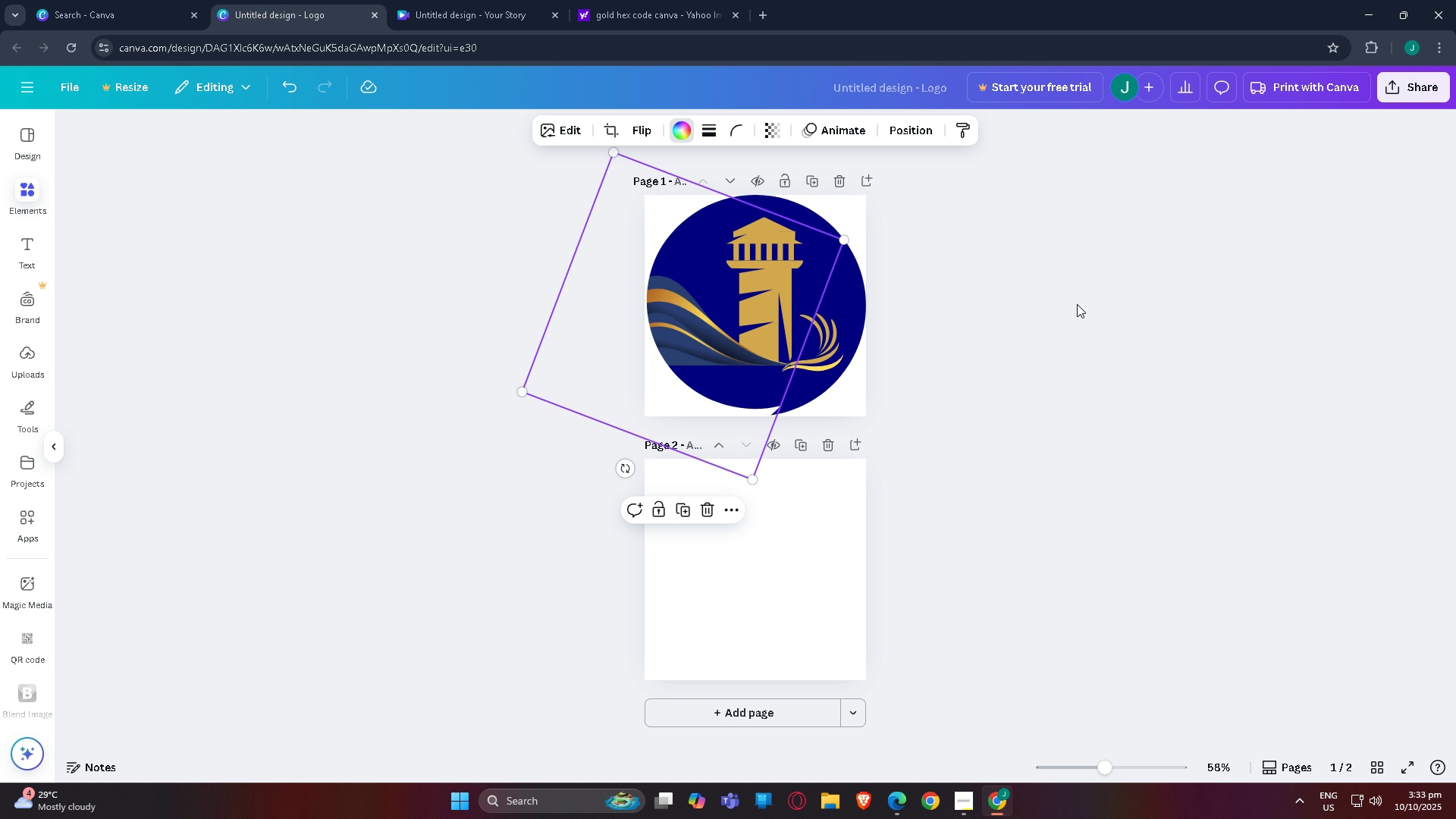 
left_click([1077, 304])
 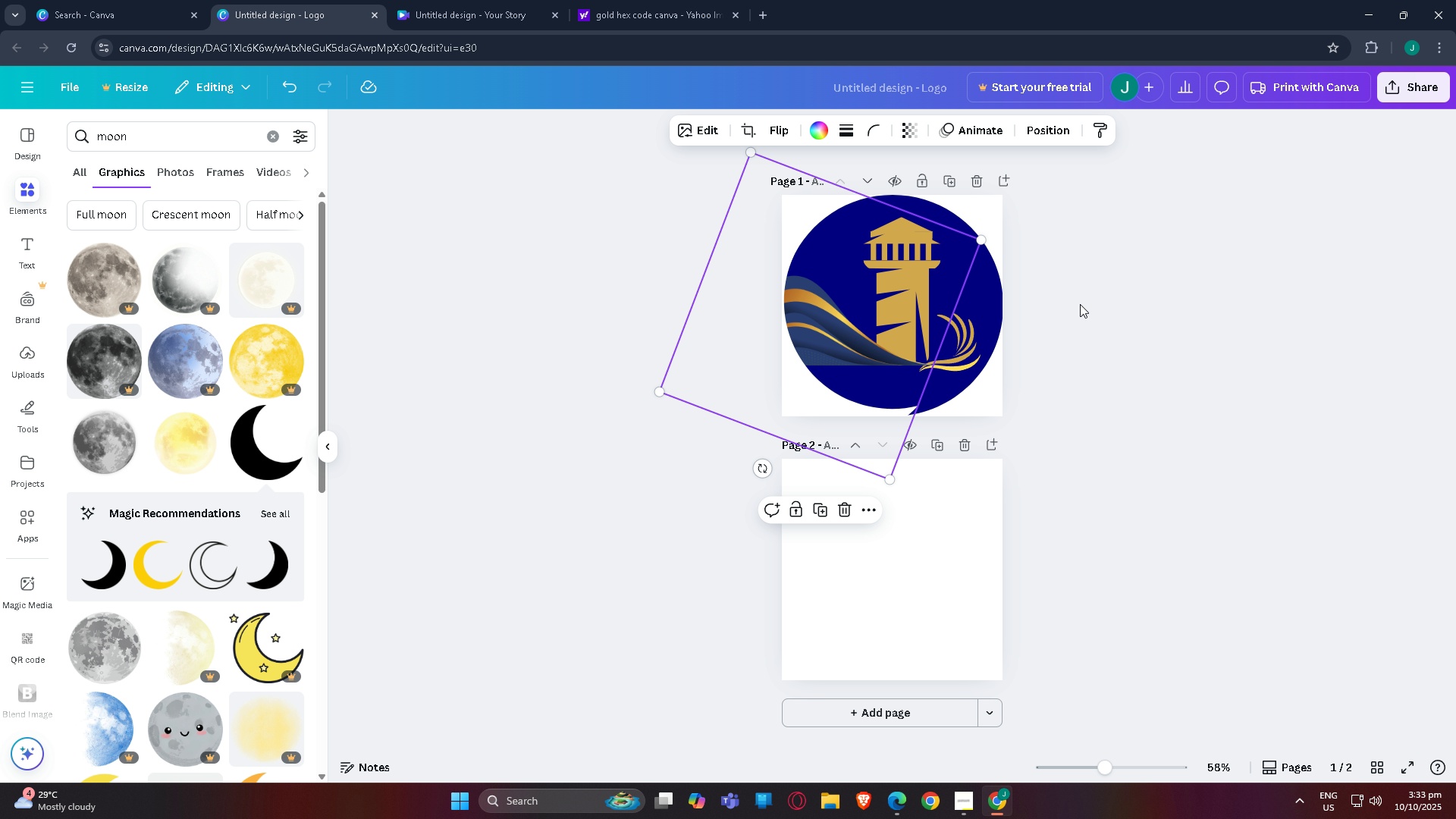 
left_click([1080, 304])
 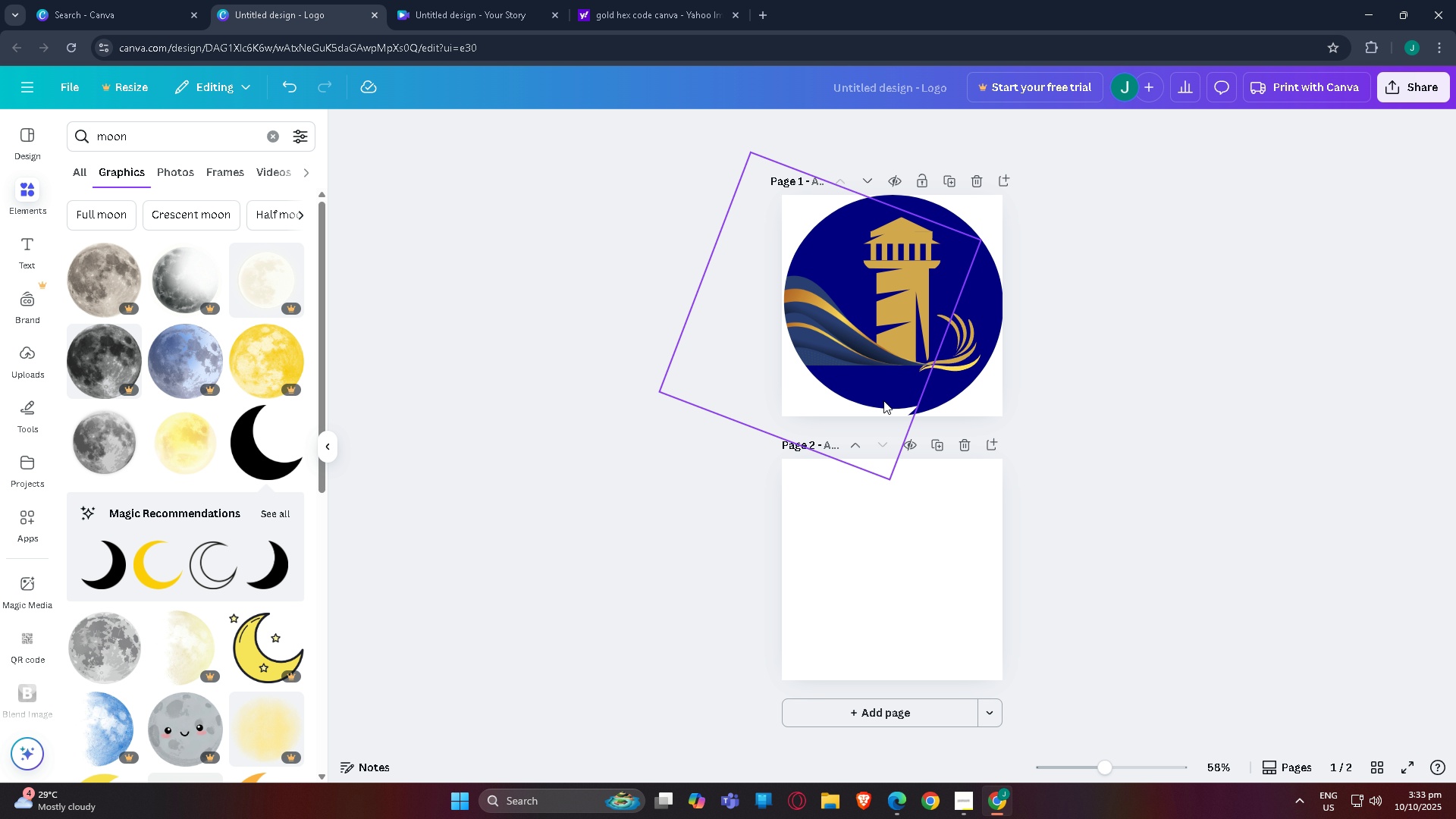 
left_click([884, 416])
 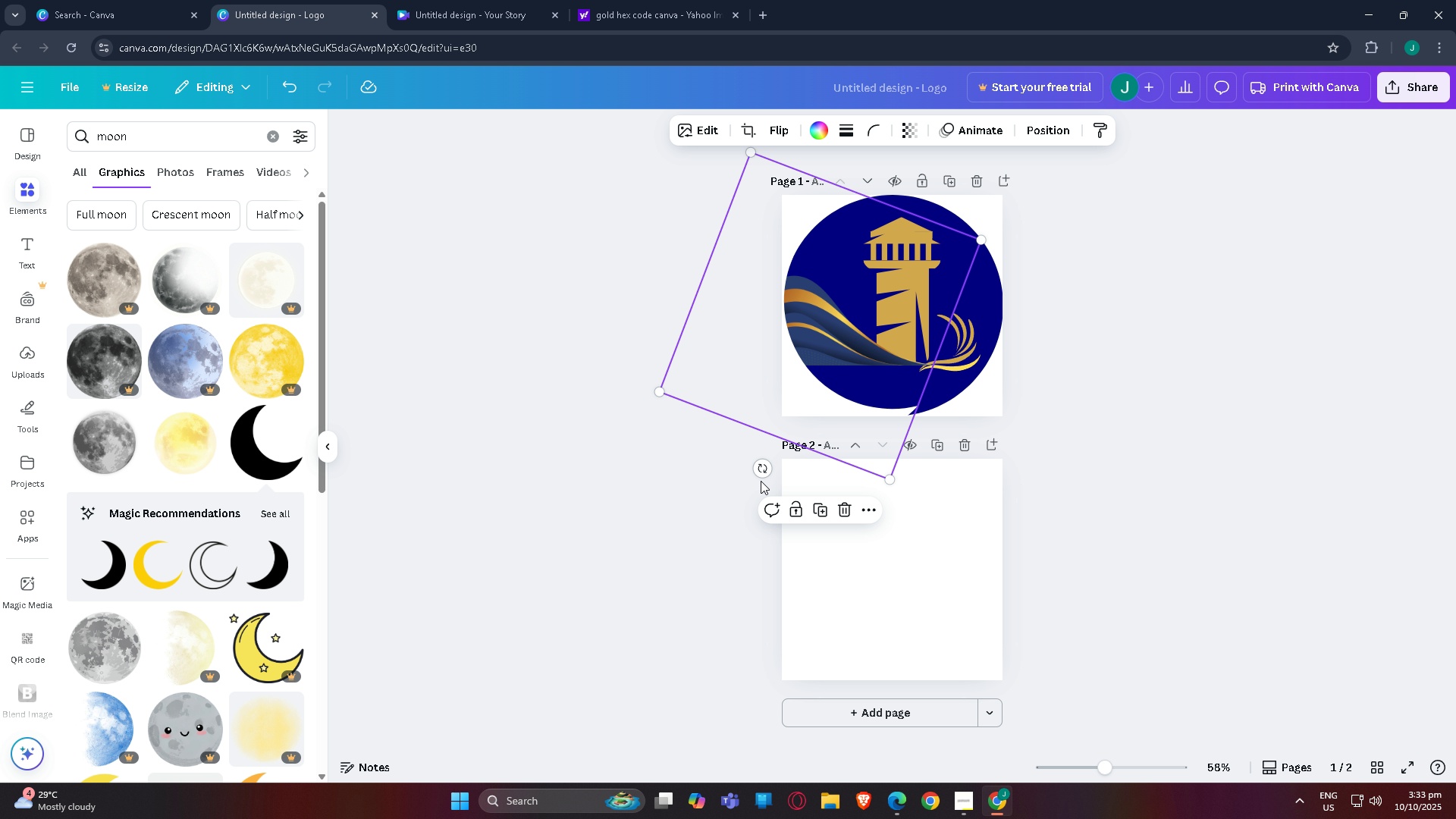 
left_click_drag(start_coordinate=[761, 471], to_coordinate=[747, 471])
 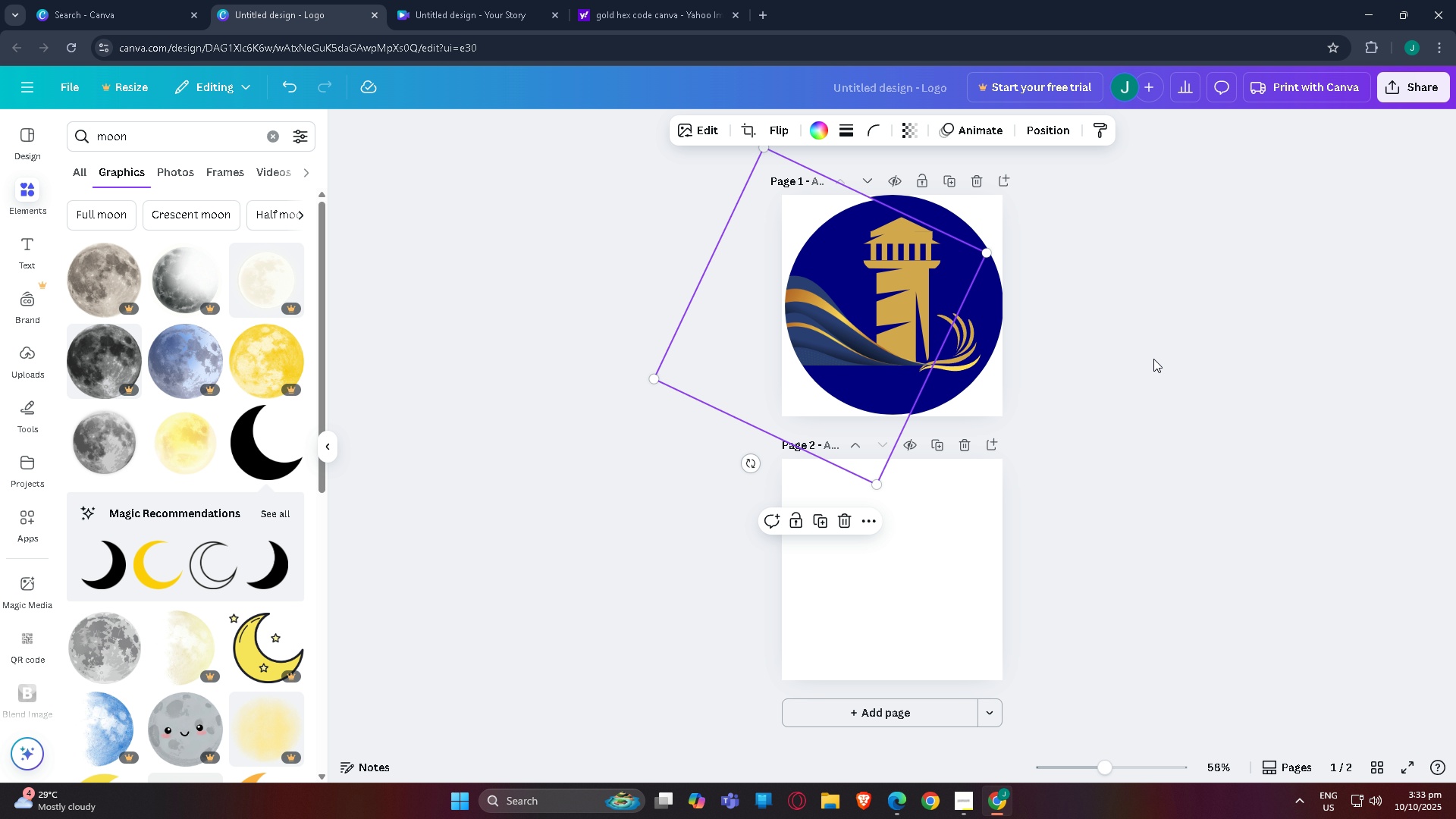 
left_click([1153, 359])
 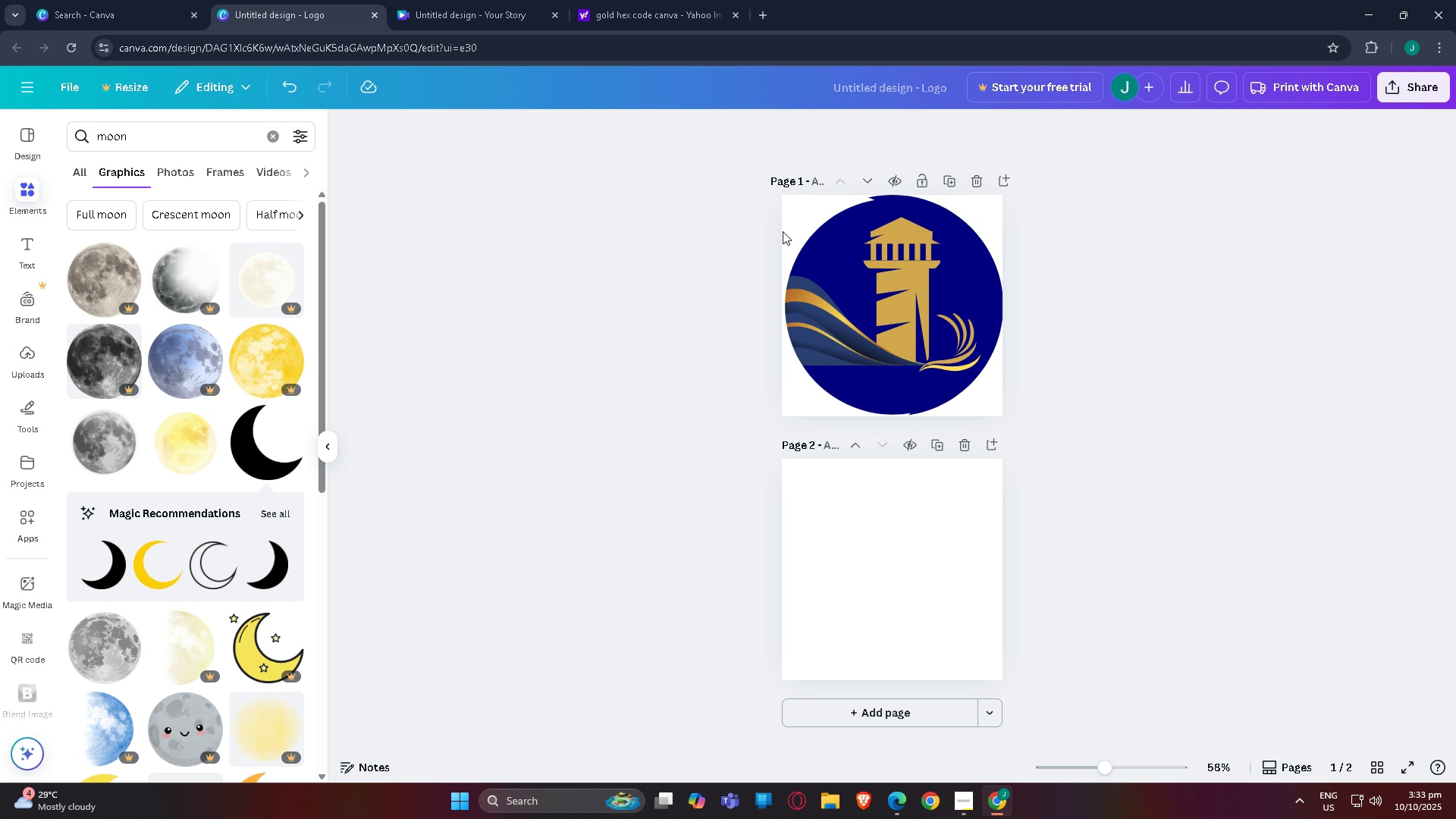 
double_click([797, 239])
 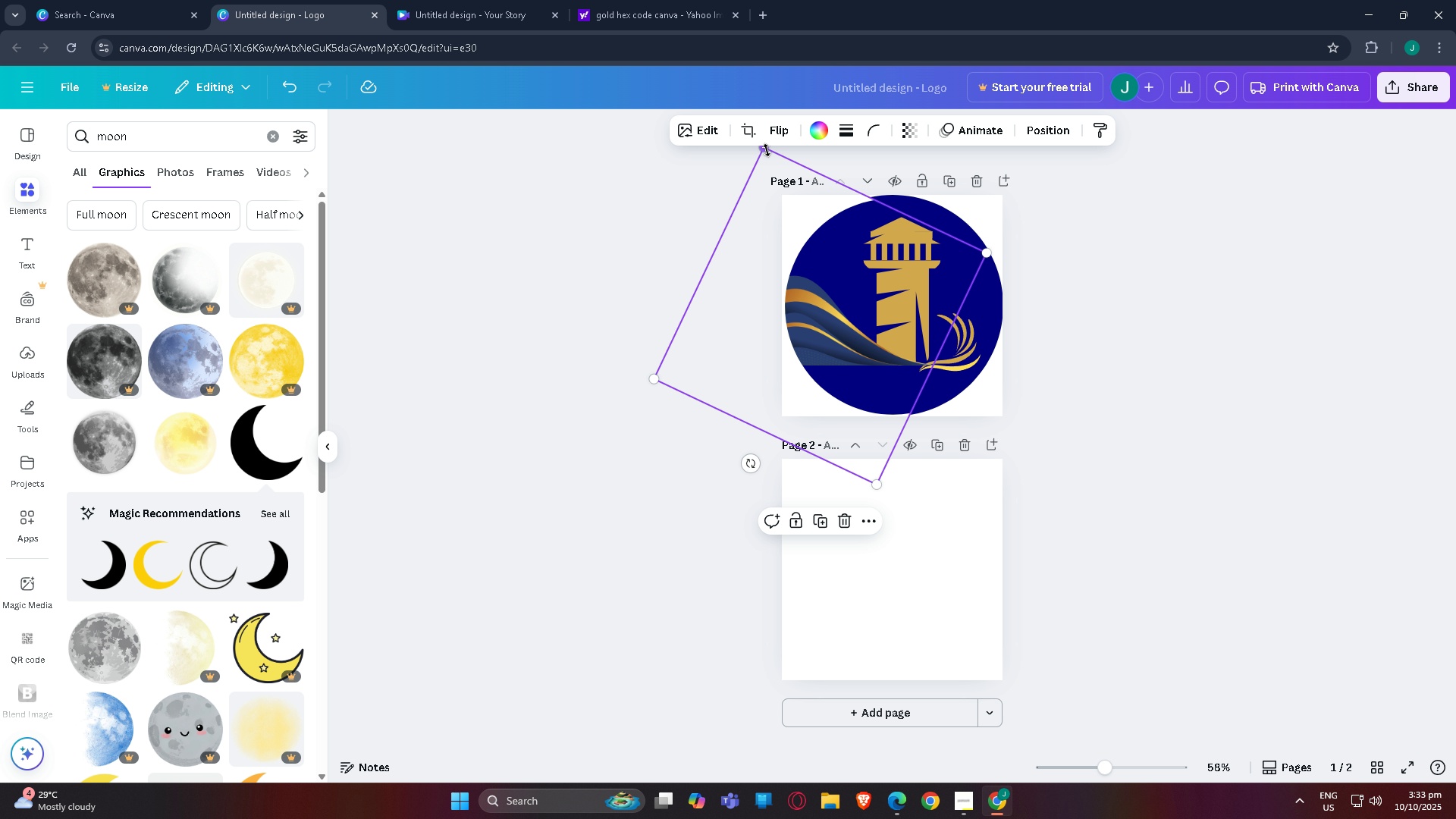 
left_click_drag(start_coordinate=[767, 150], to_coordinate=[758, 146])
 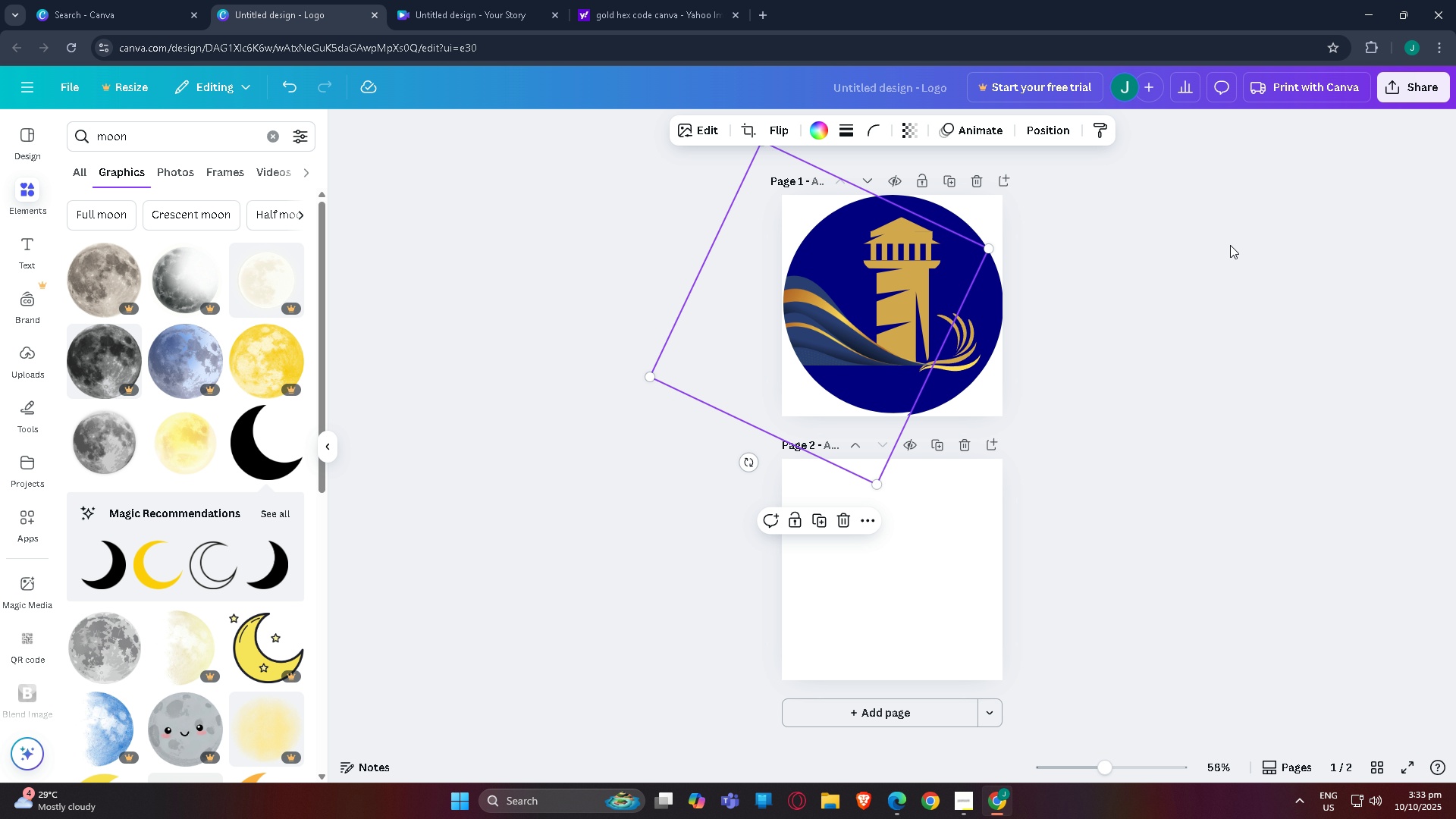 
left_click([1230, 245])
 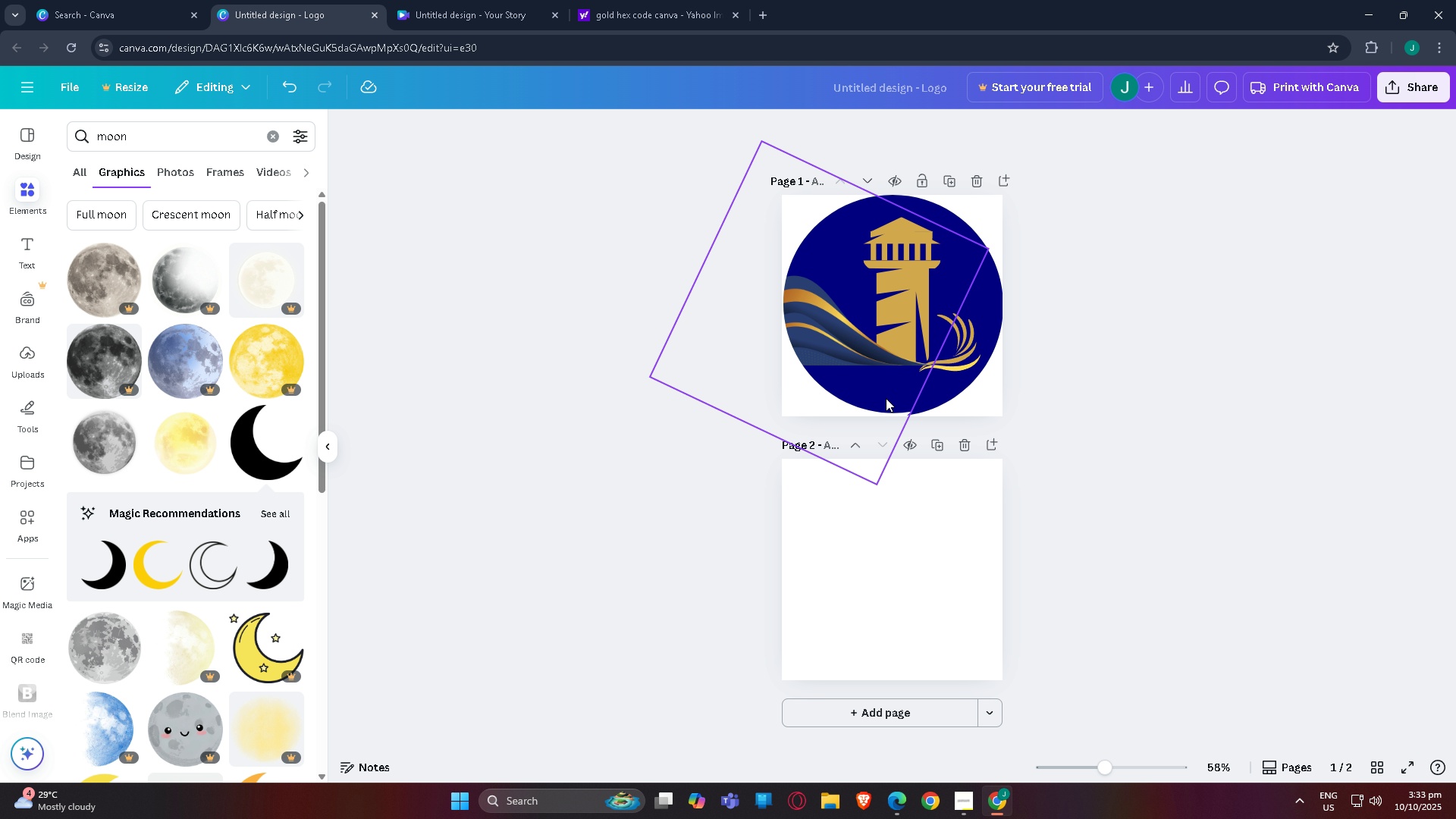 
left_click([858, 403])
 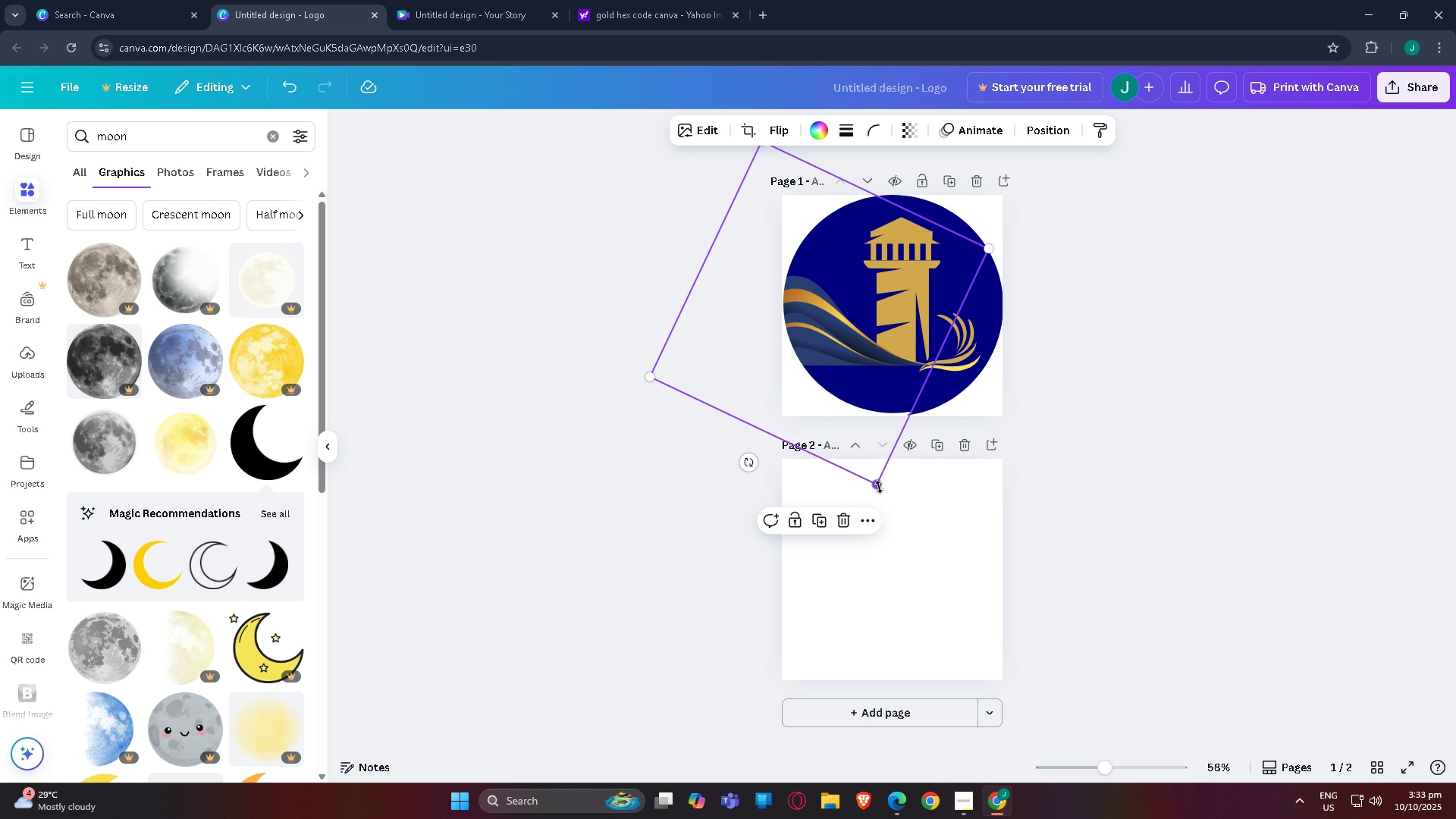 
left_click_drag(start_coordinate=[877, 487], to_coordinate=[880, 491])
 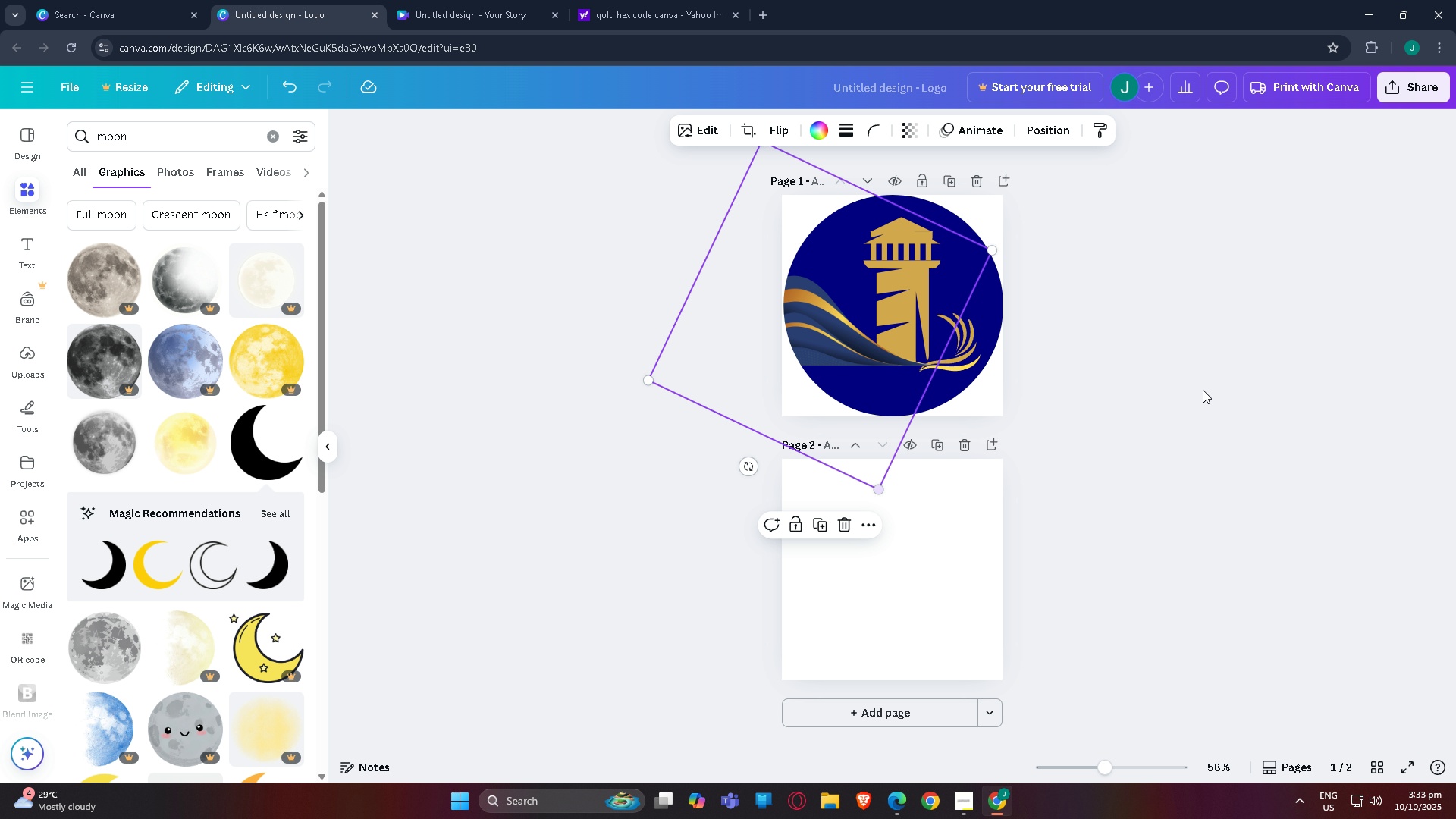 
left_click_drag(start_coordinate=[1209, 388], to_coordinate=[1213, 388])
 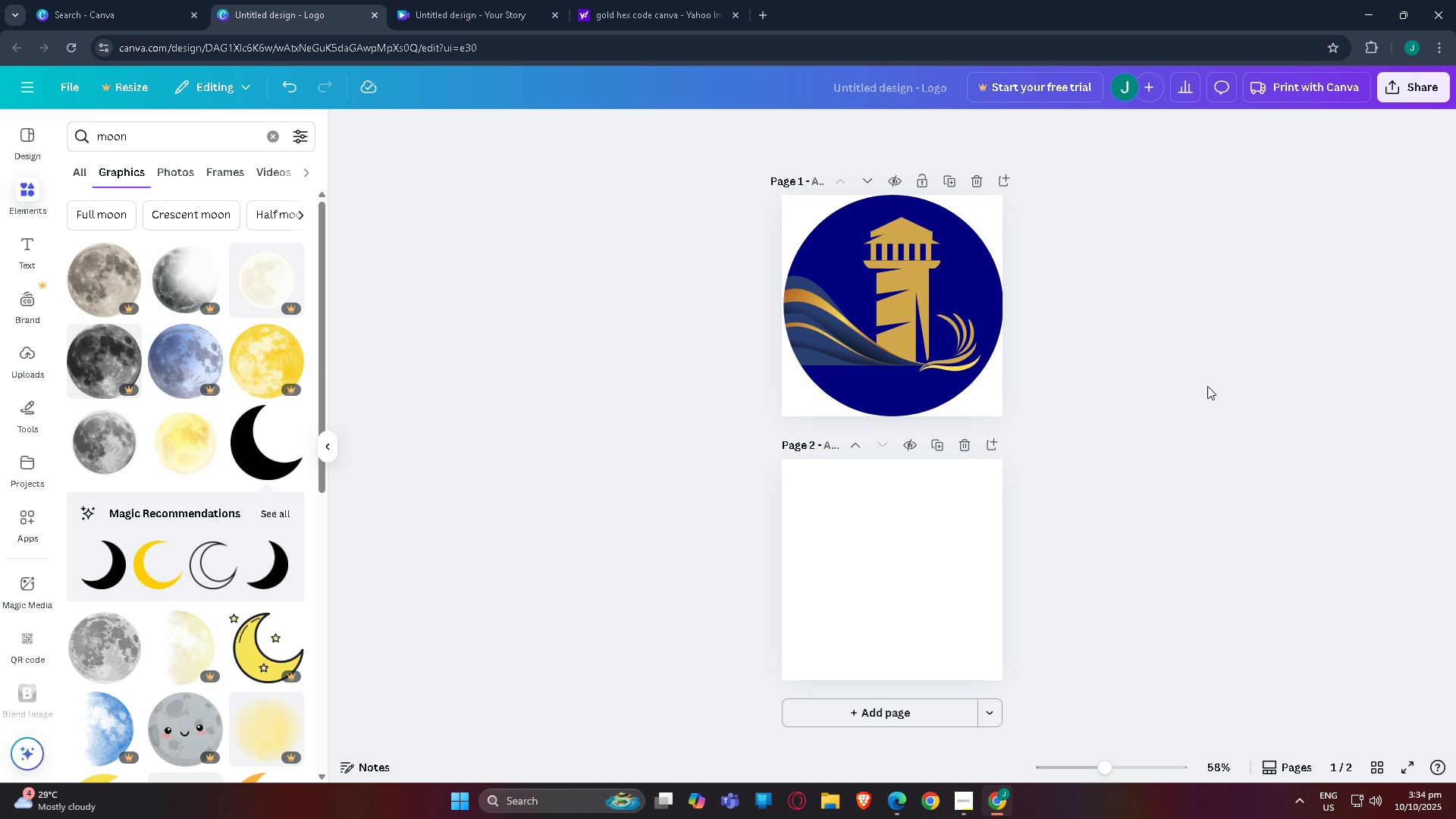 
scroll: coordinate [1150, 407], scroll_direction: up, amount: 1.0
 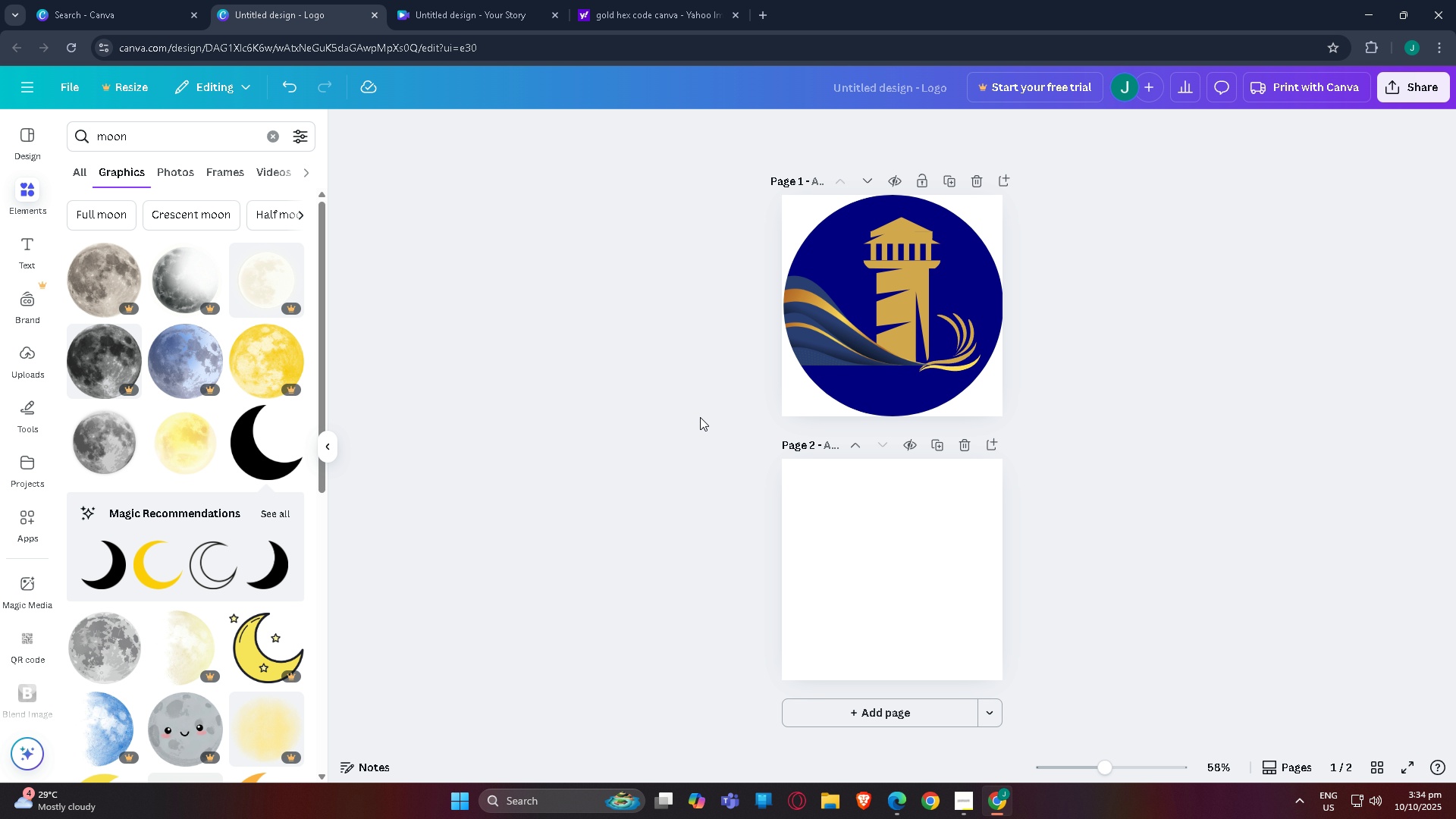 
wait(5.2)
 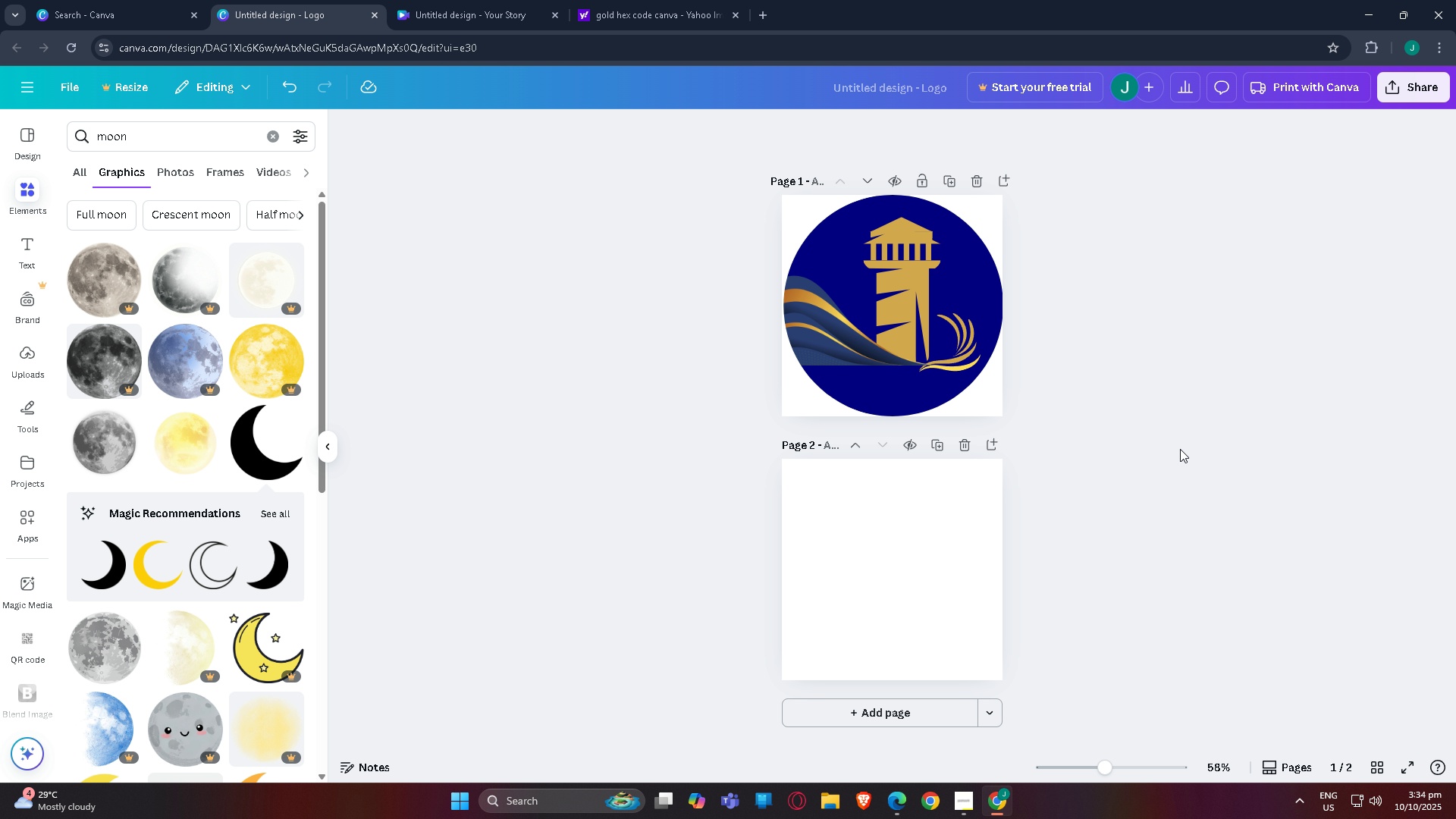 
left_click([809, 328])
 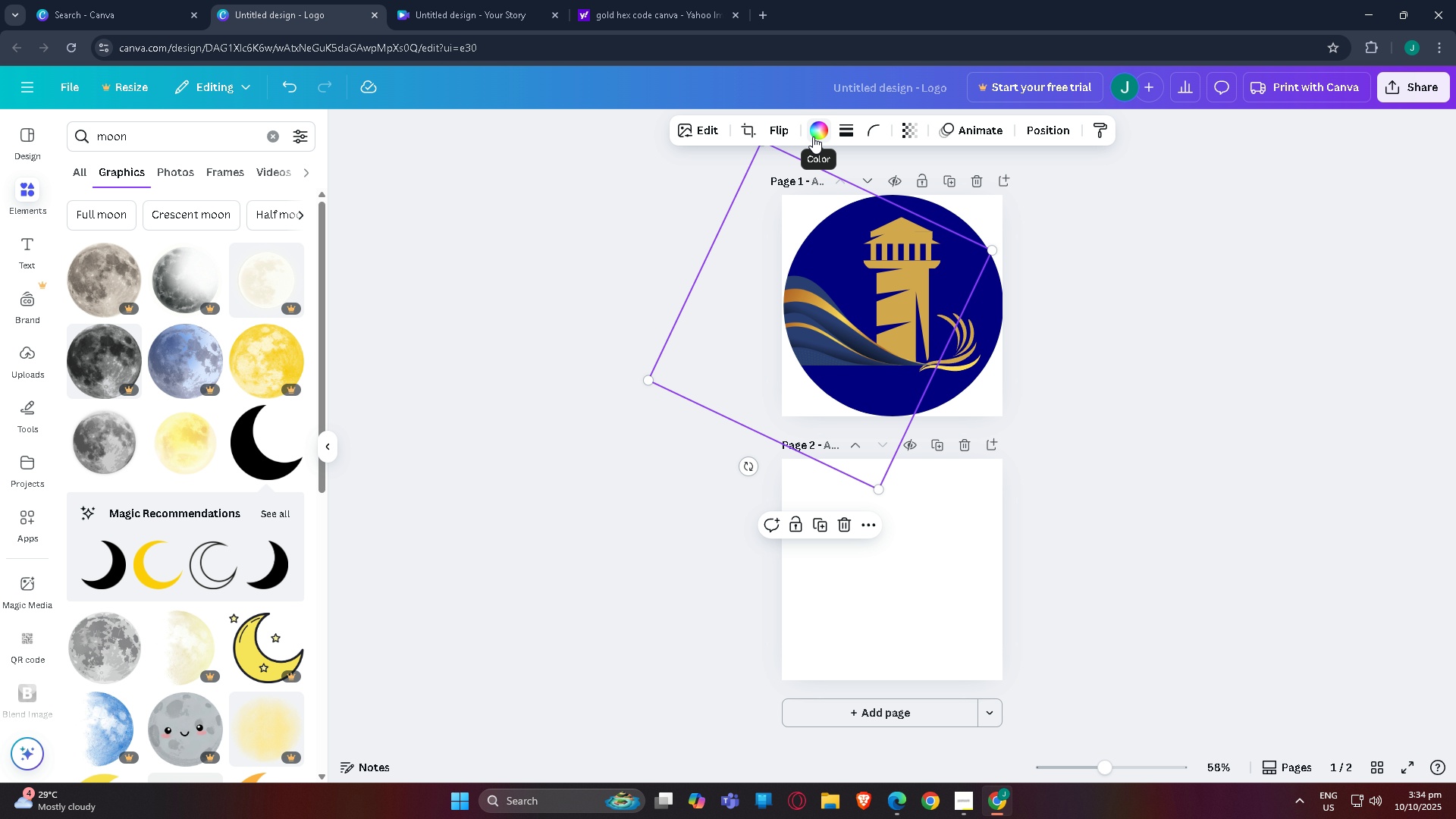 
left_click([720, 133])
 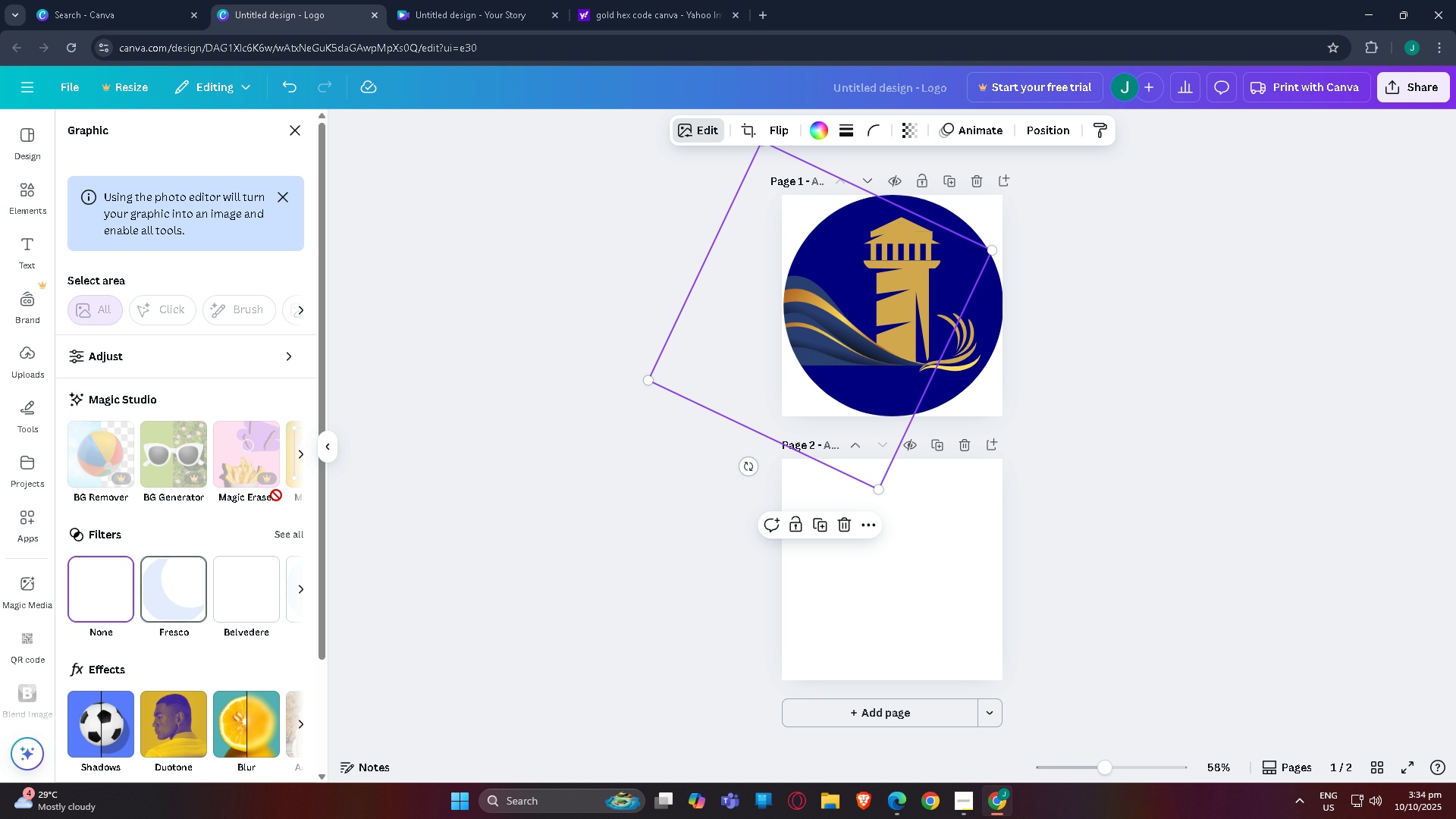 
left_click([846, 335])
 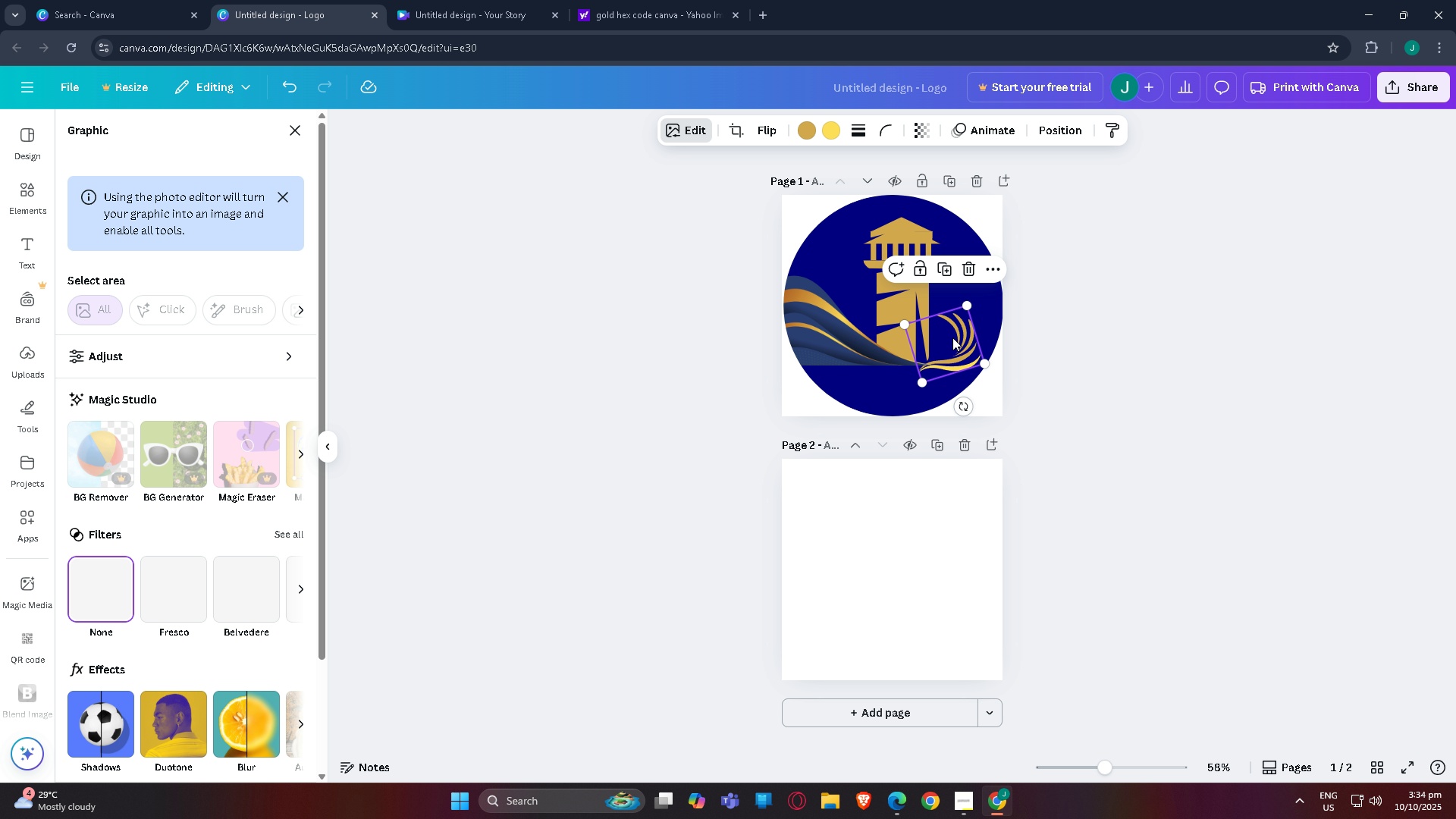 
left_click([952, 337])
 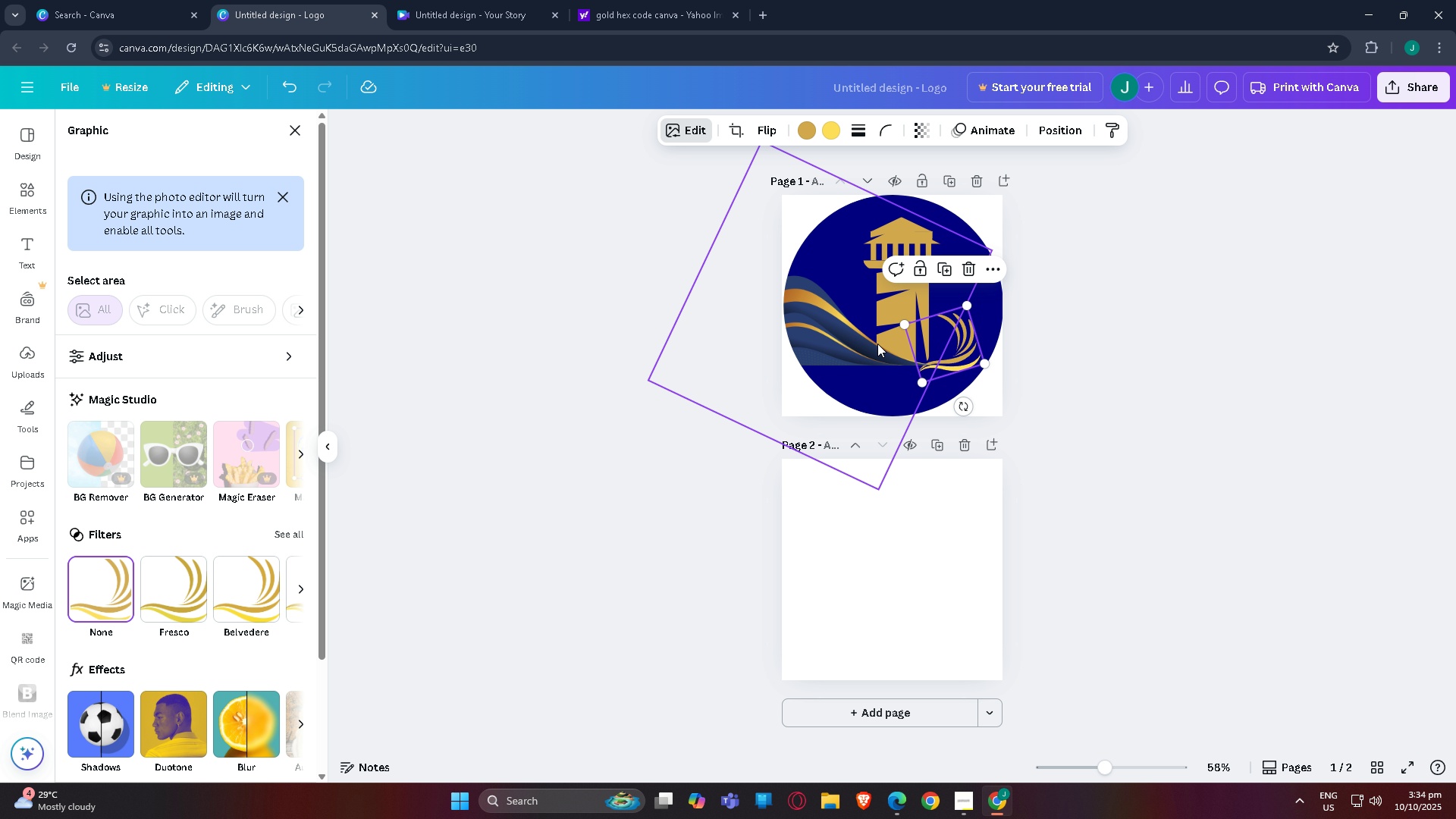 
double_click([877, 344])
 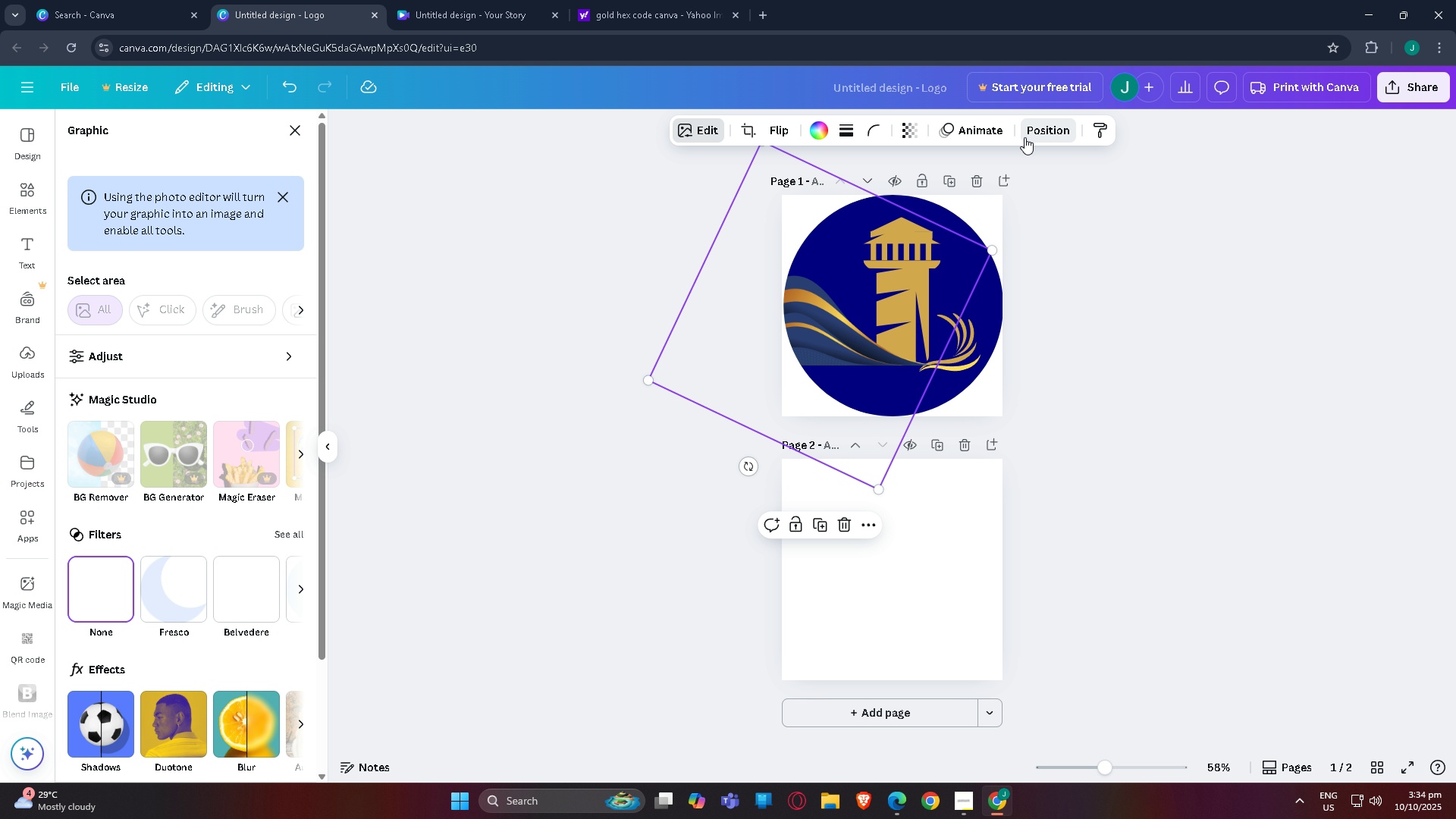 
wait(5.59)
 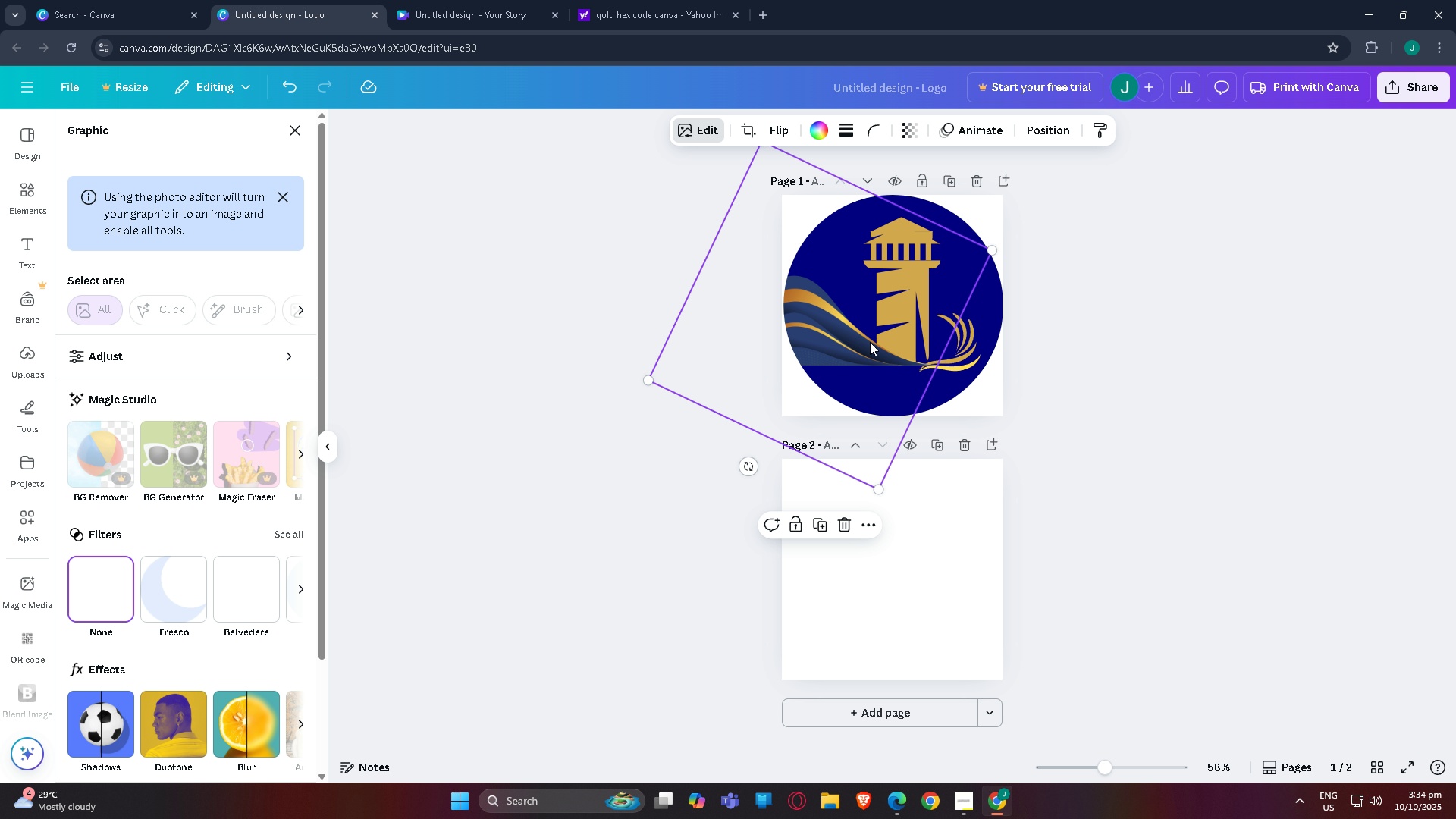 
left_click([133, 313])
 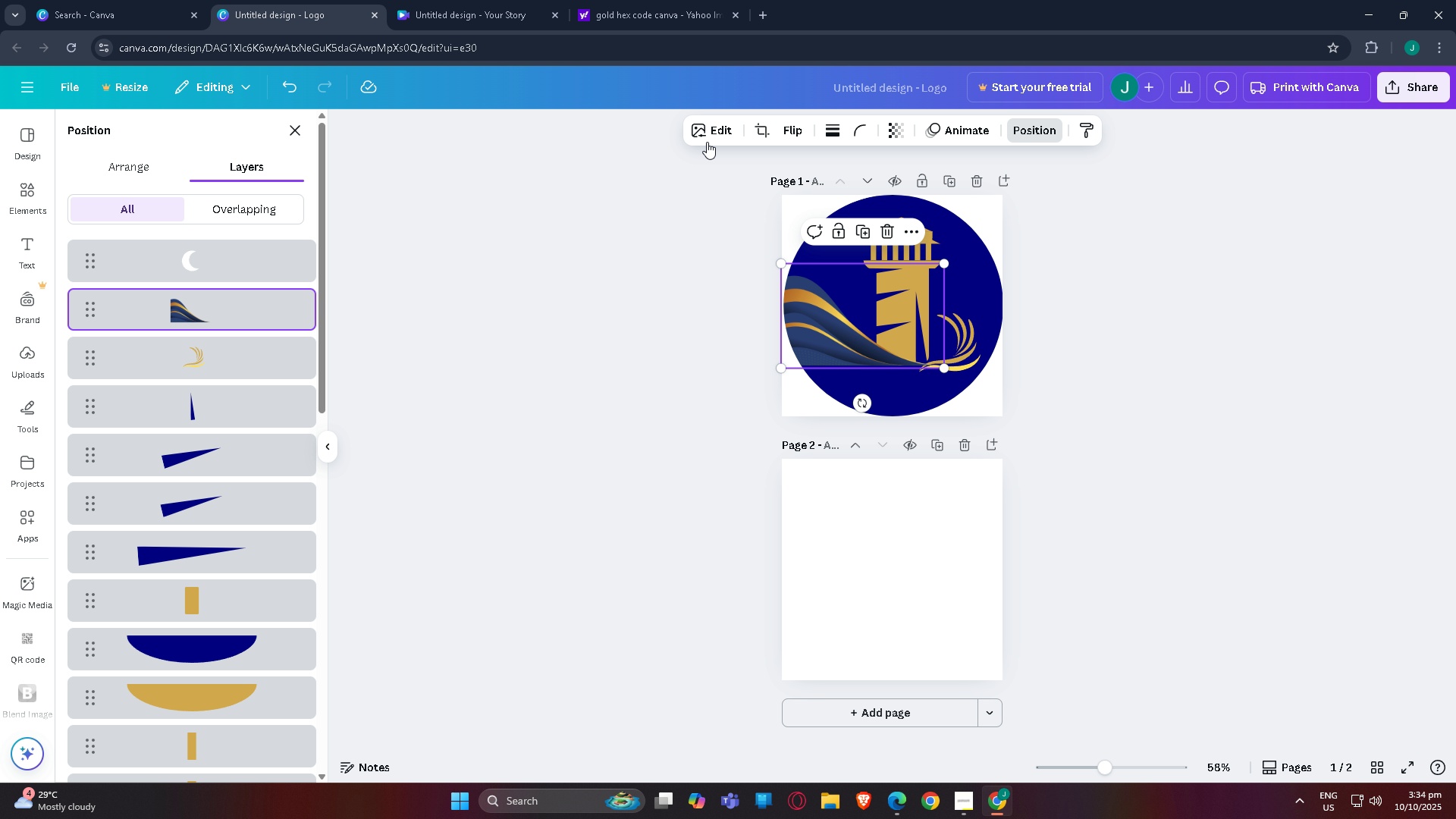 
left_click([710, 139])
 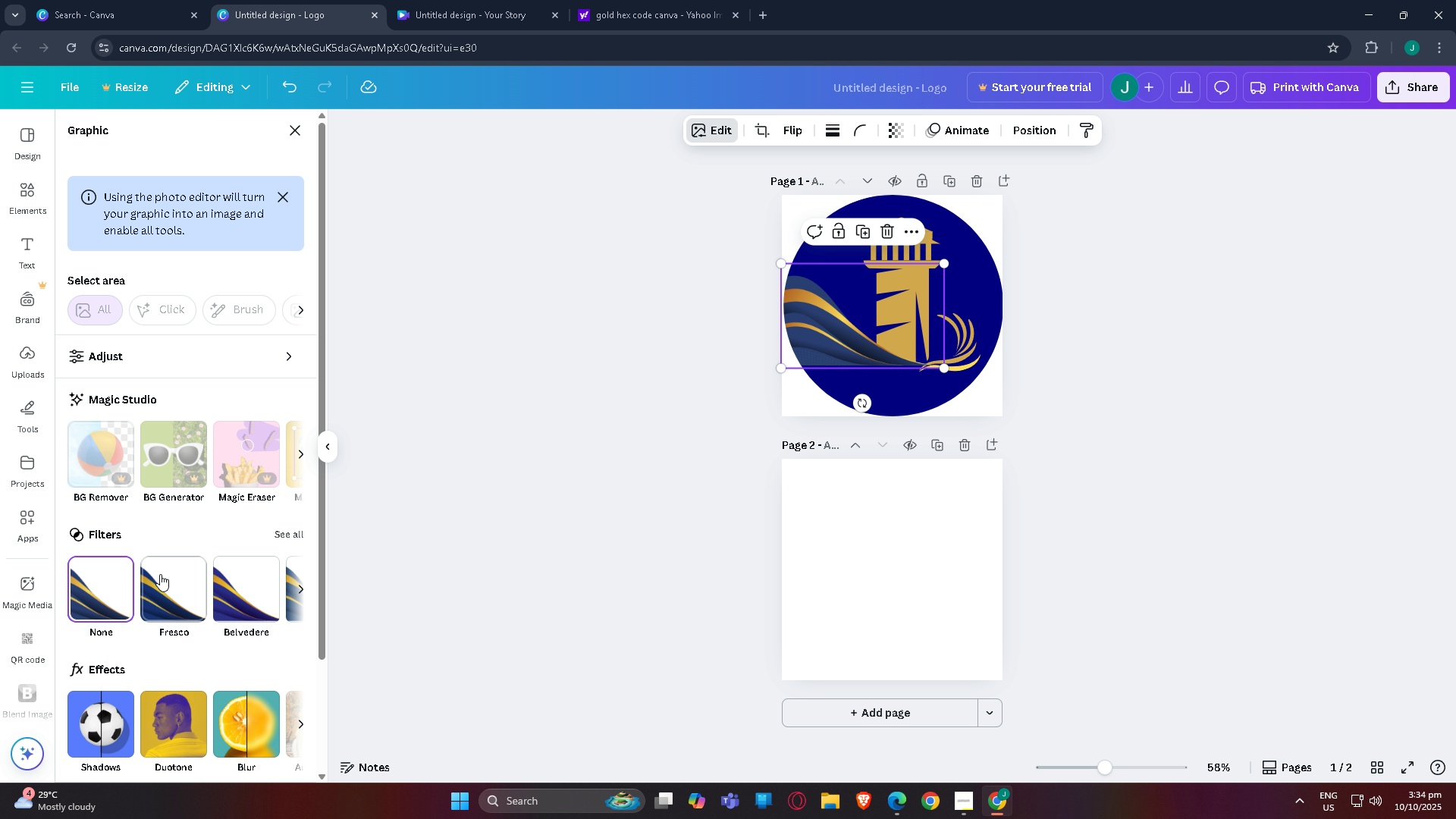 
scroll: coordinate [158, 585], scroll_direction: down, amount: 1.0
 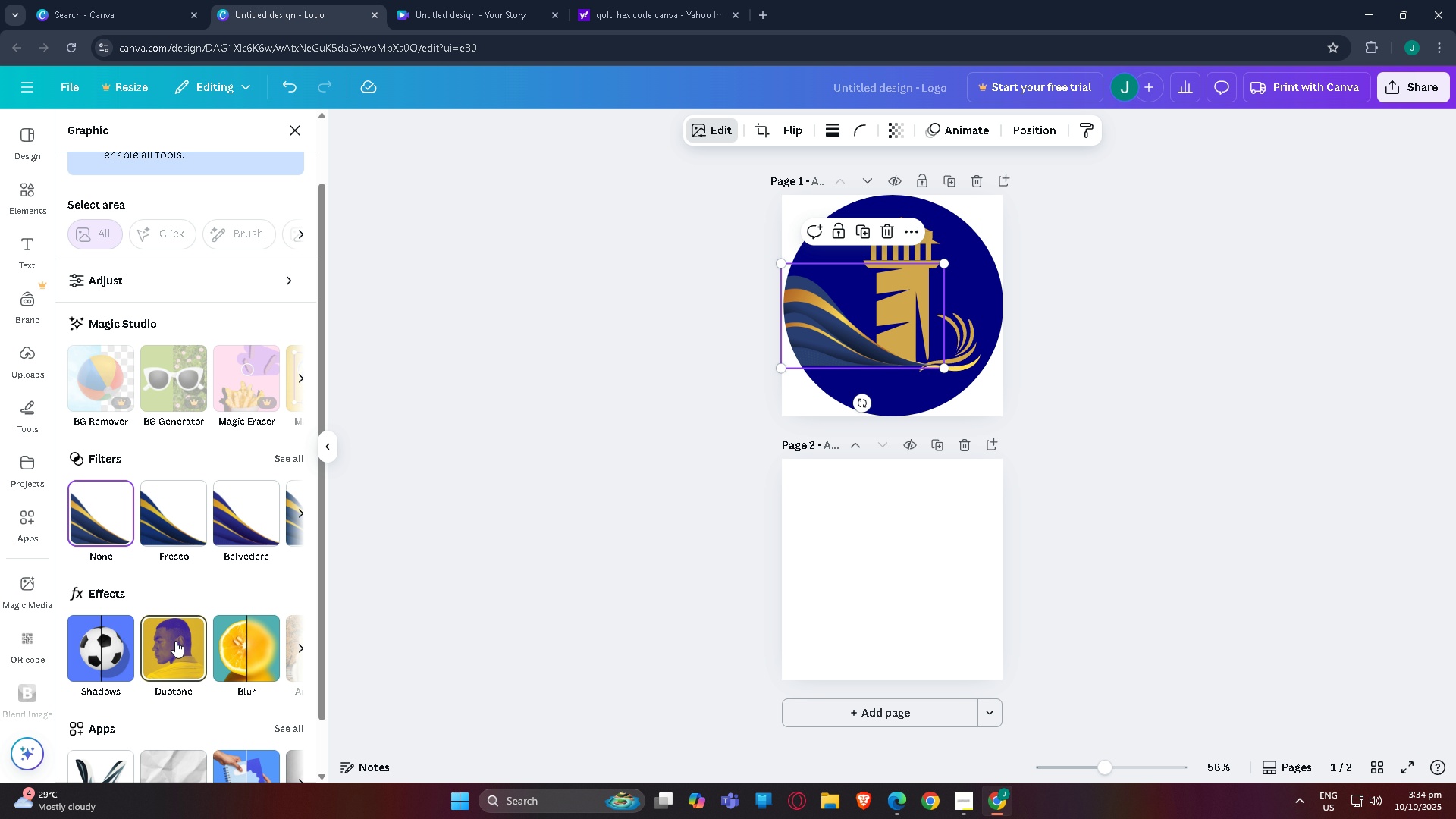 
left_click([175, 641])
 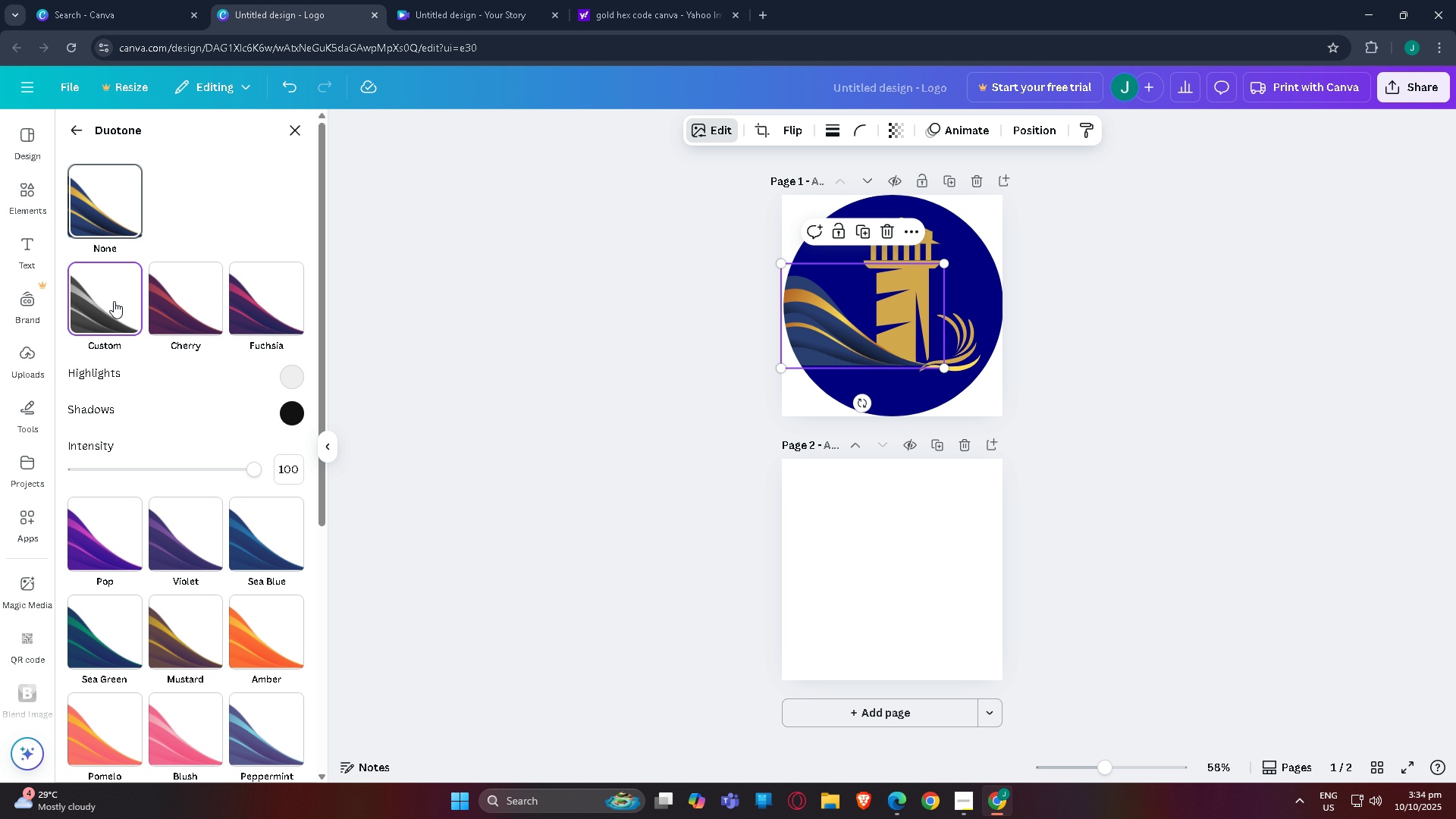 
left_click([114, 301])
 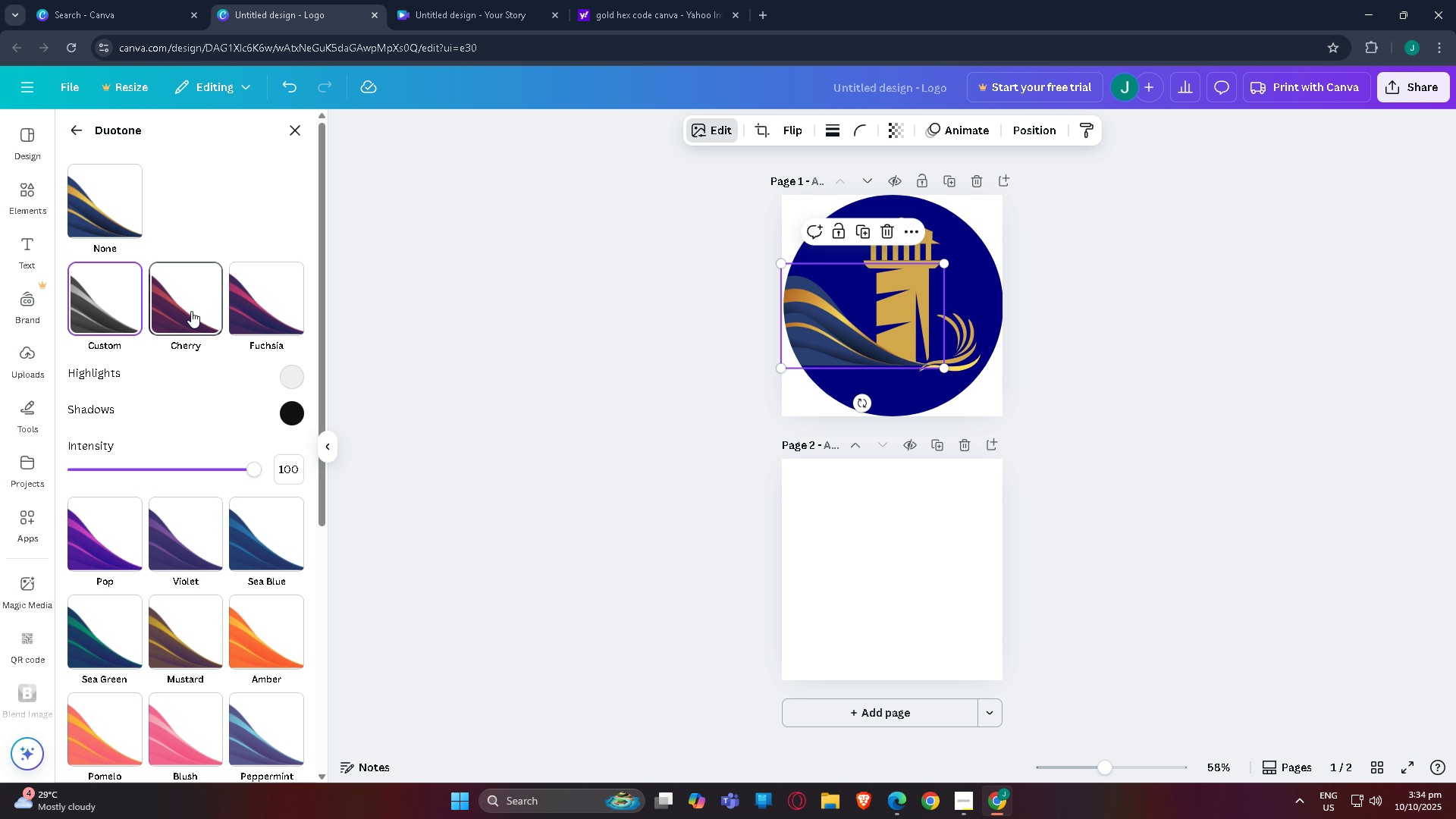 
left_click([192, 311])
 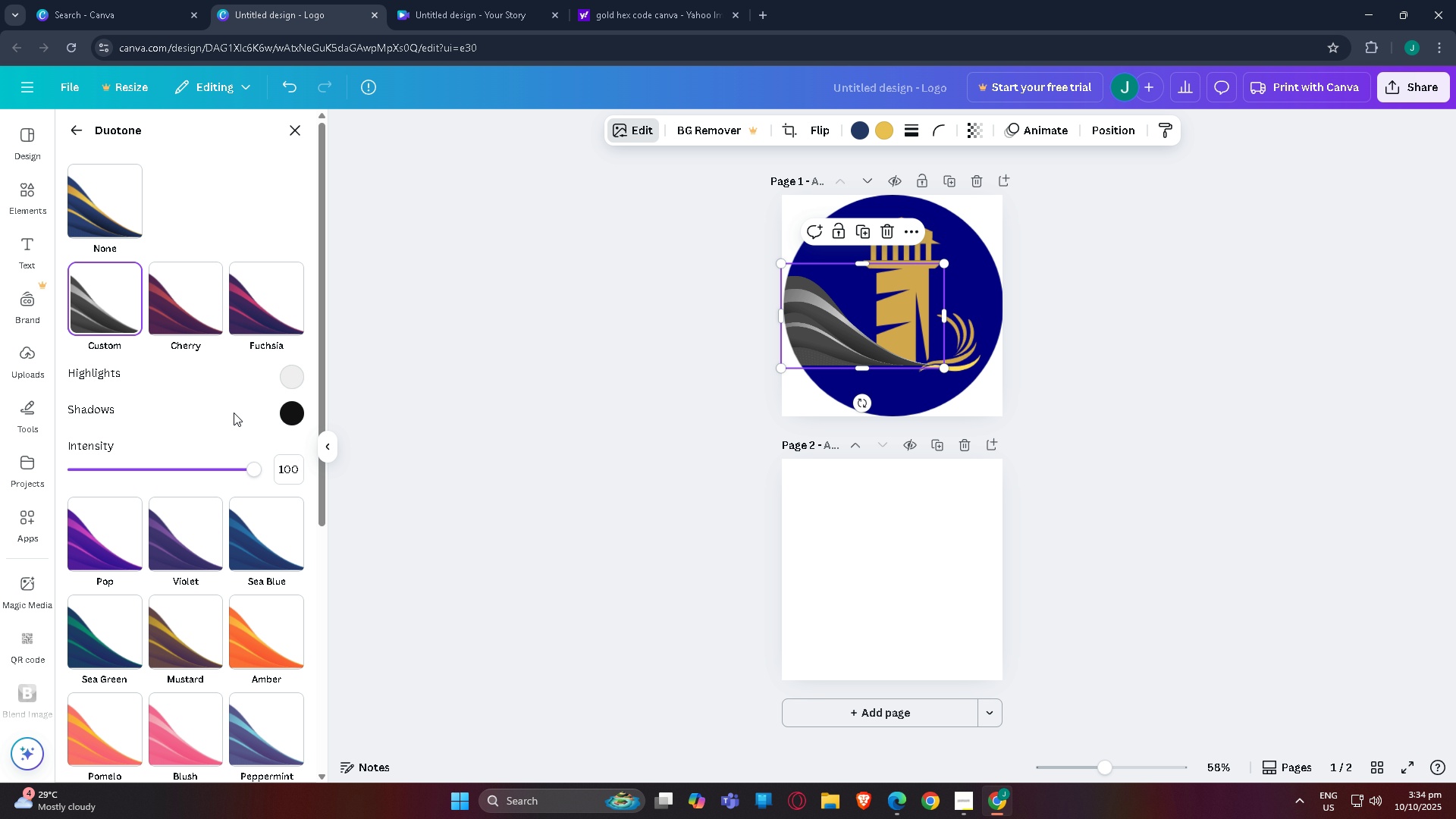 
left_click([268, 557])
 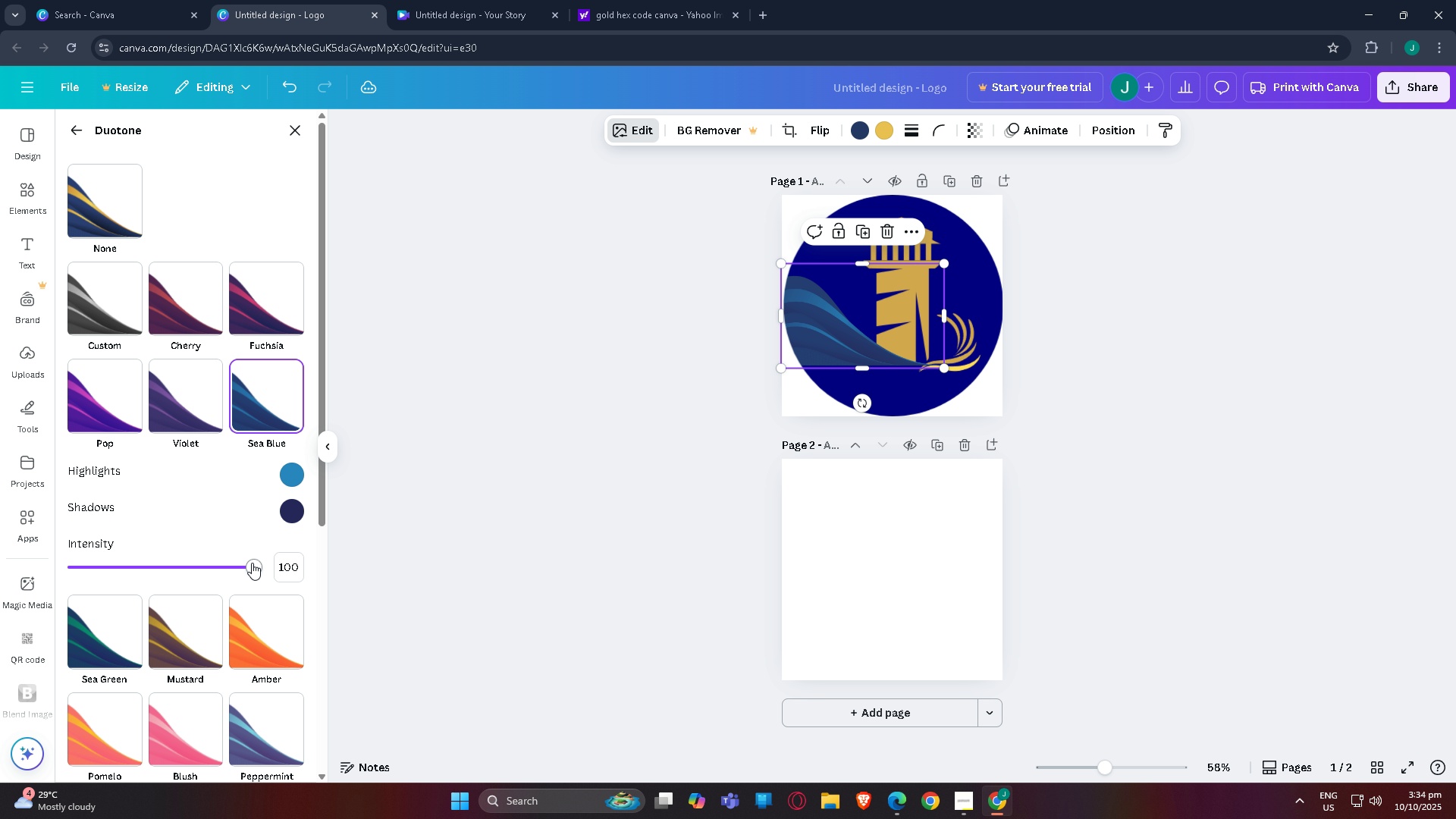 
left_click([178, 629])
 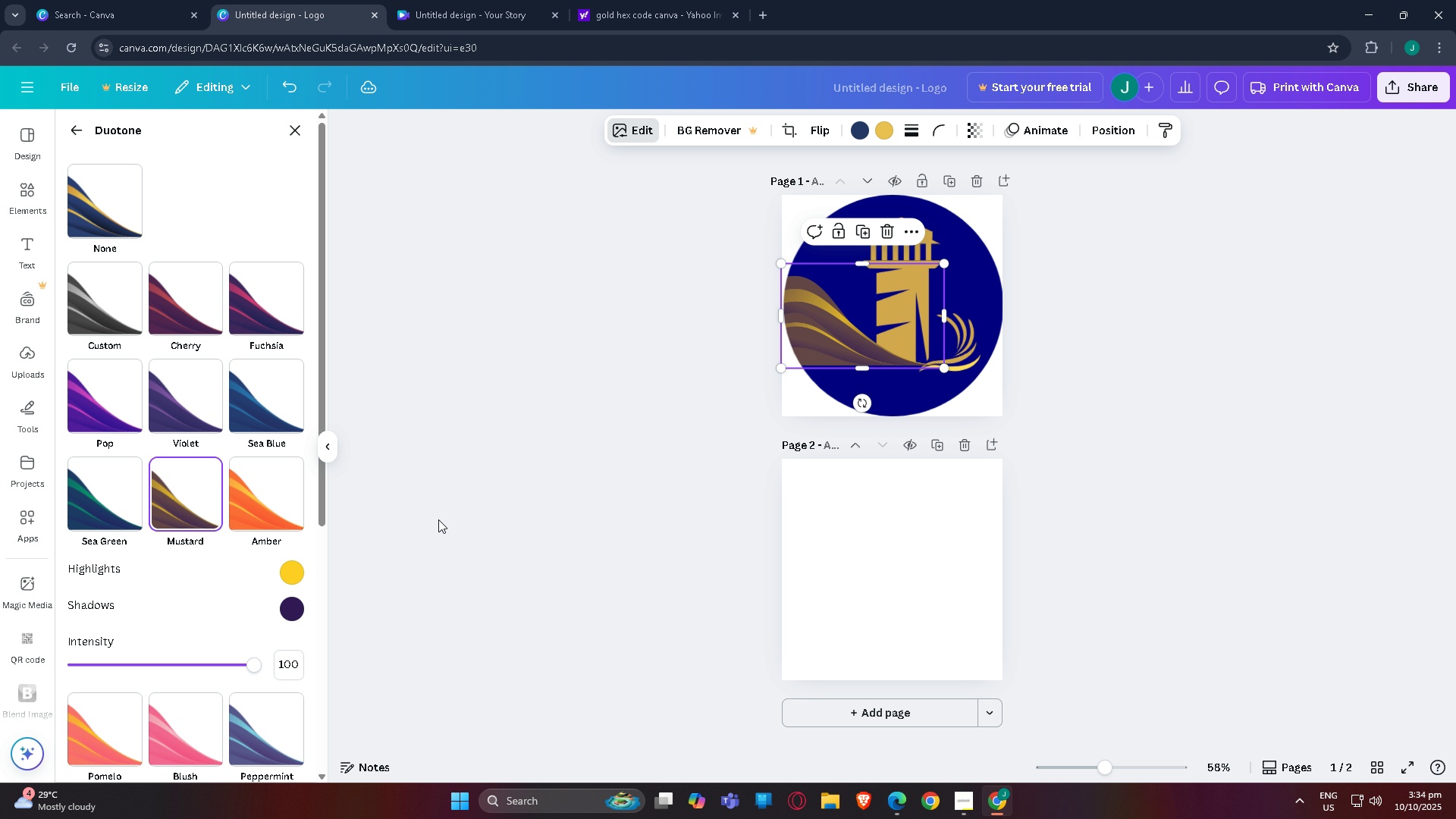 
left_click([548, 482])
 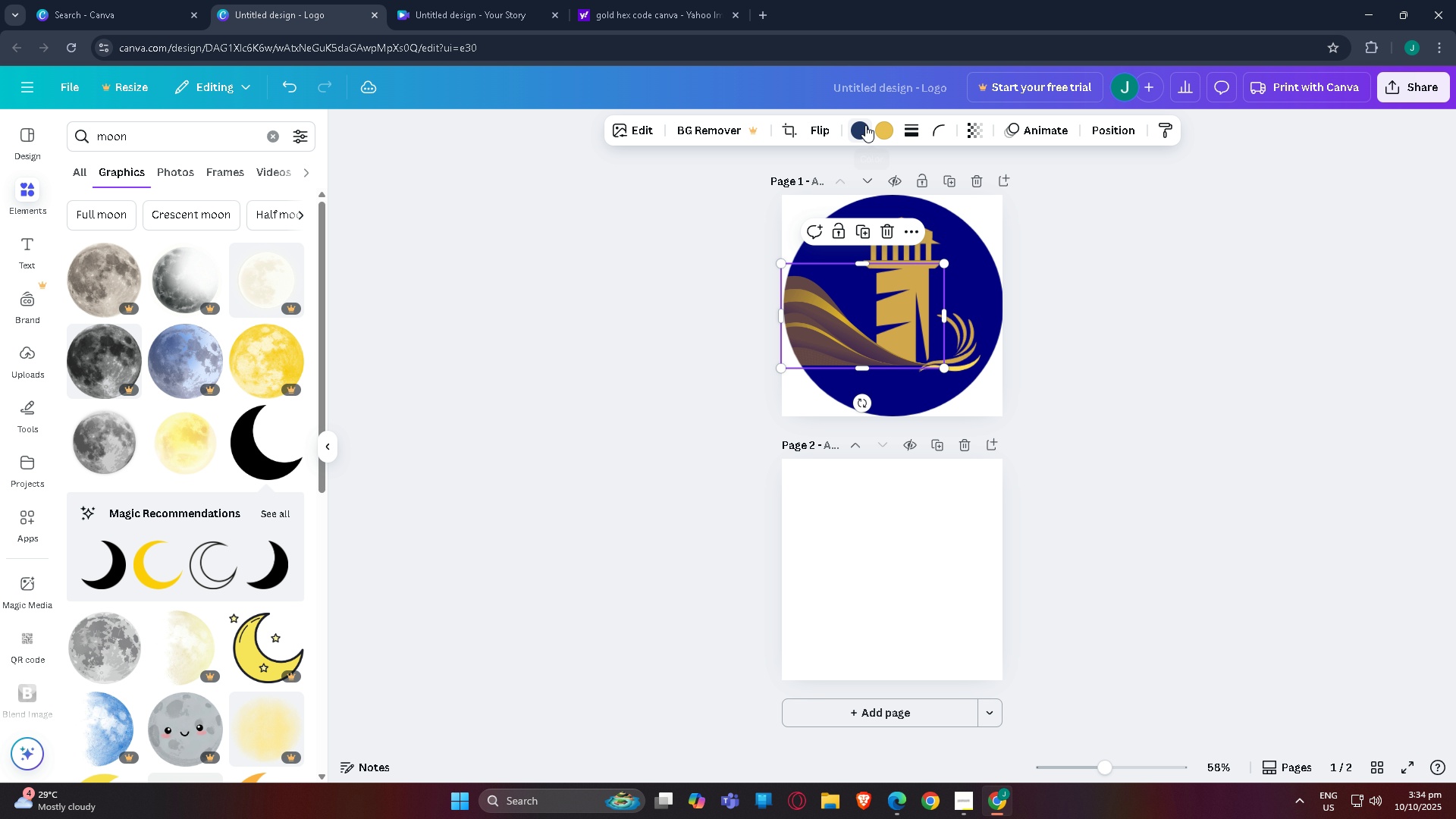 
left_click([865, 125])
 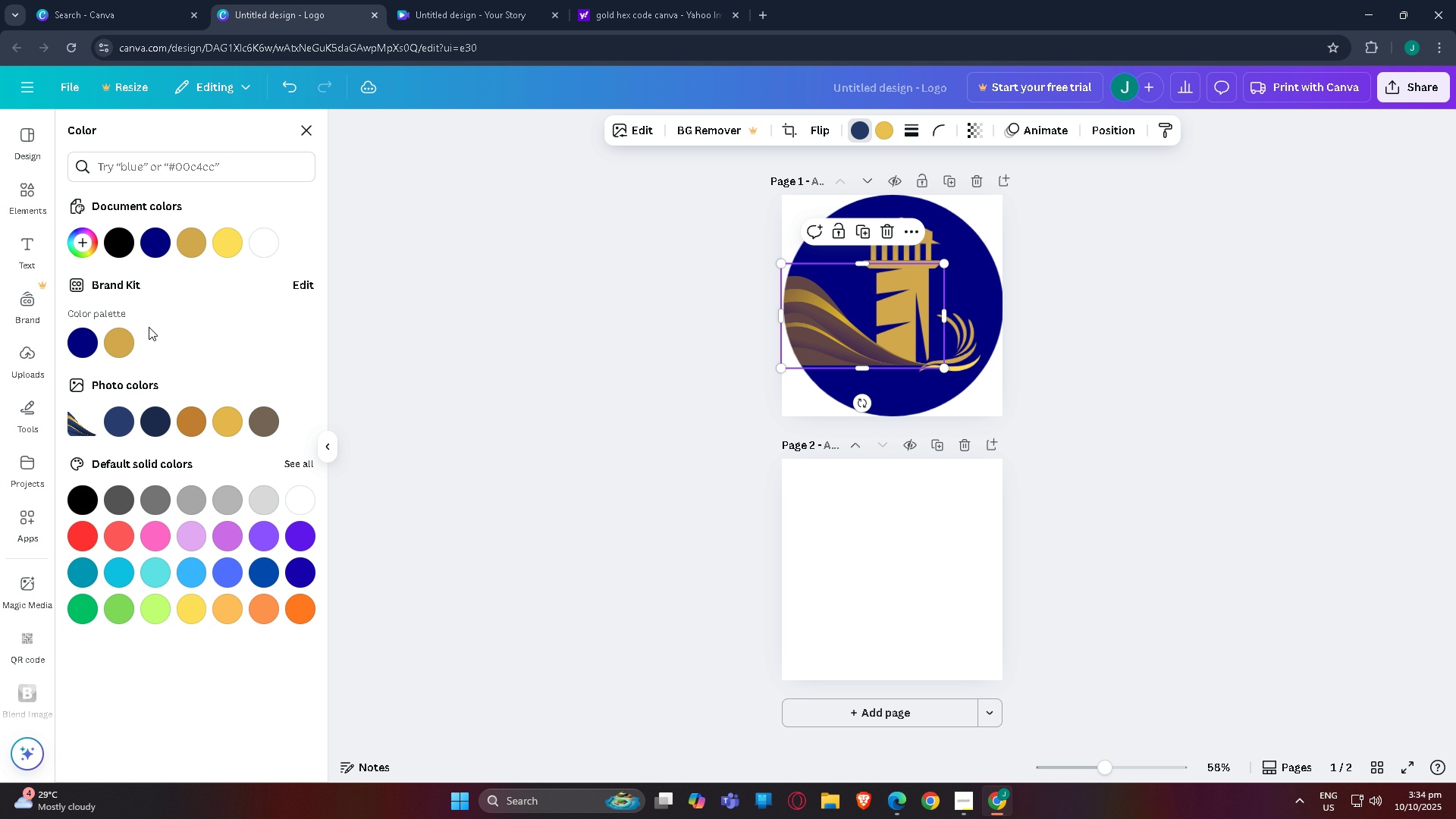 
left_click([110, 351])
 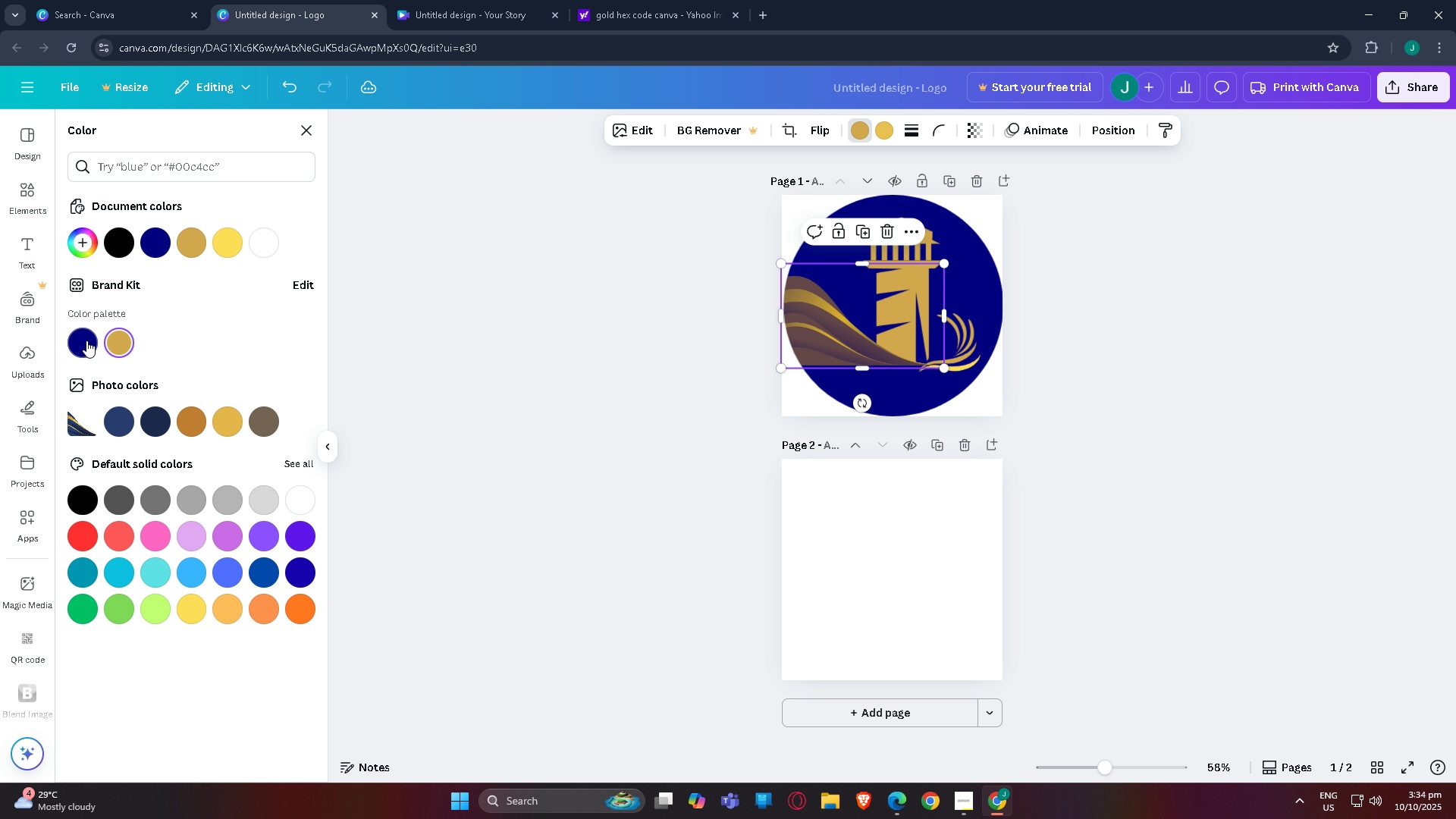 
left_click([86, 340])
 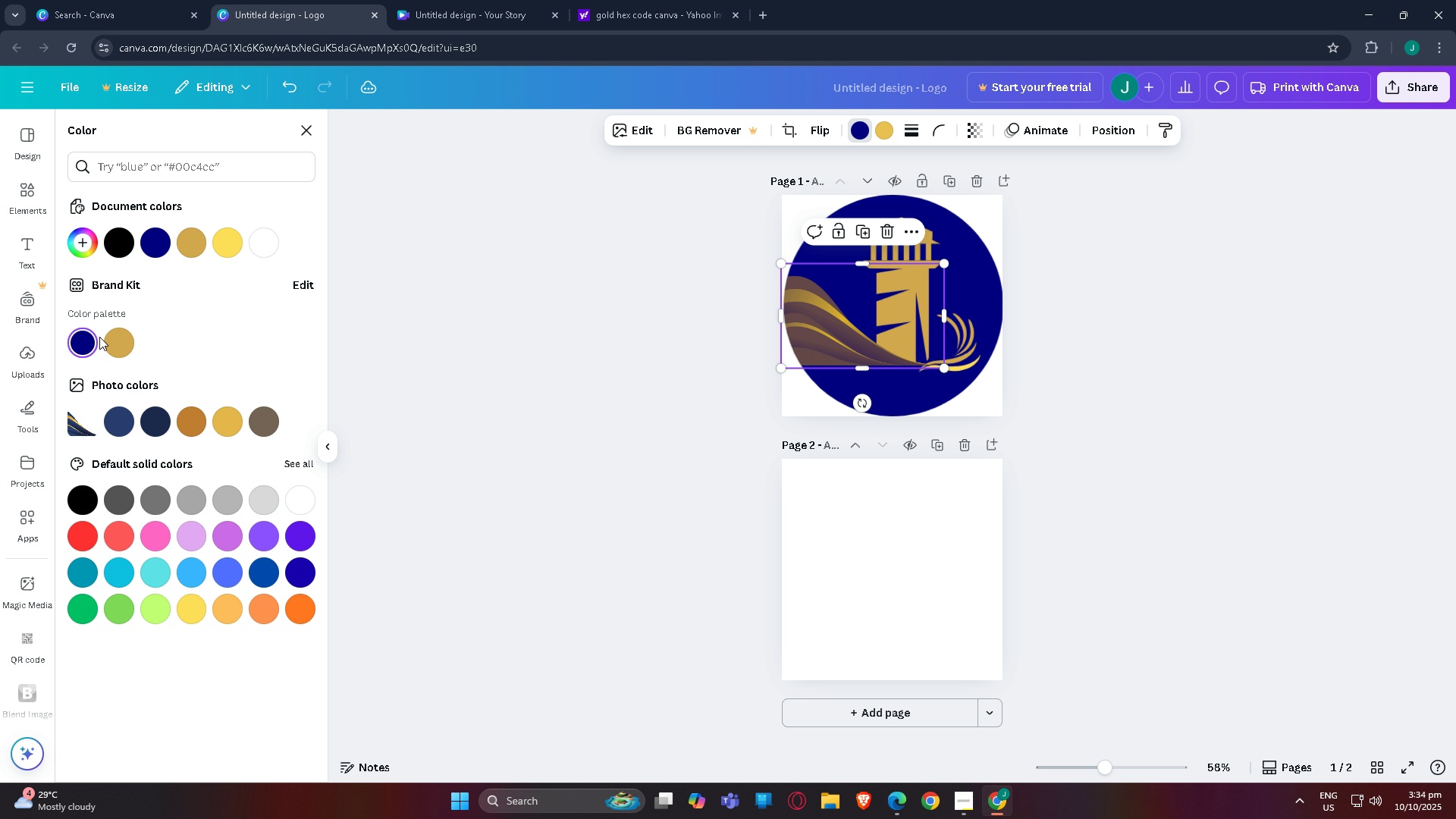 
left_click([122, 334])
 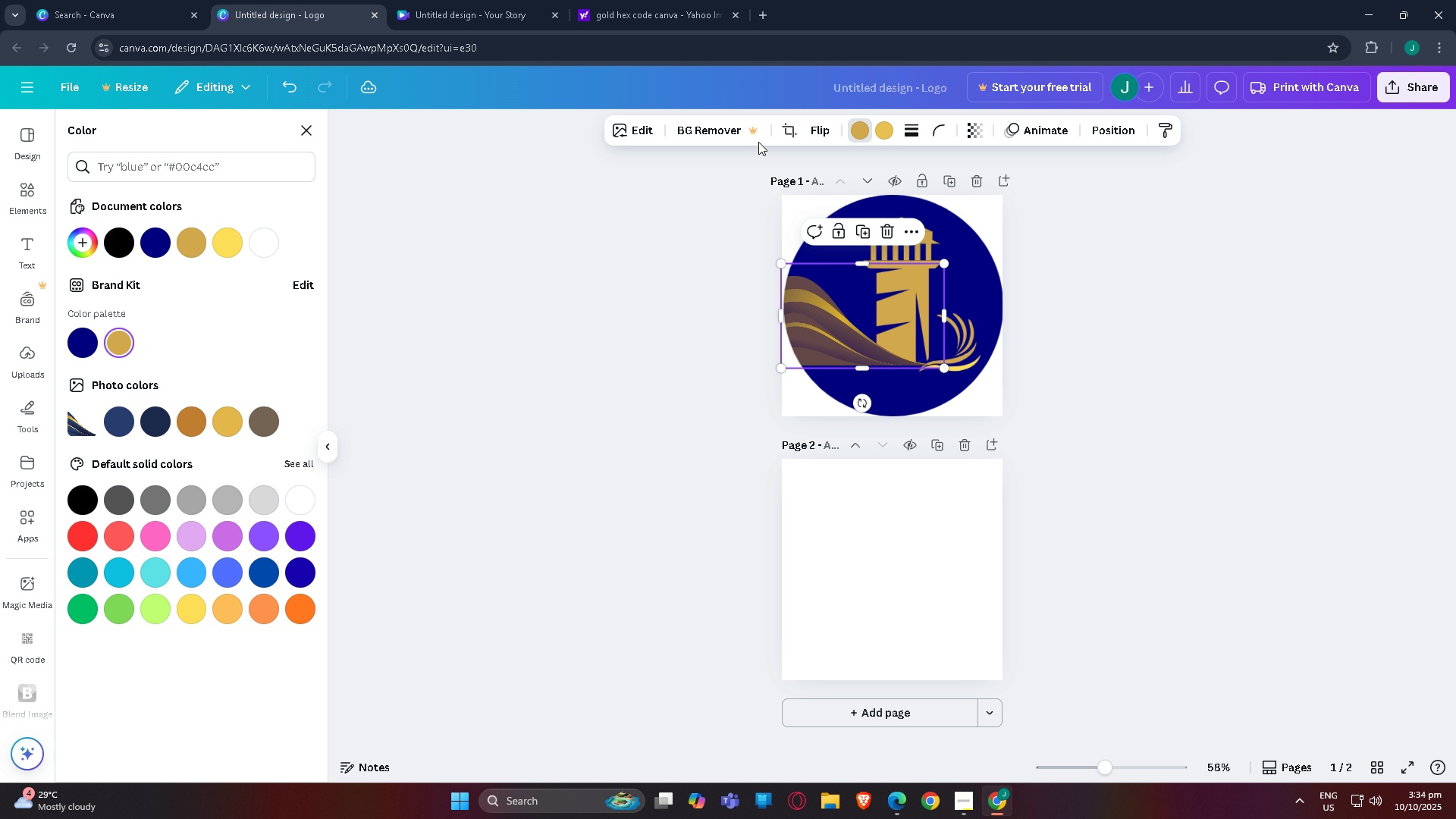 
left_click([657, 133])
 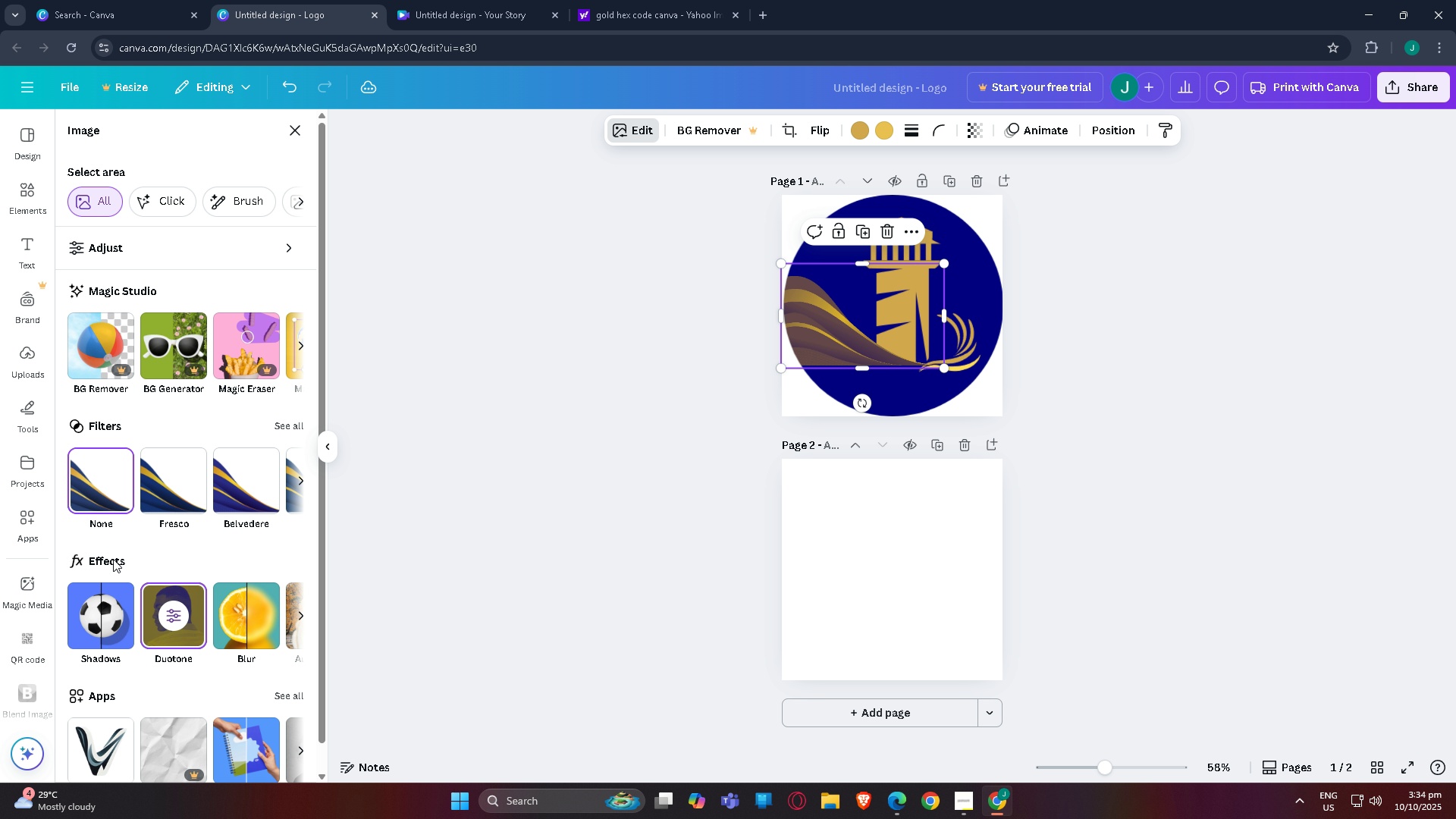 
left_click([169, 617])
 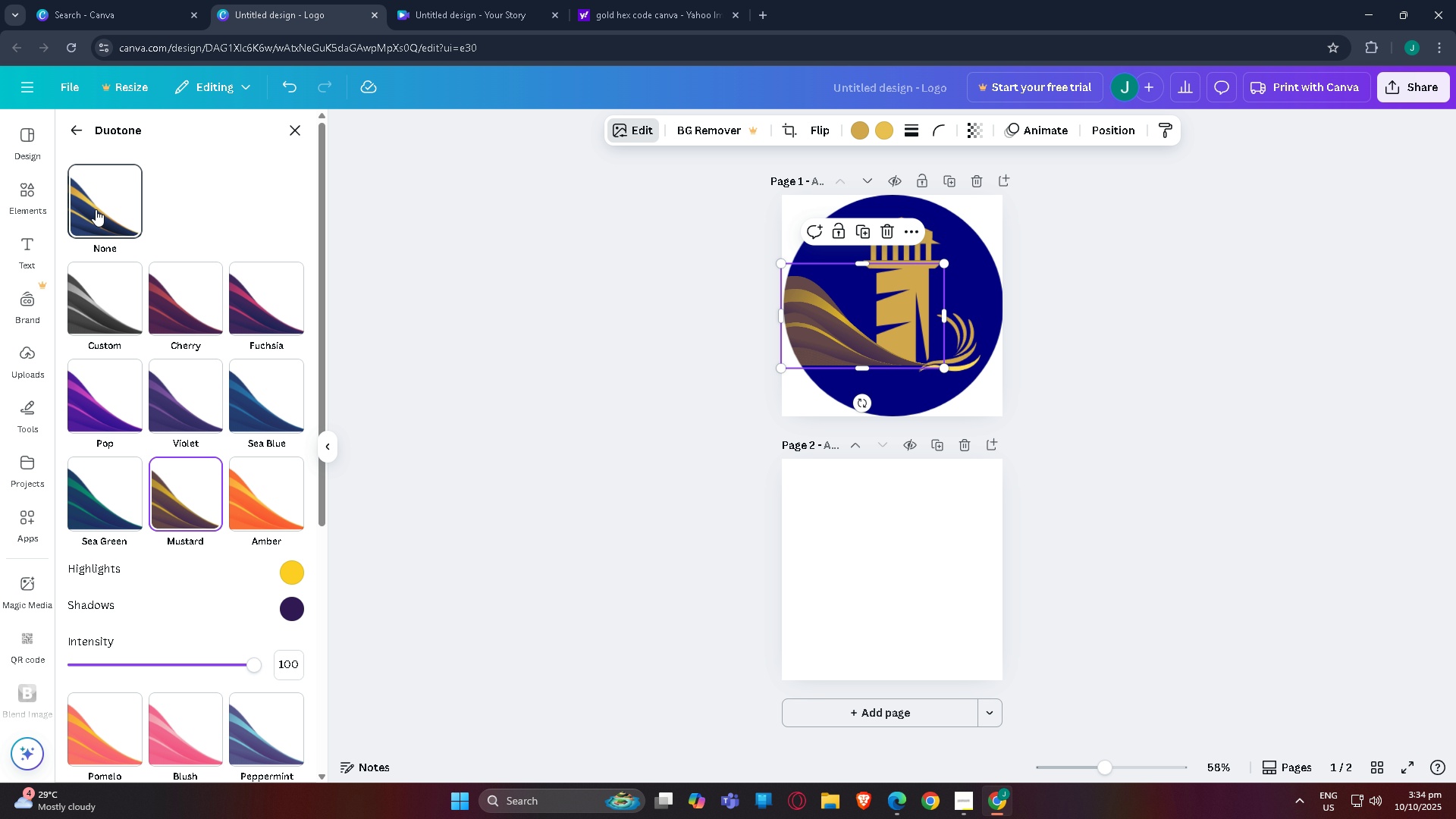 
left_click([96, 209])
 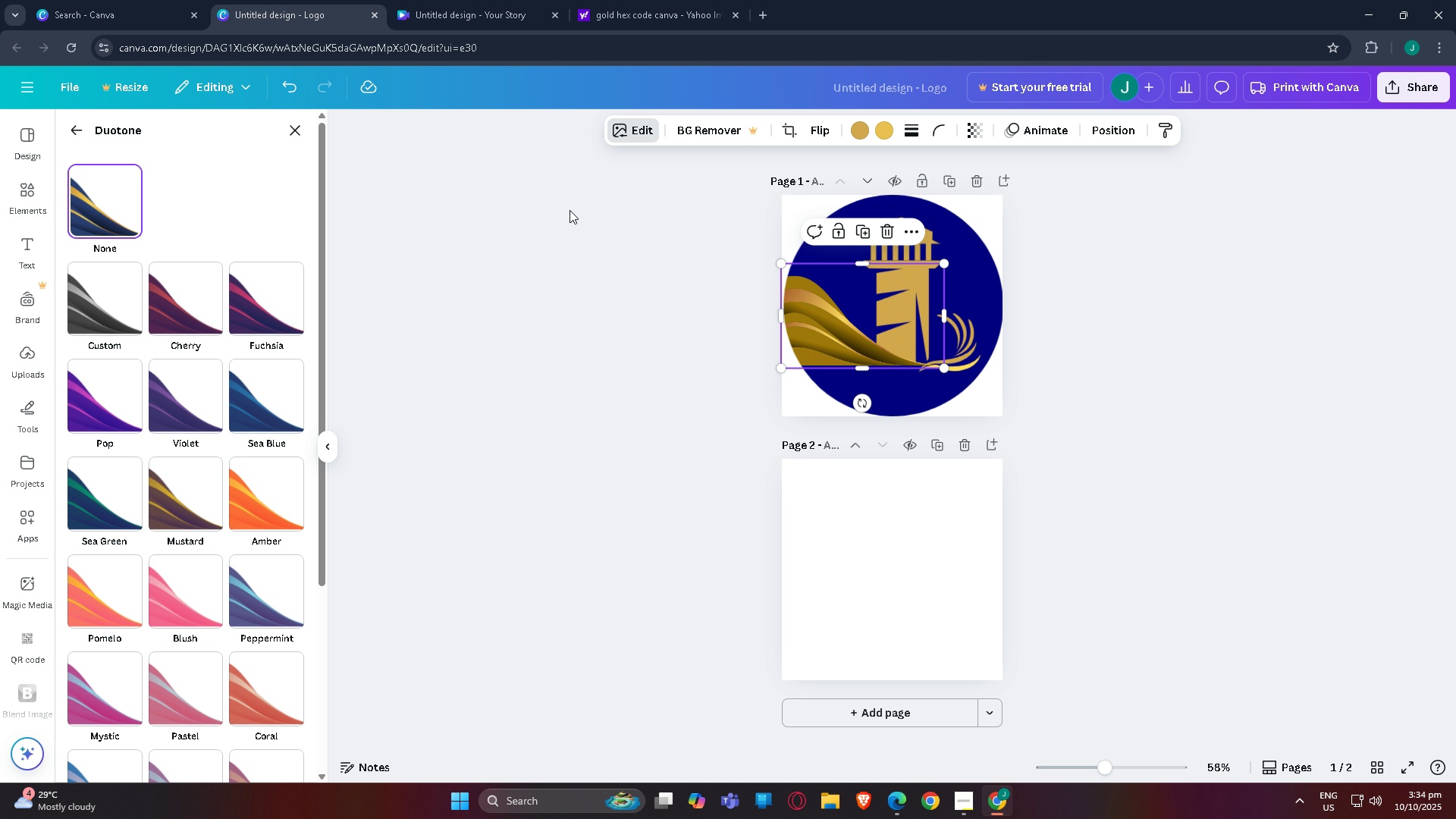 
left_click([570, 211])
 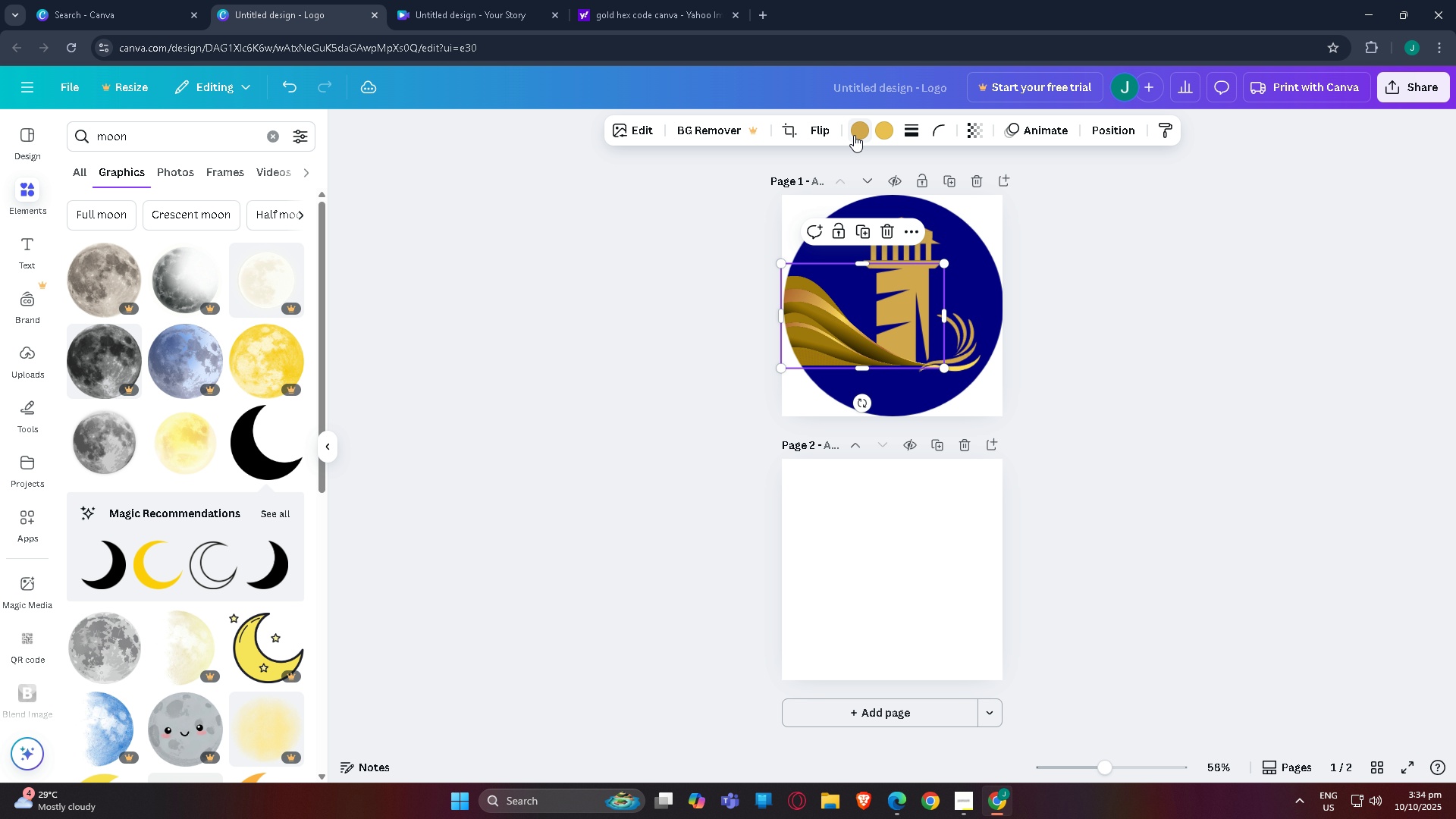 
left_click([854, 135])
 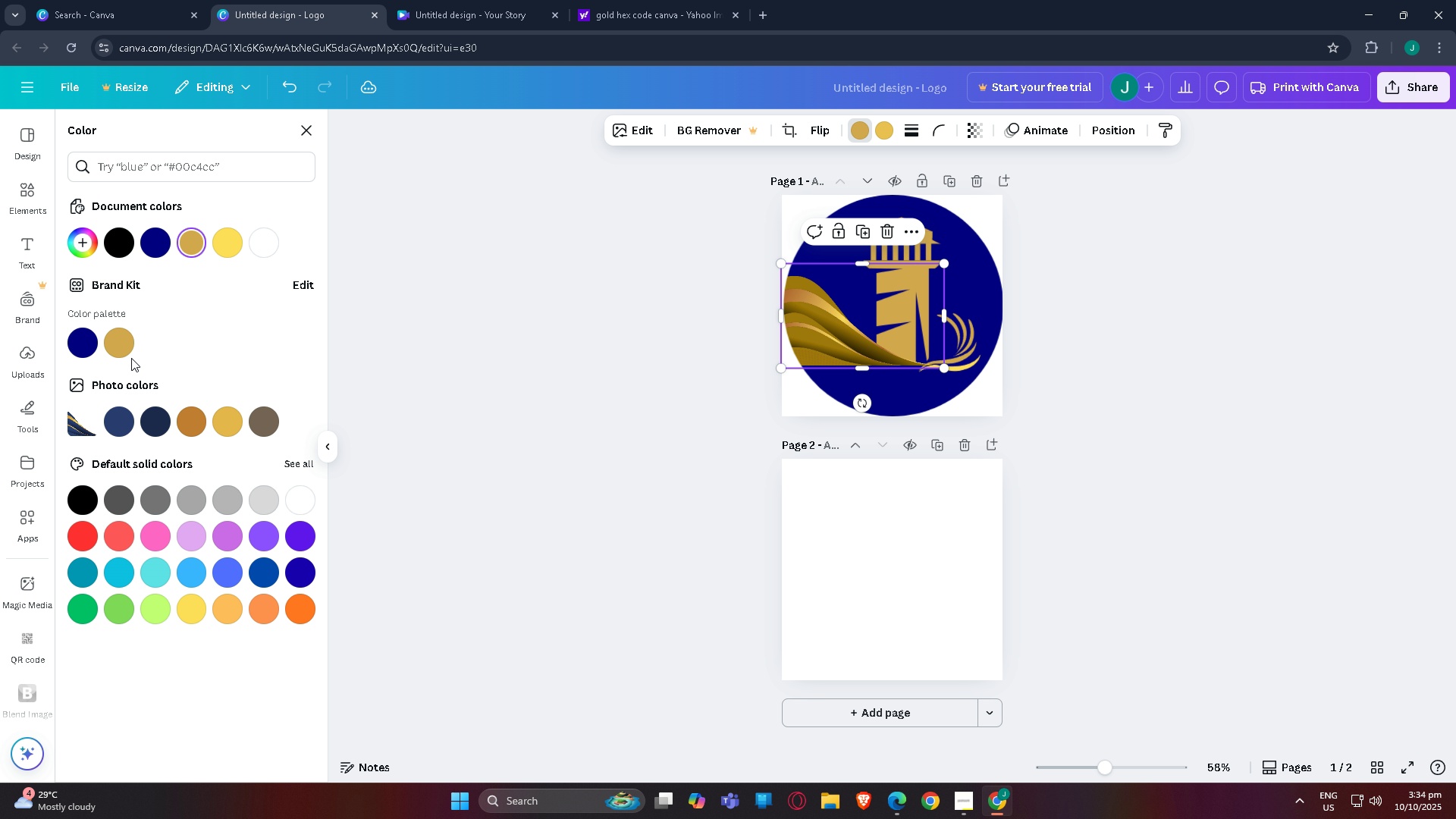 
left_click([75, 344])
 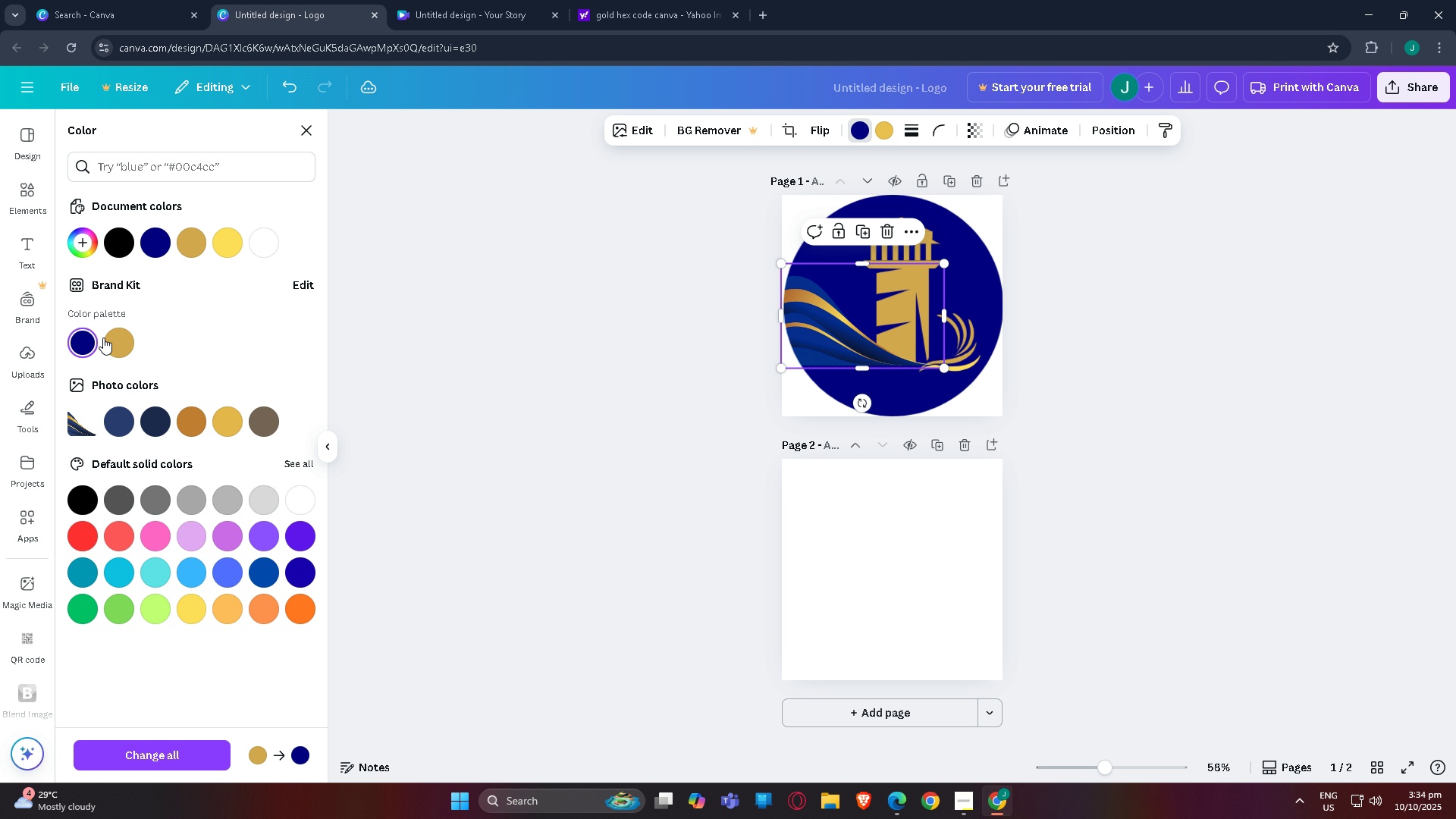 
left_click([889, 132])
 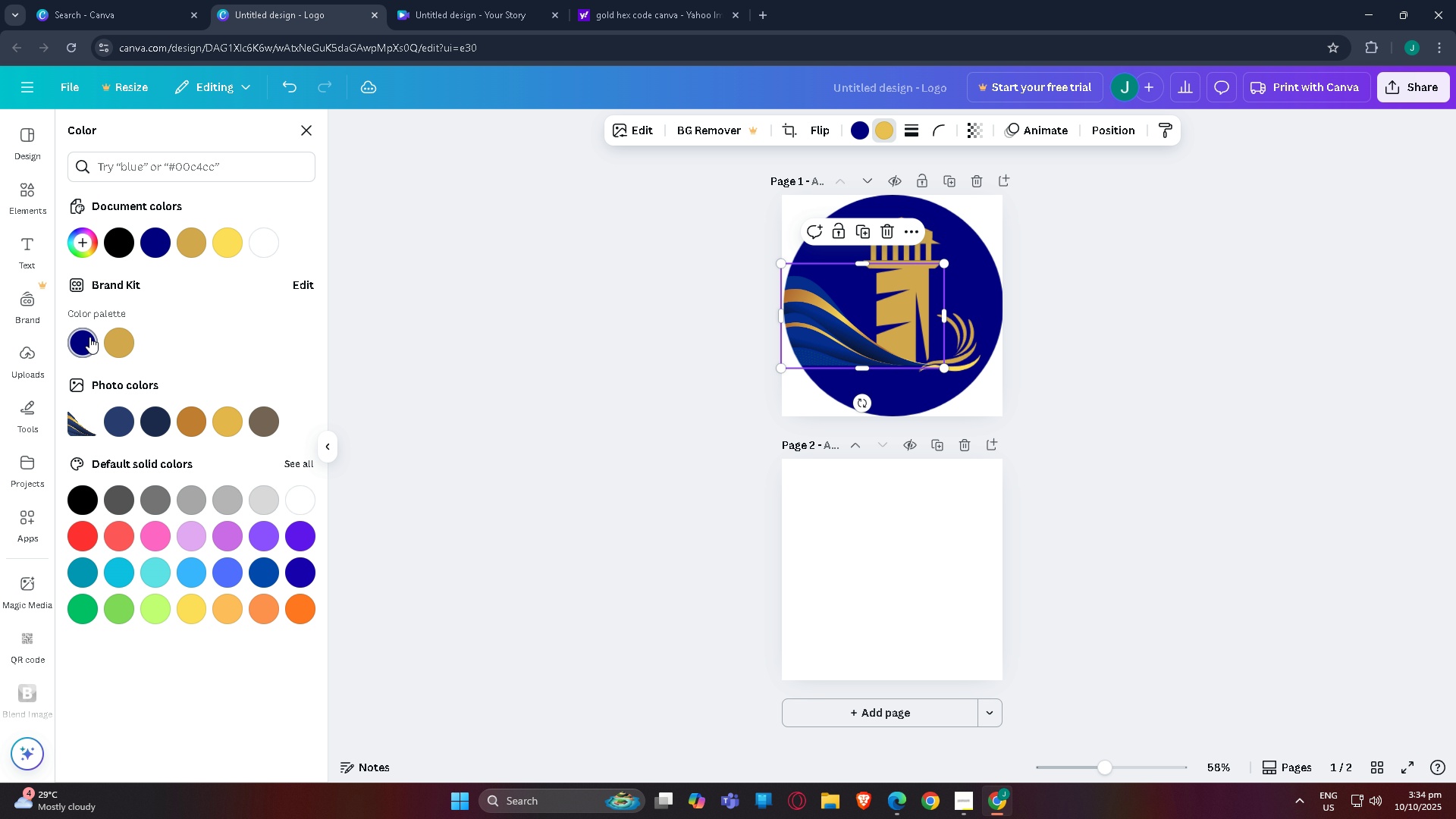 
left_click([89, 337])
 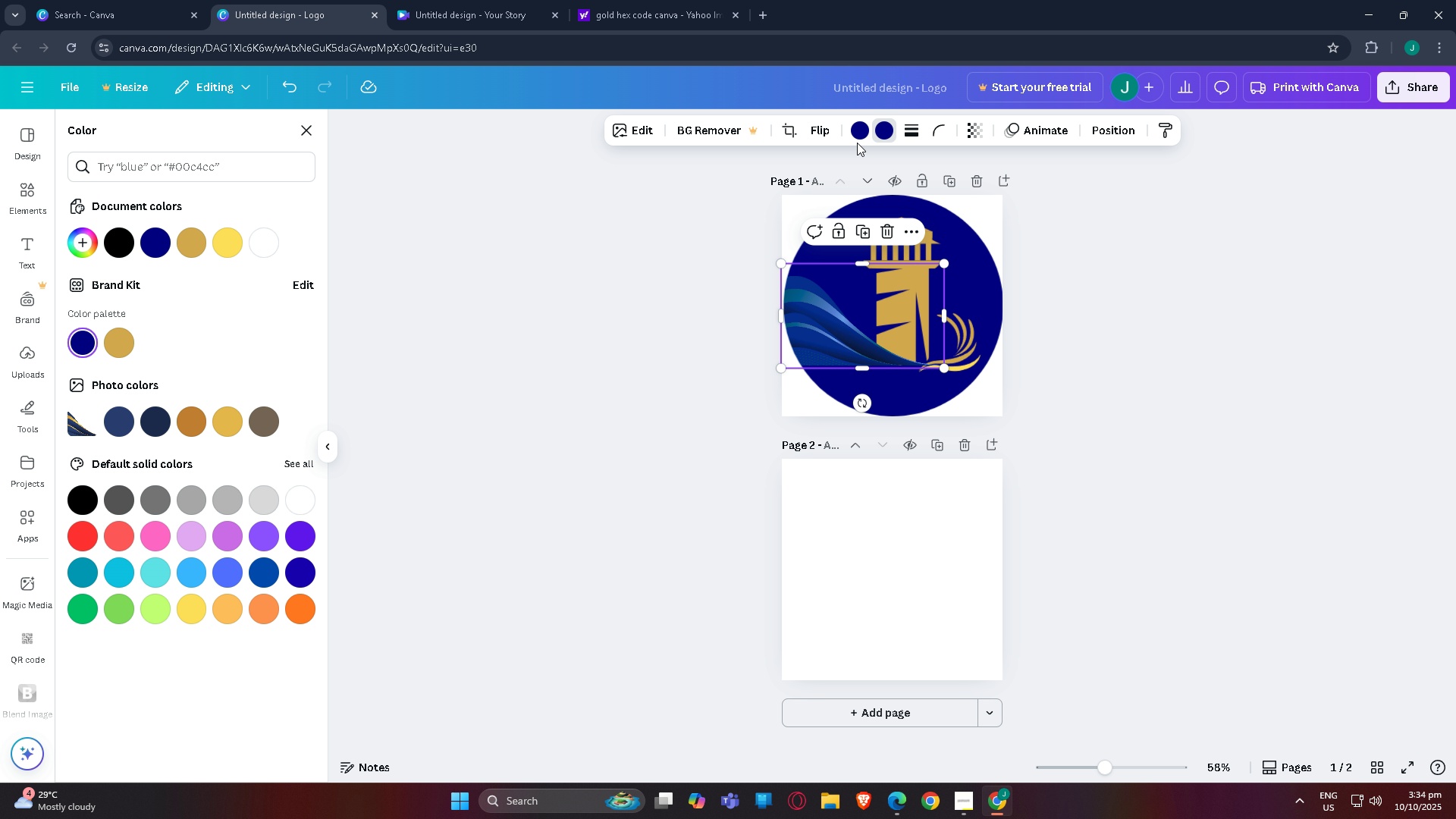 
left_click([855, 133])
 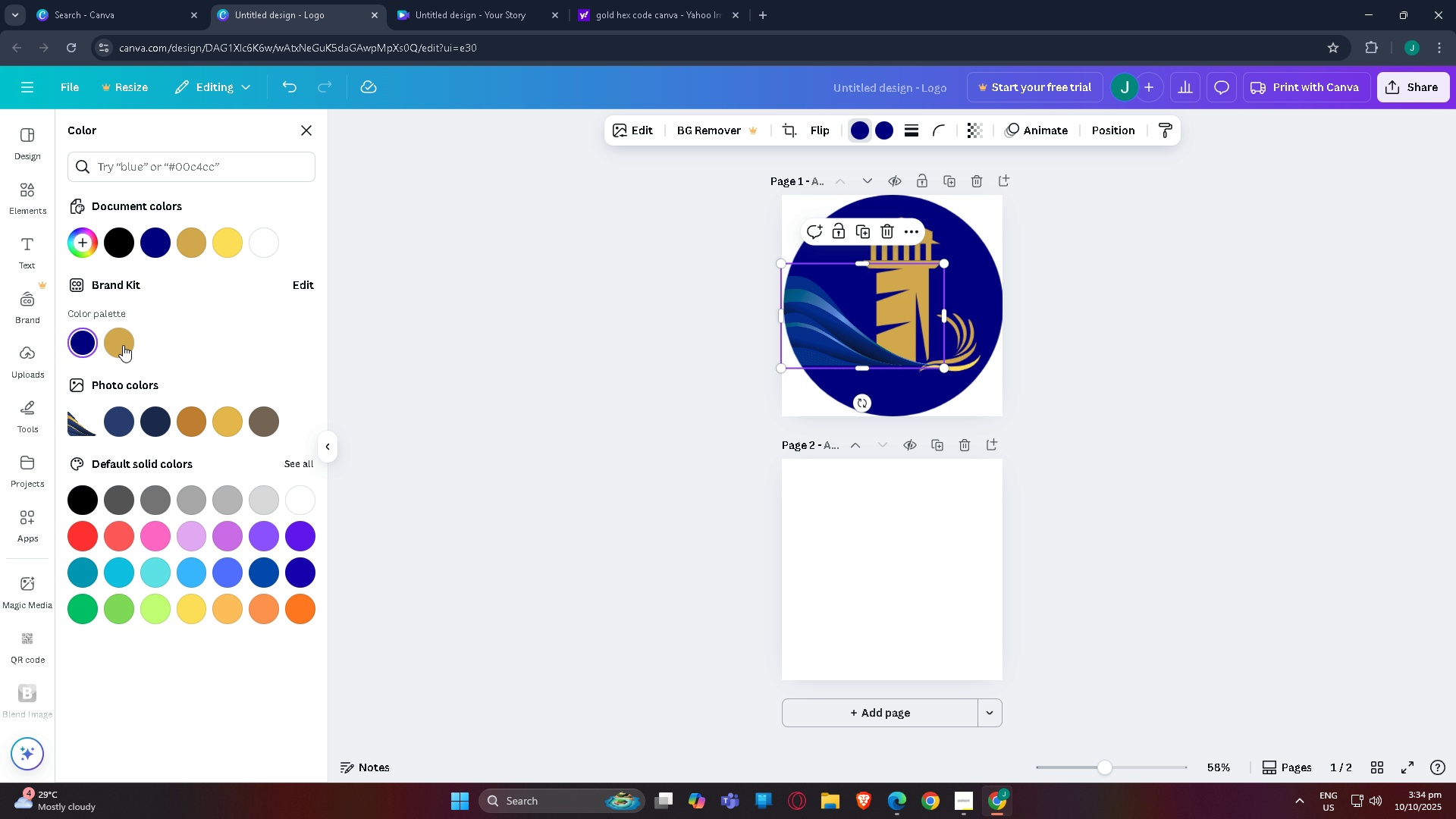 
left_click([123, 345])
 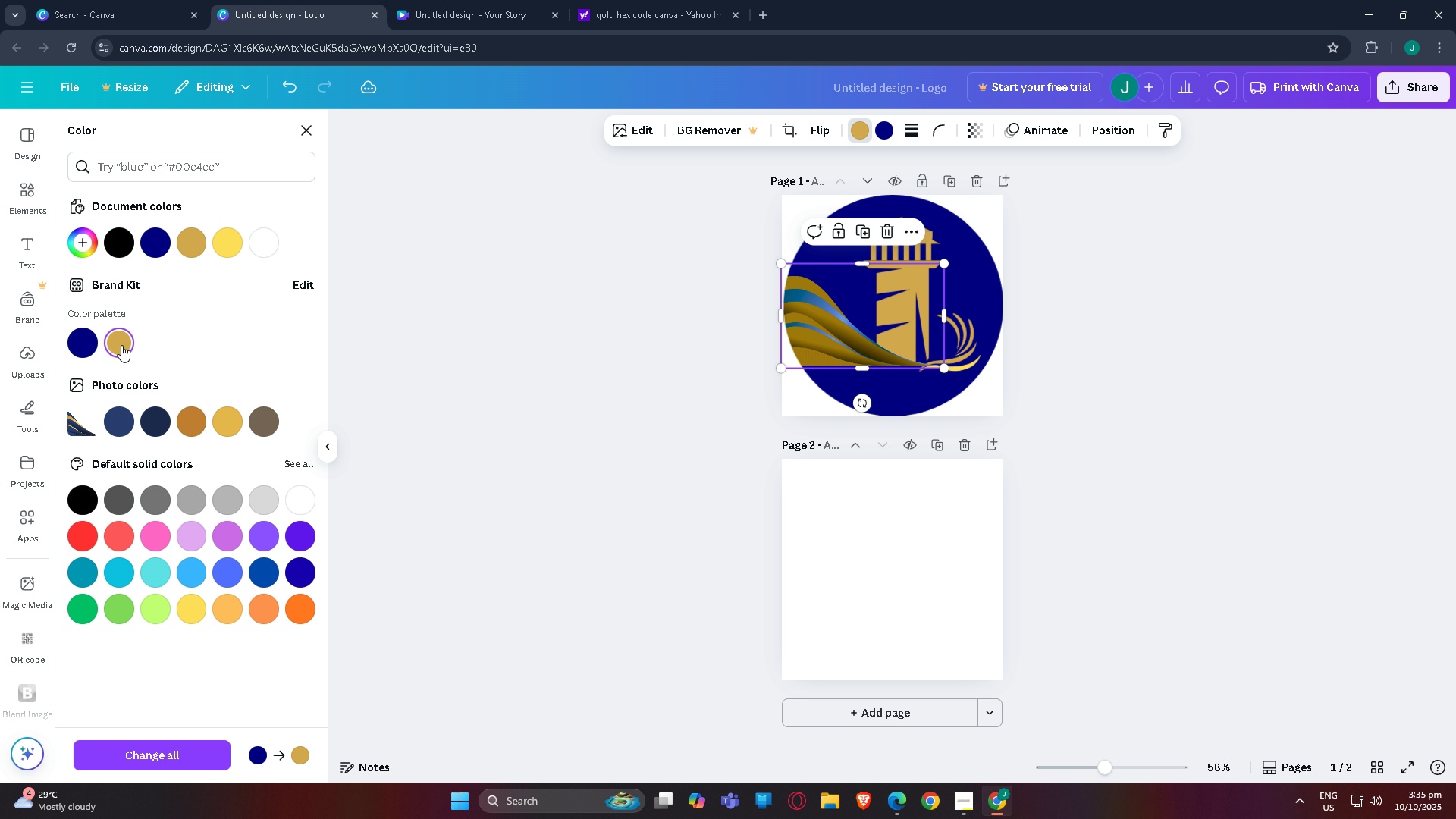 
left_click([73, 350])
 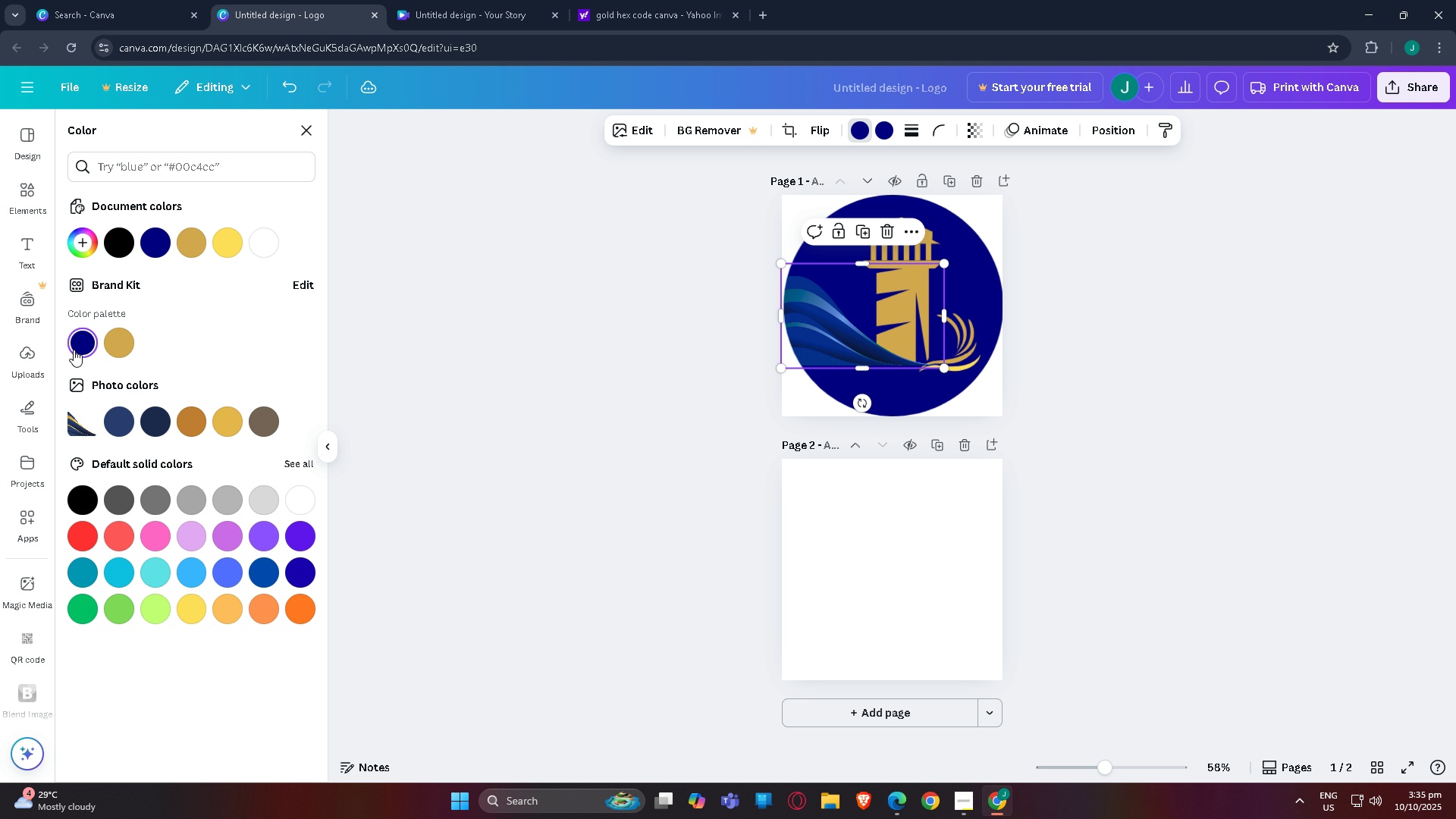 
left_click([118, 343])
 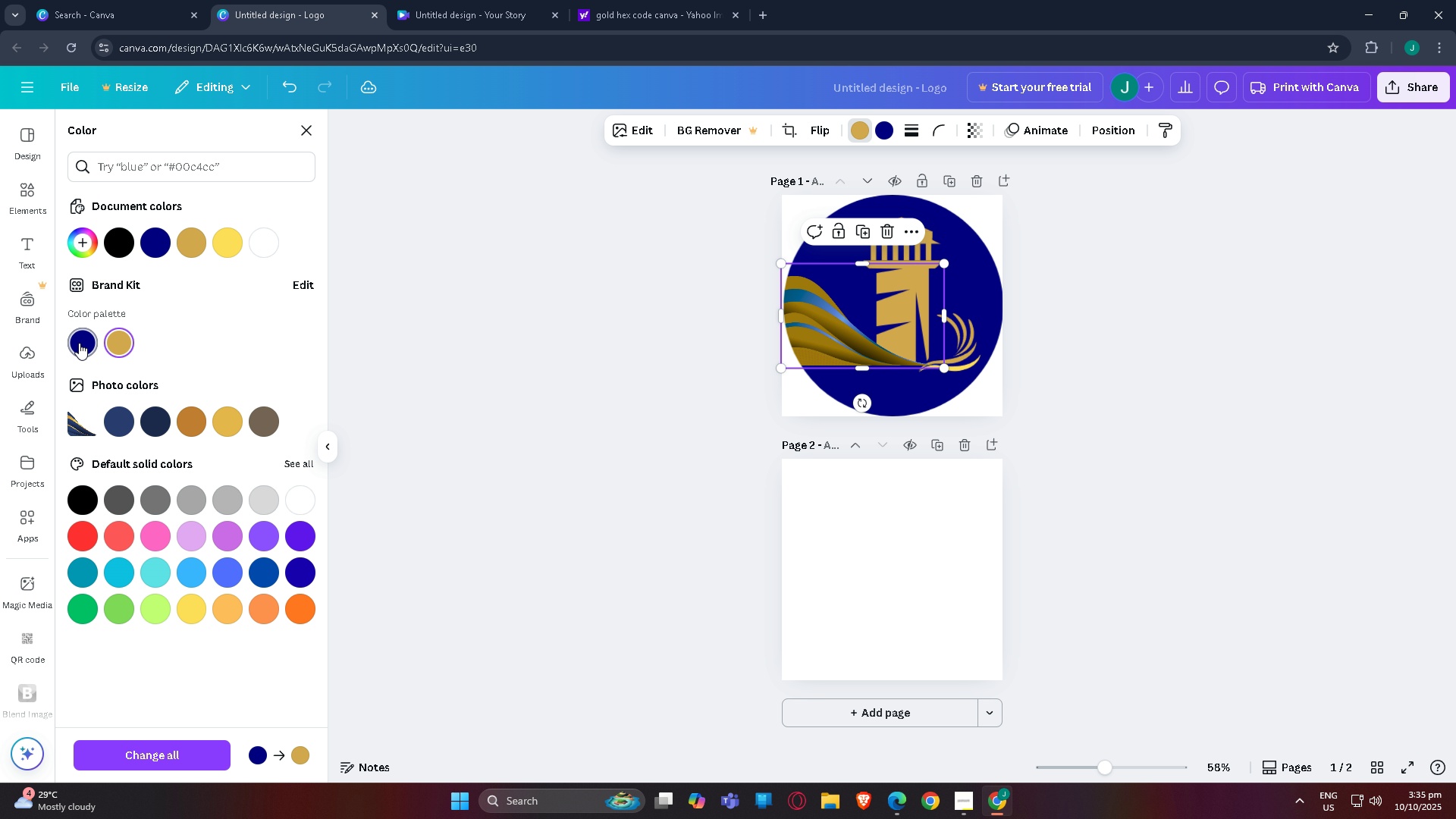 
left_click([79, 343])
 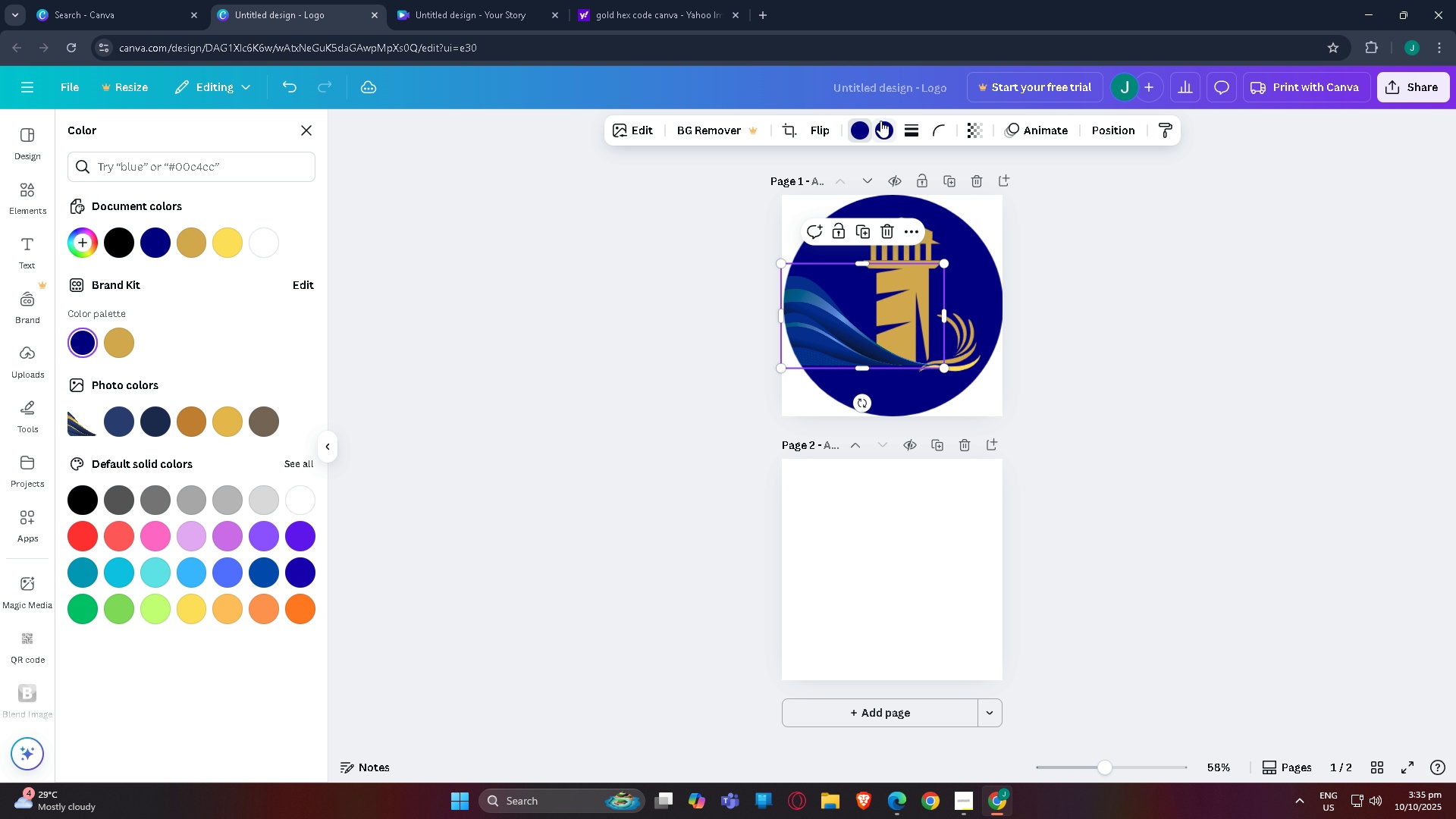 
left_click([880, 121])
 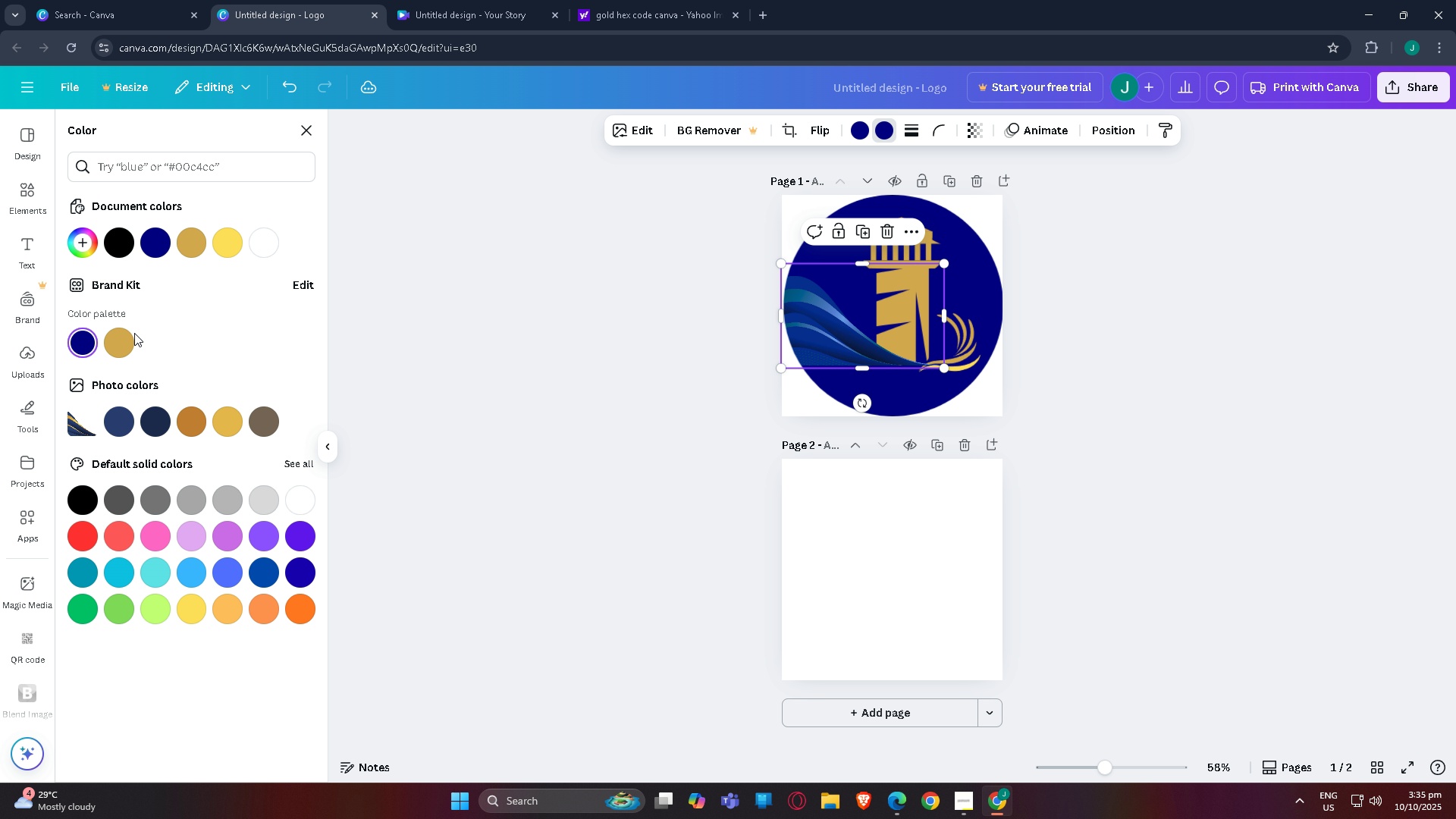 
left_click([111, 345])
 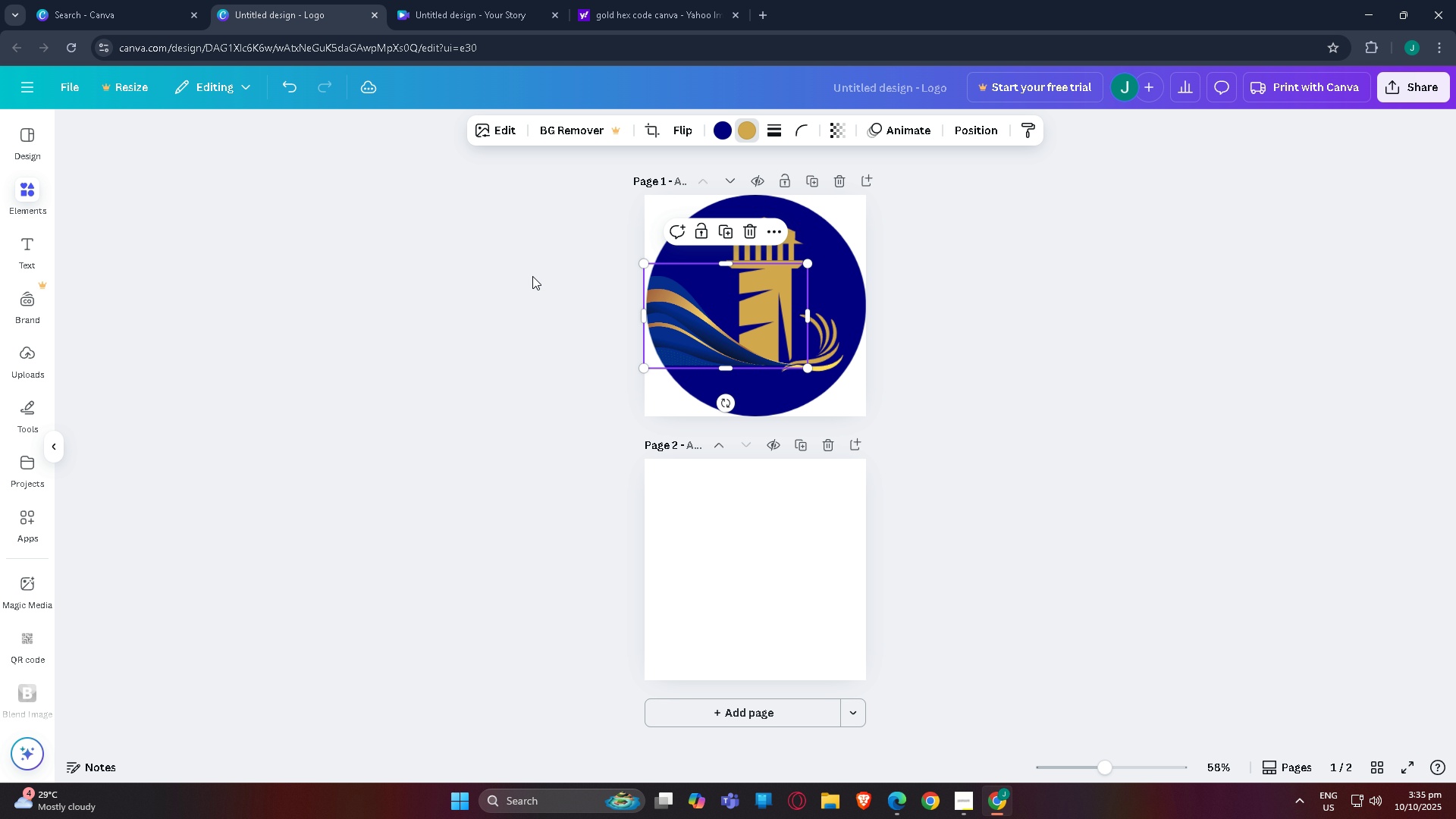 
double_click([532, 276])
 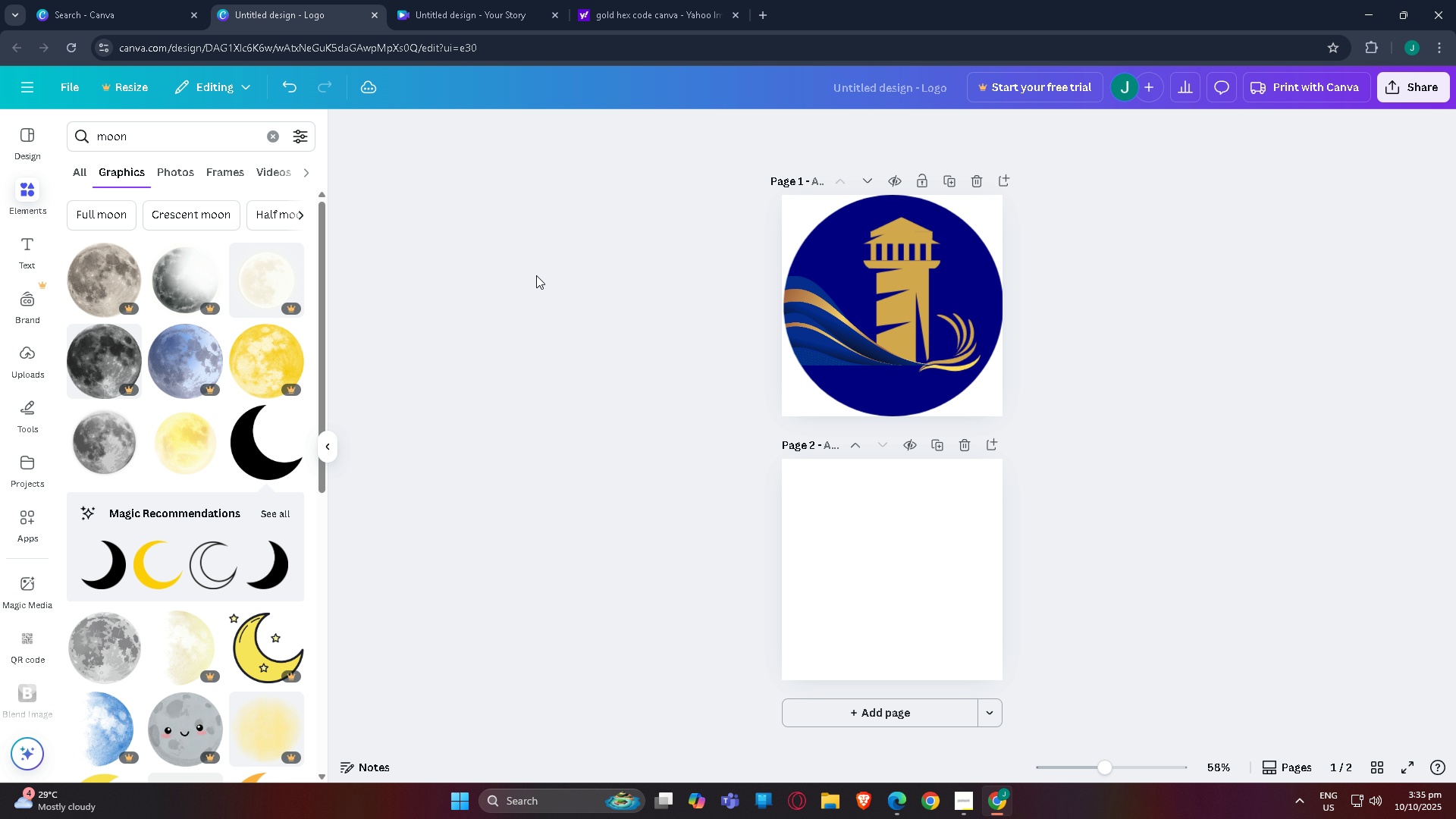 
scroll: coordinate [654, 400], scroll_direction: down, amount: 4.0
 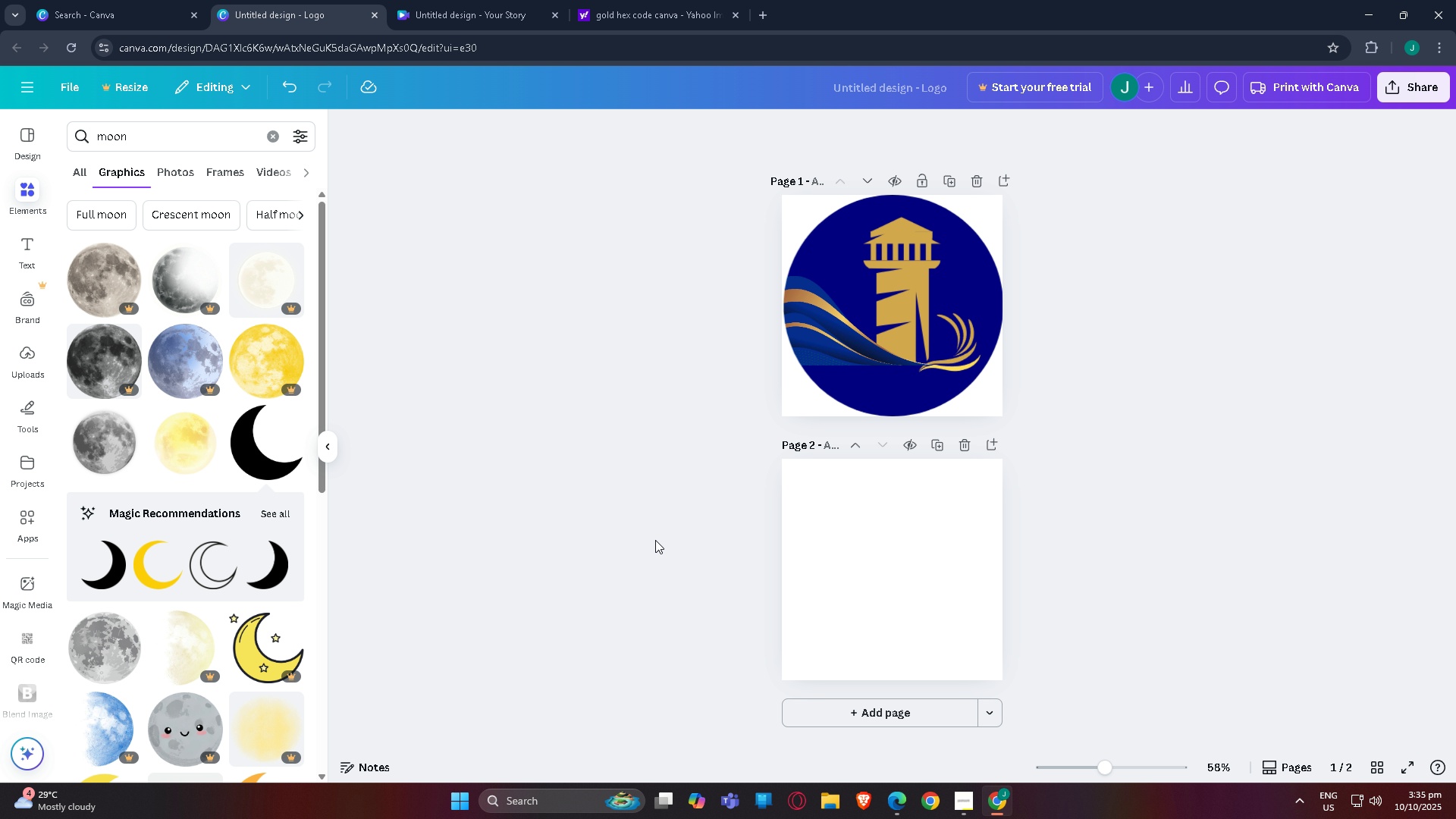 
scroll: coordinate [655, 540], scroll_direction: up, amount: 1.0
 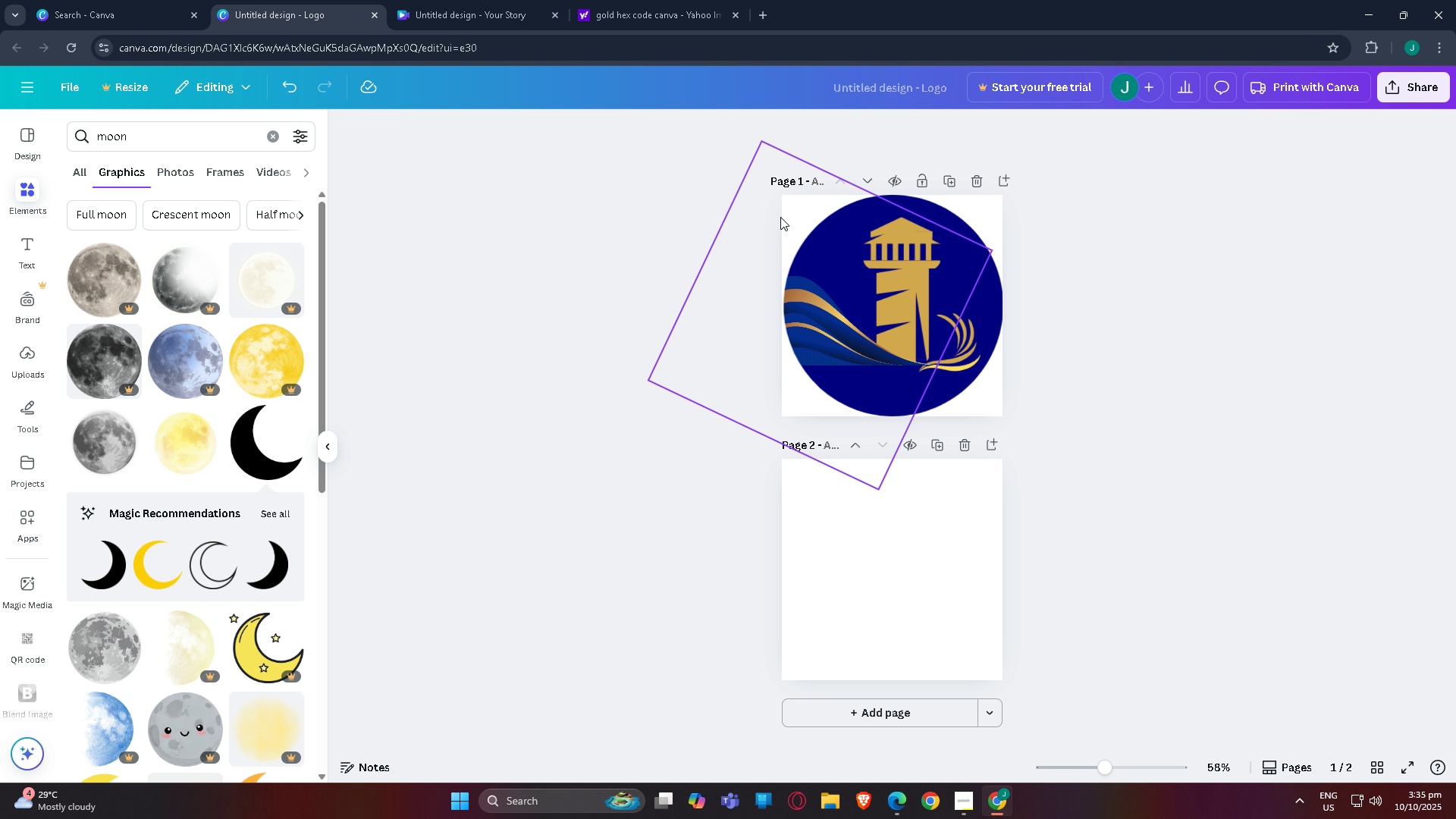 
left_click([1121, 395])
 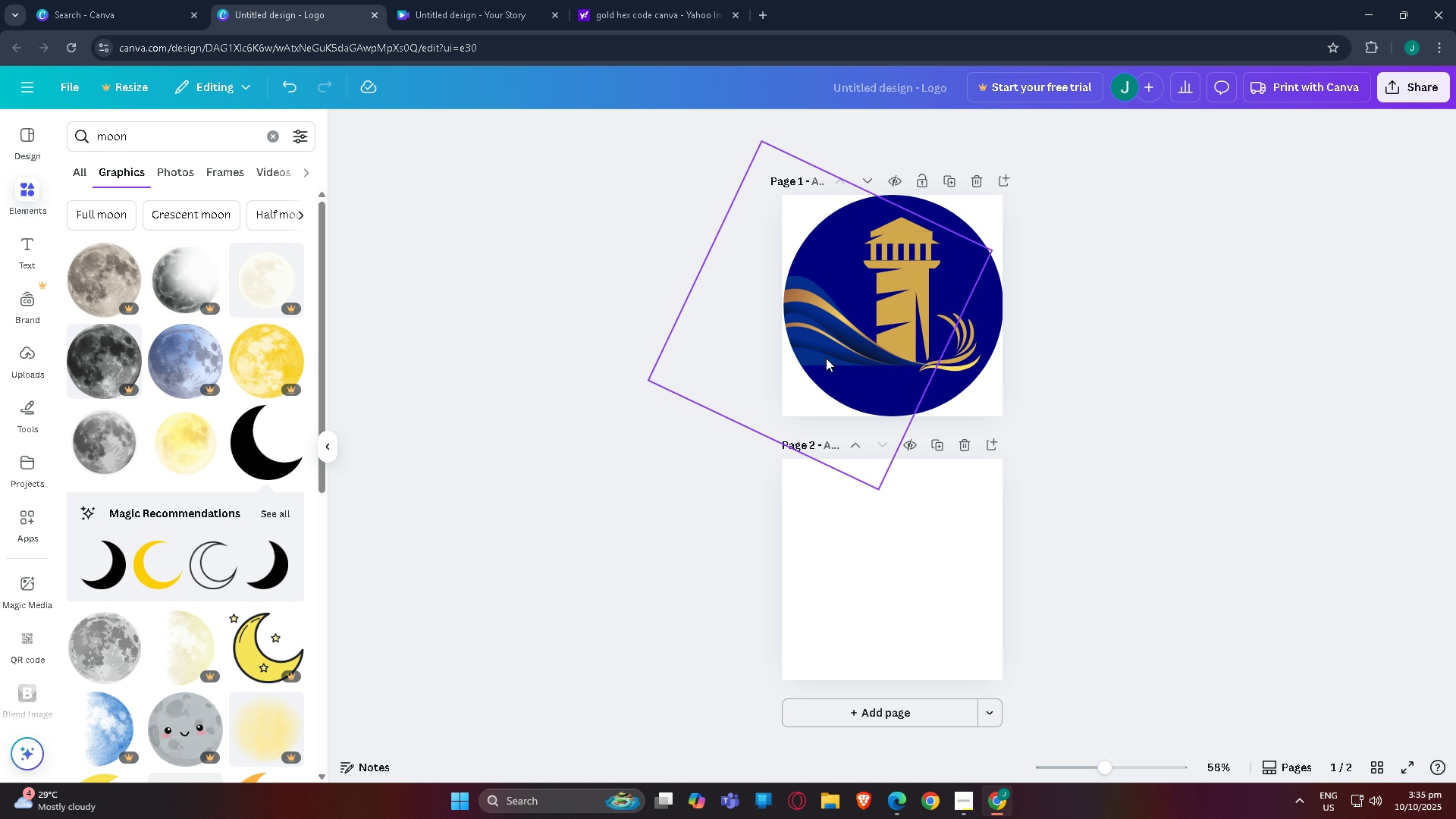 
left_click([507, 410])
 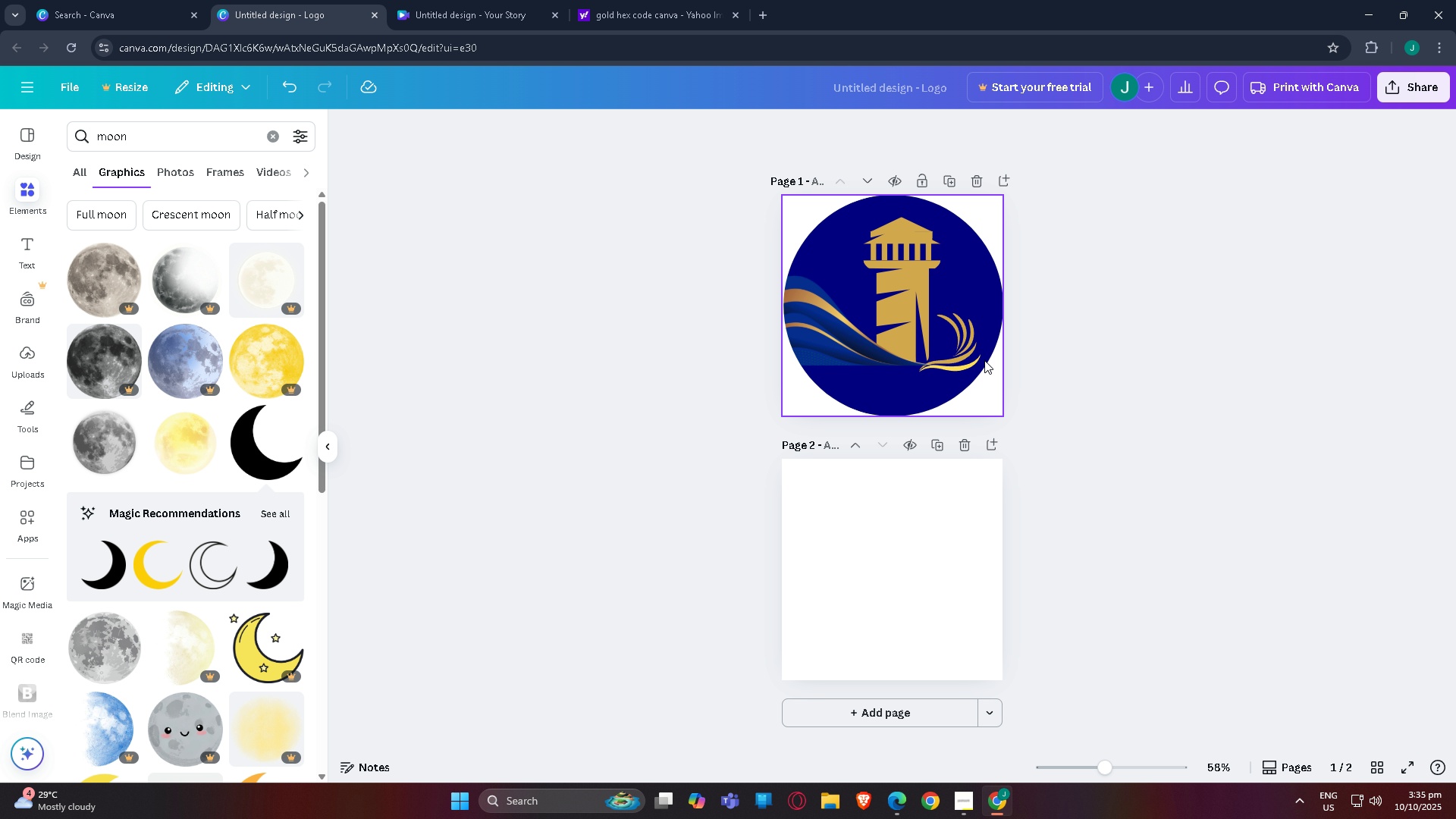 
left_click([977, 355])
 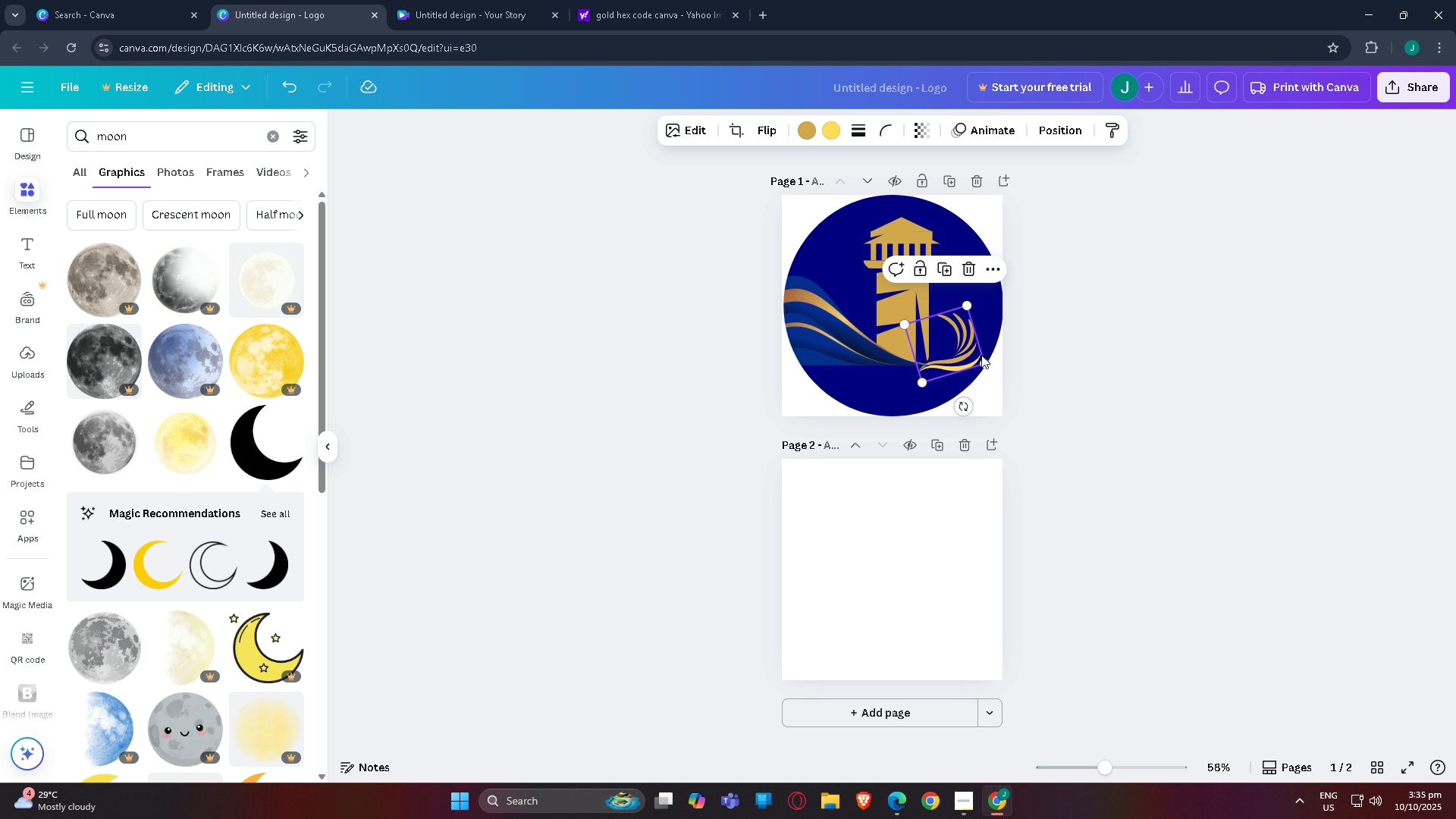 
left_click_drag(start_coordinate=[977, 355], to_coordinate=[992, 348])
 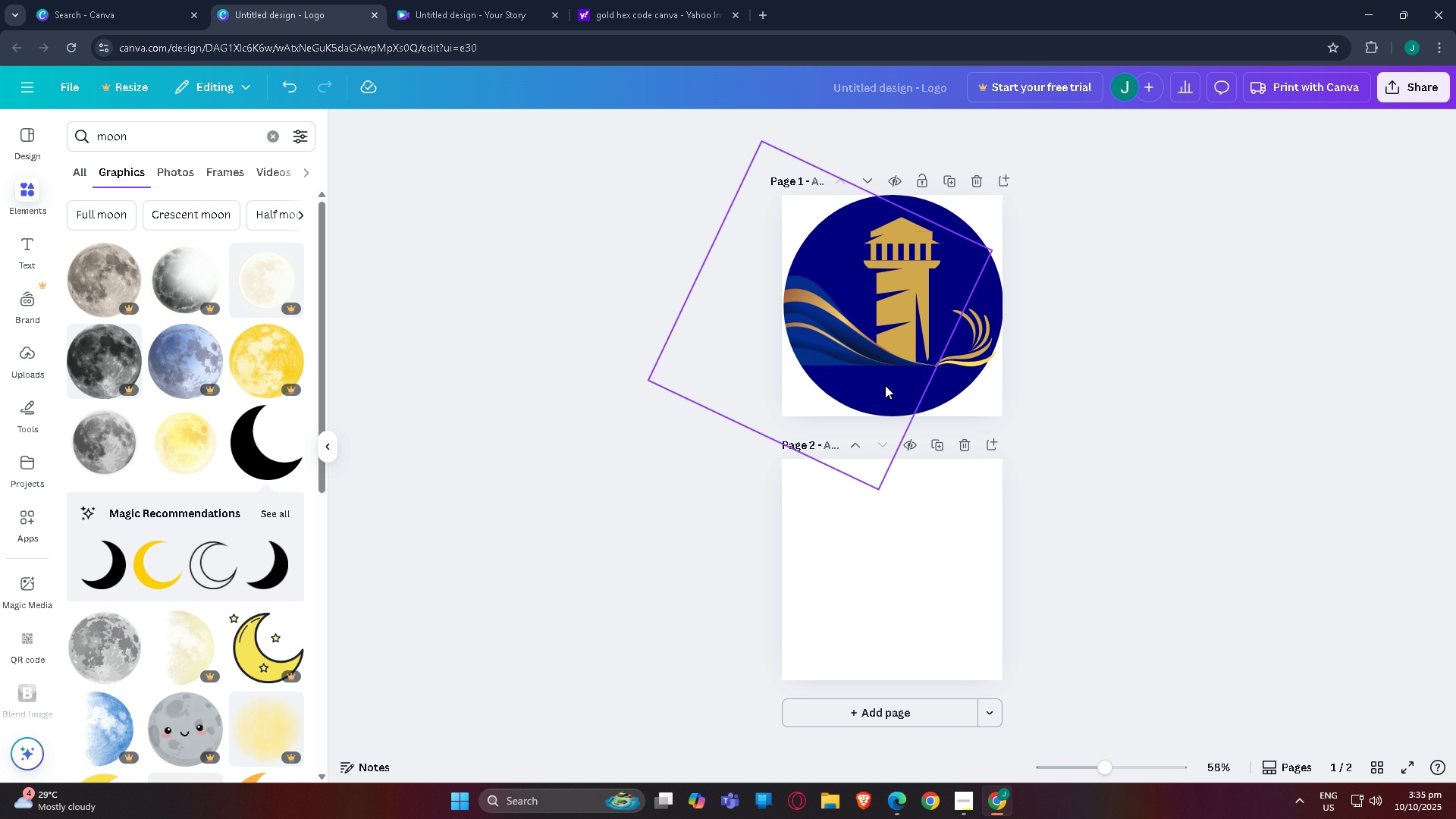 
left_click([980, 347])
 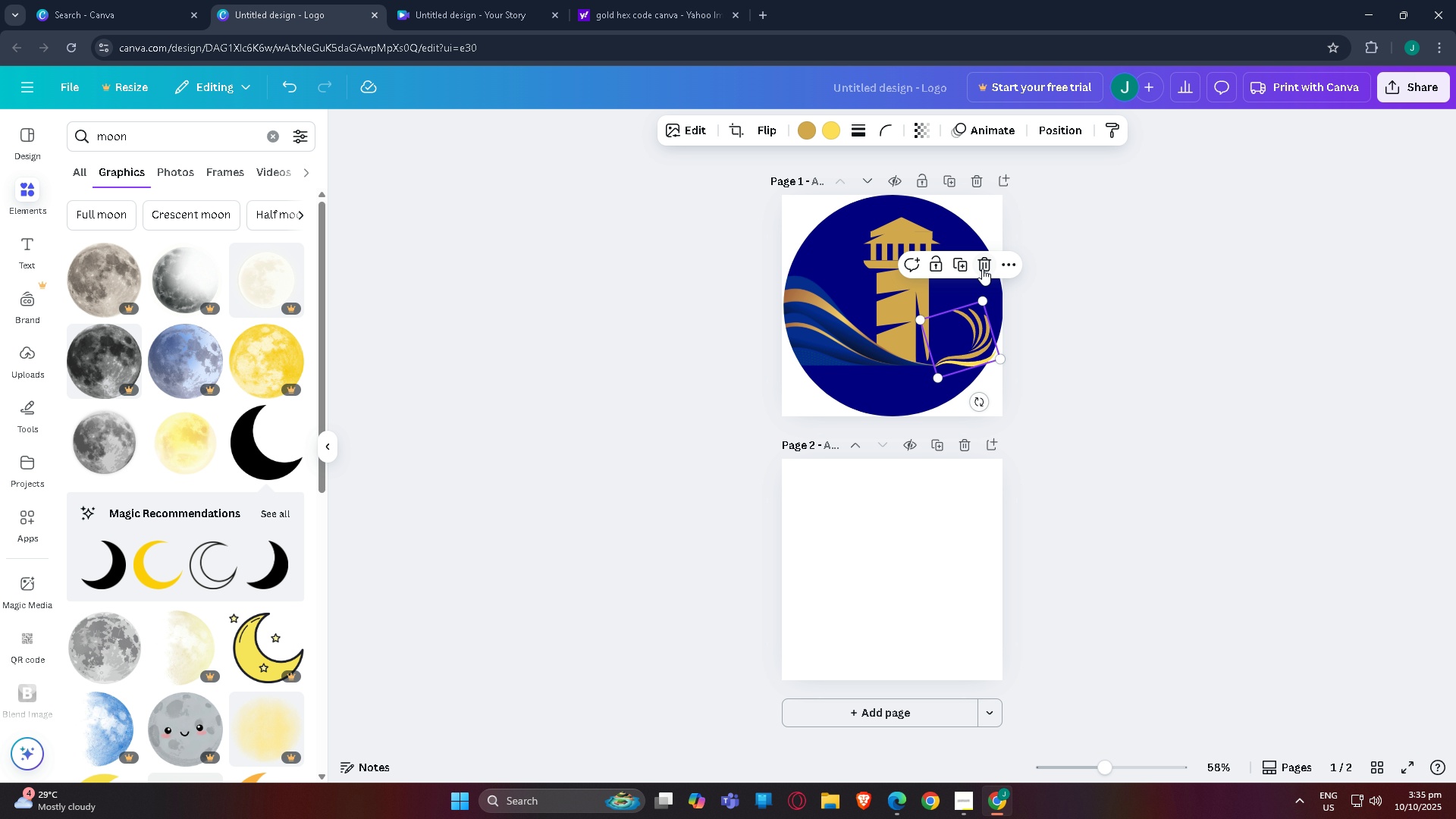 
left_click([982, 267])
 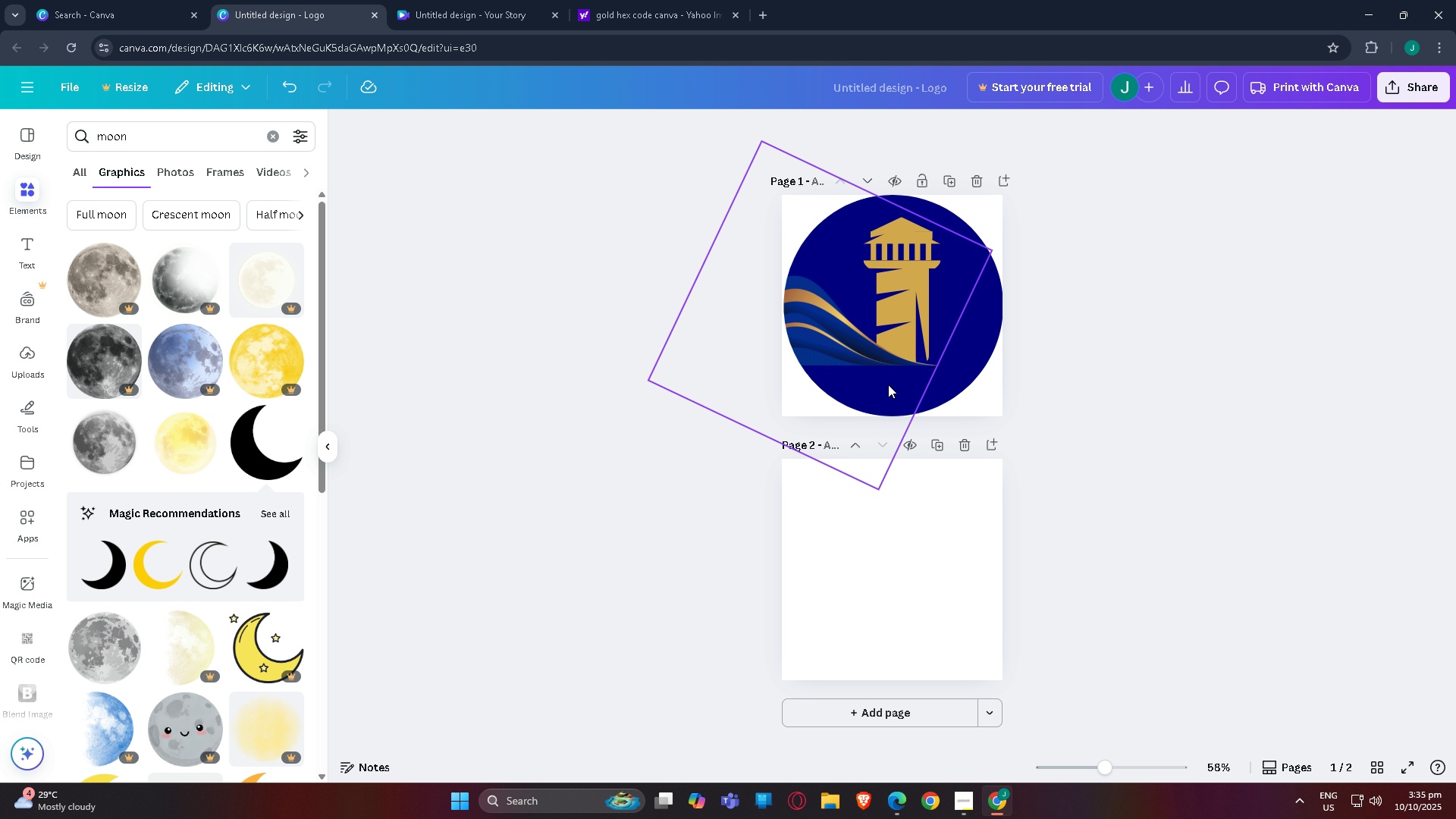 
left_click([1213, 350])
 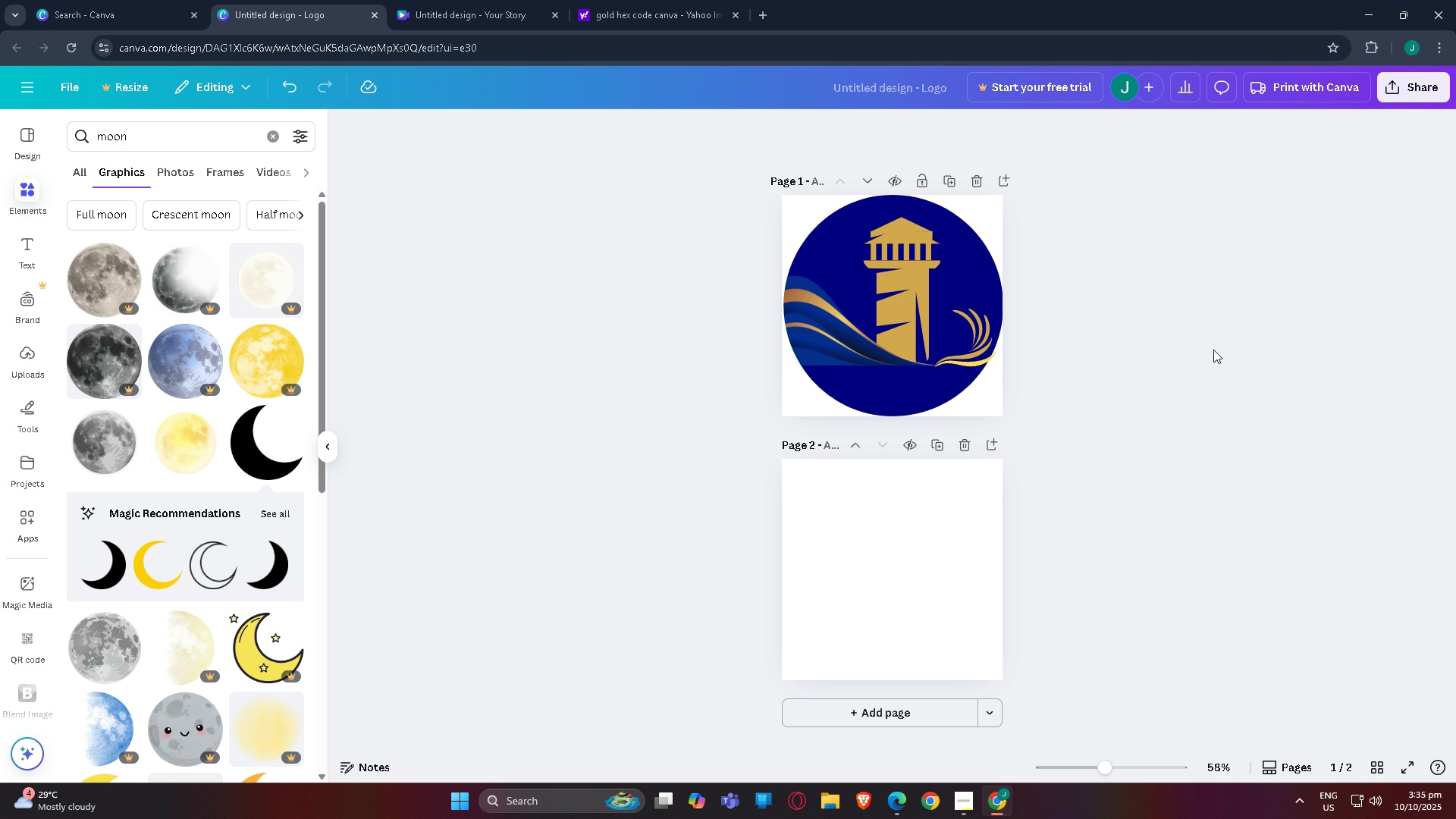 
key(Control+Z)
 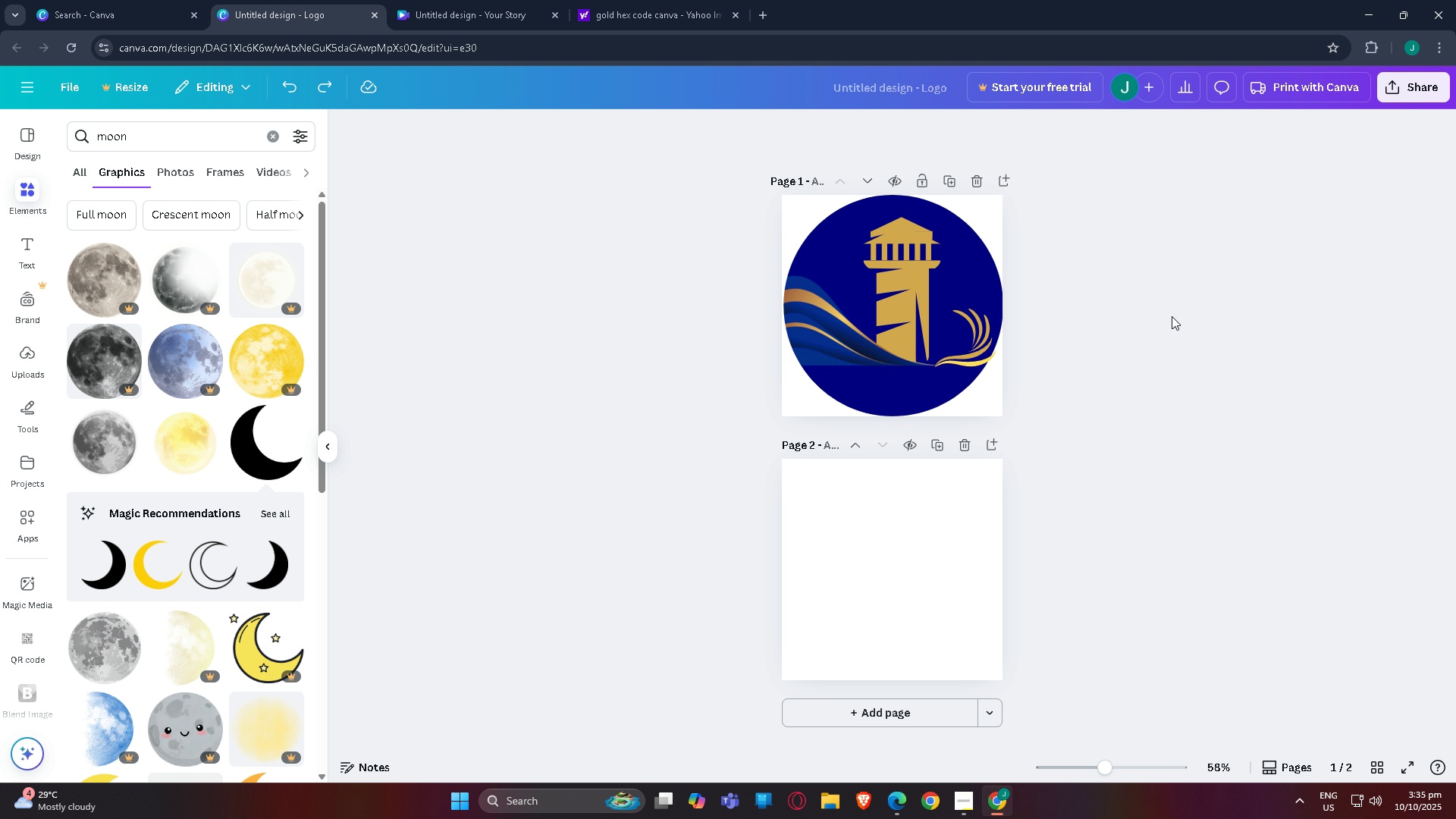 
left_click_drag(start_coordinate=[963, 359], to_coordinate=[961, 353])
 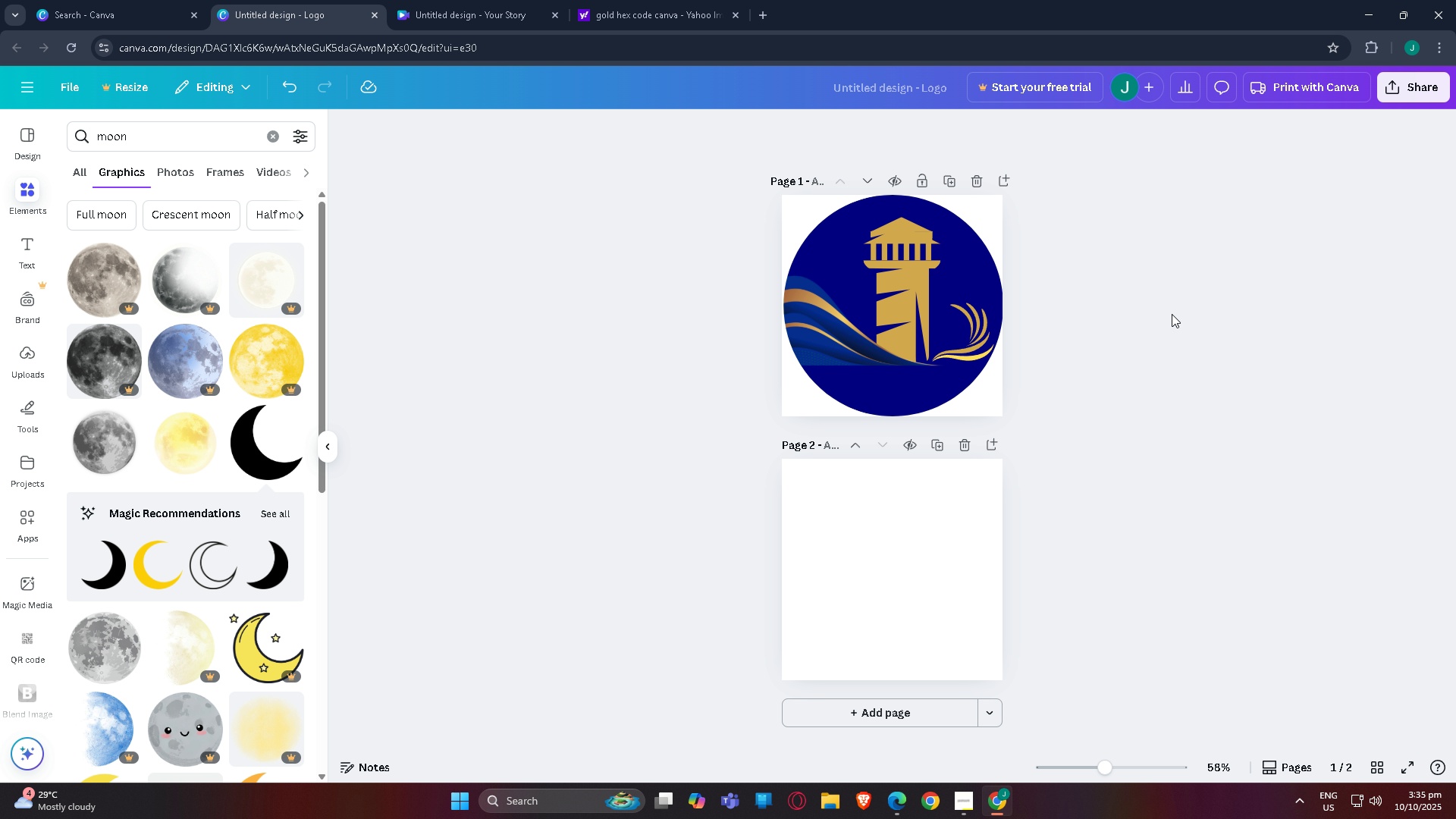 
wait(12.2)
 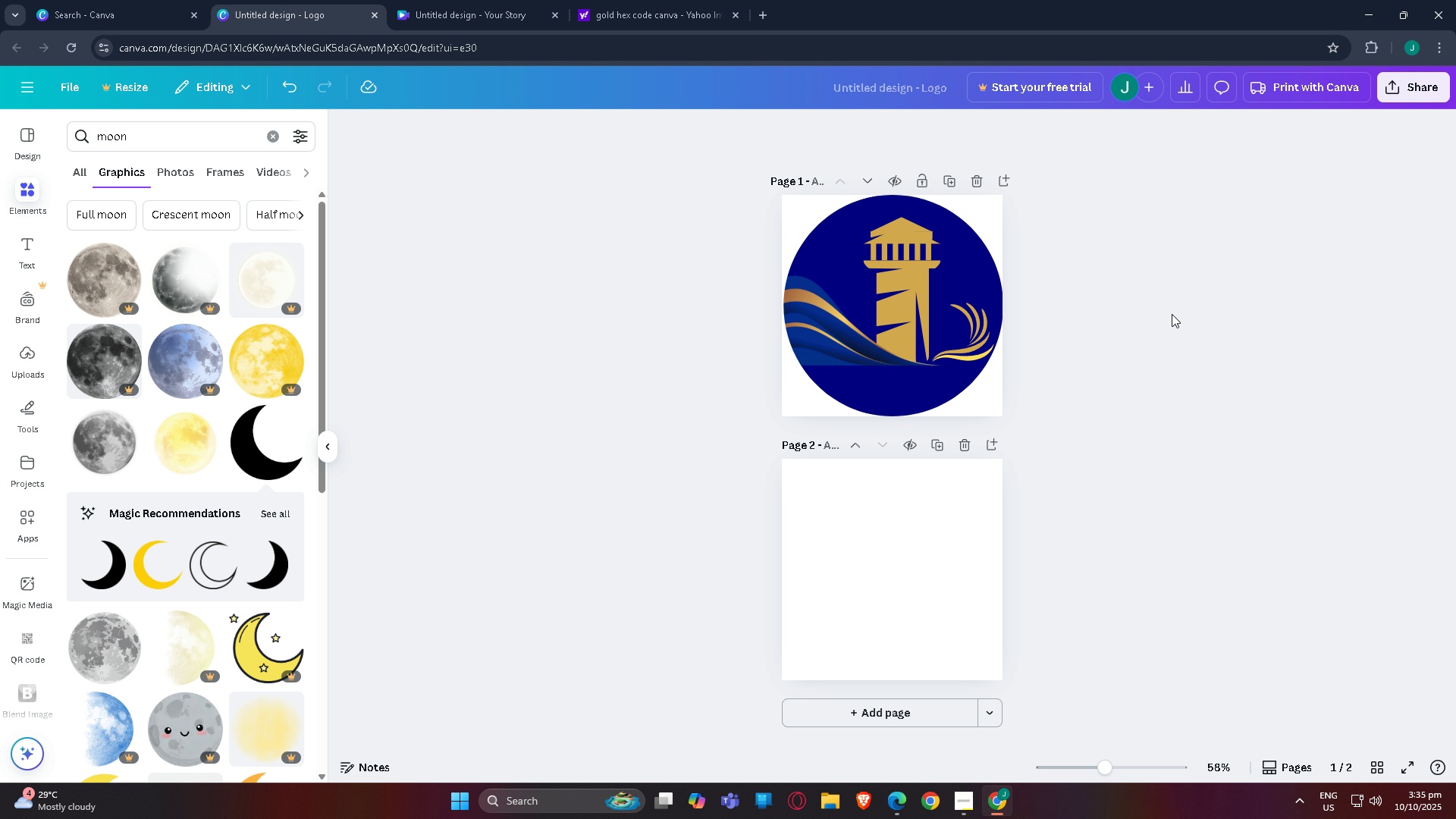 
left_click([192, 134])
 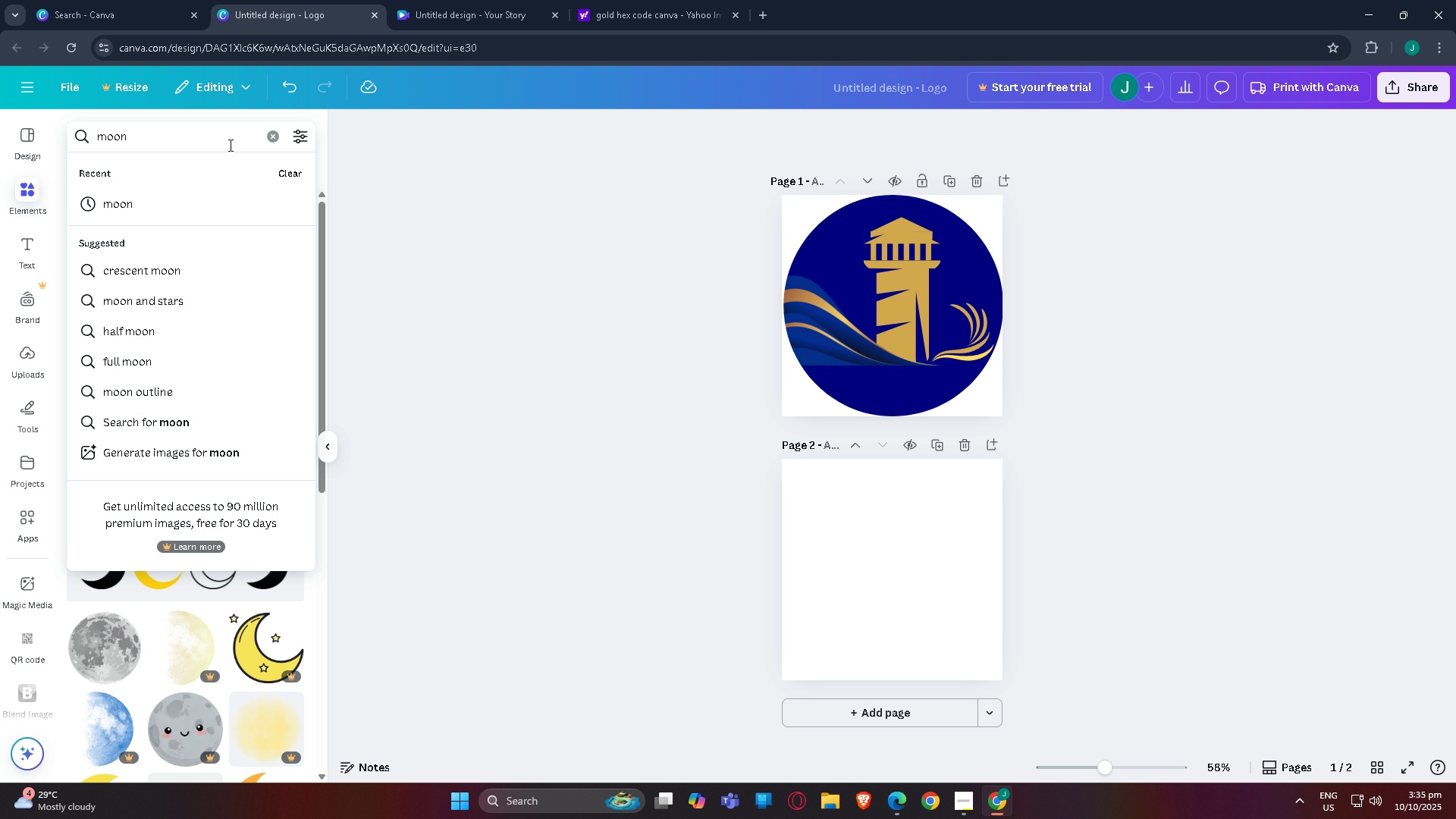 
left_click([269, 141])
 